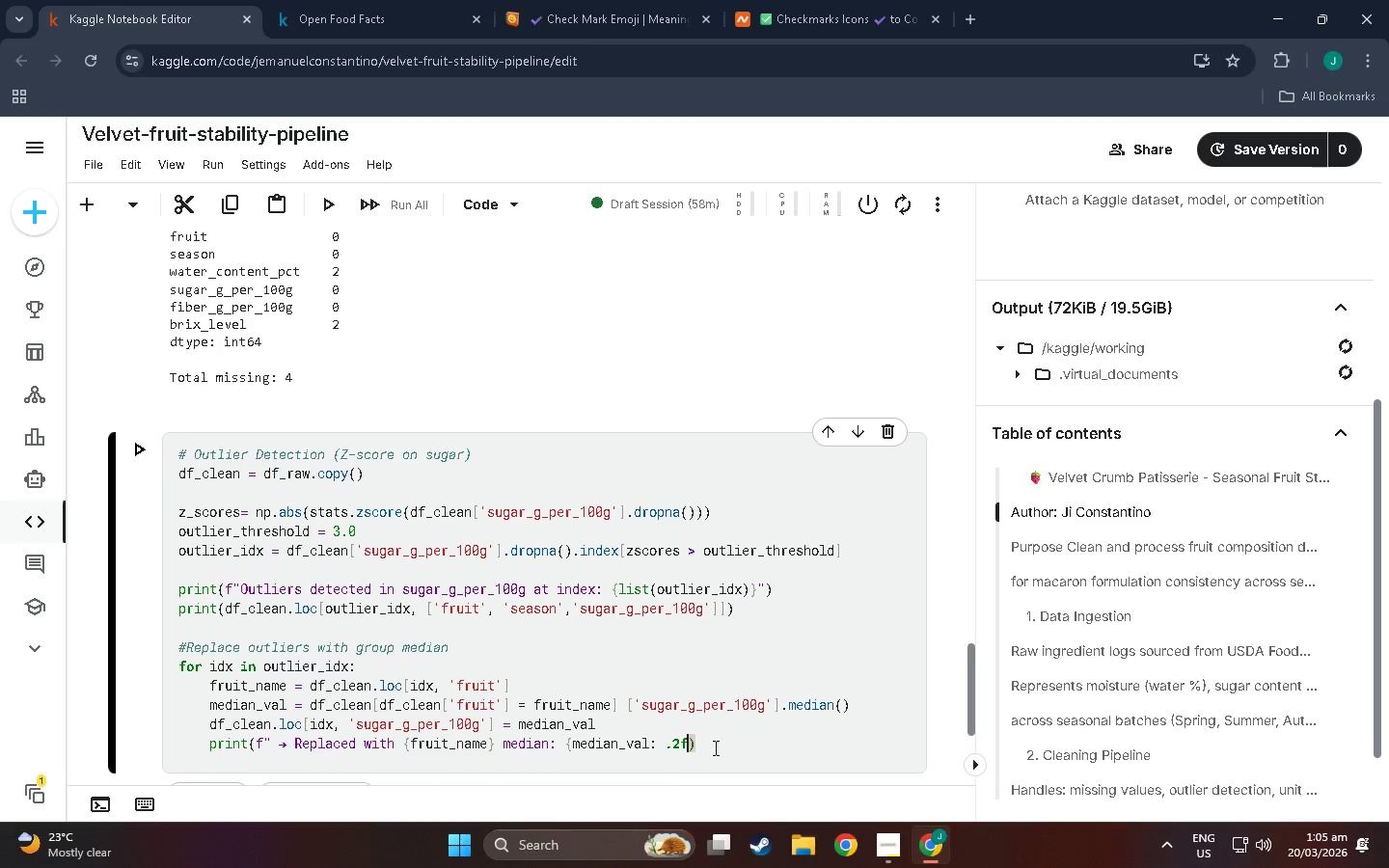 
key(BracketRight)
 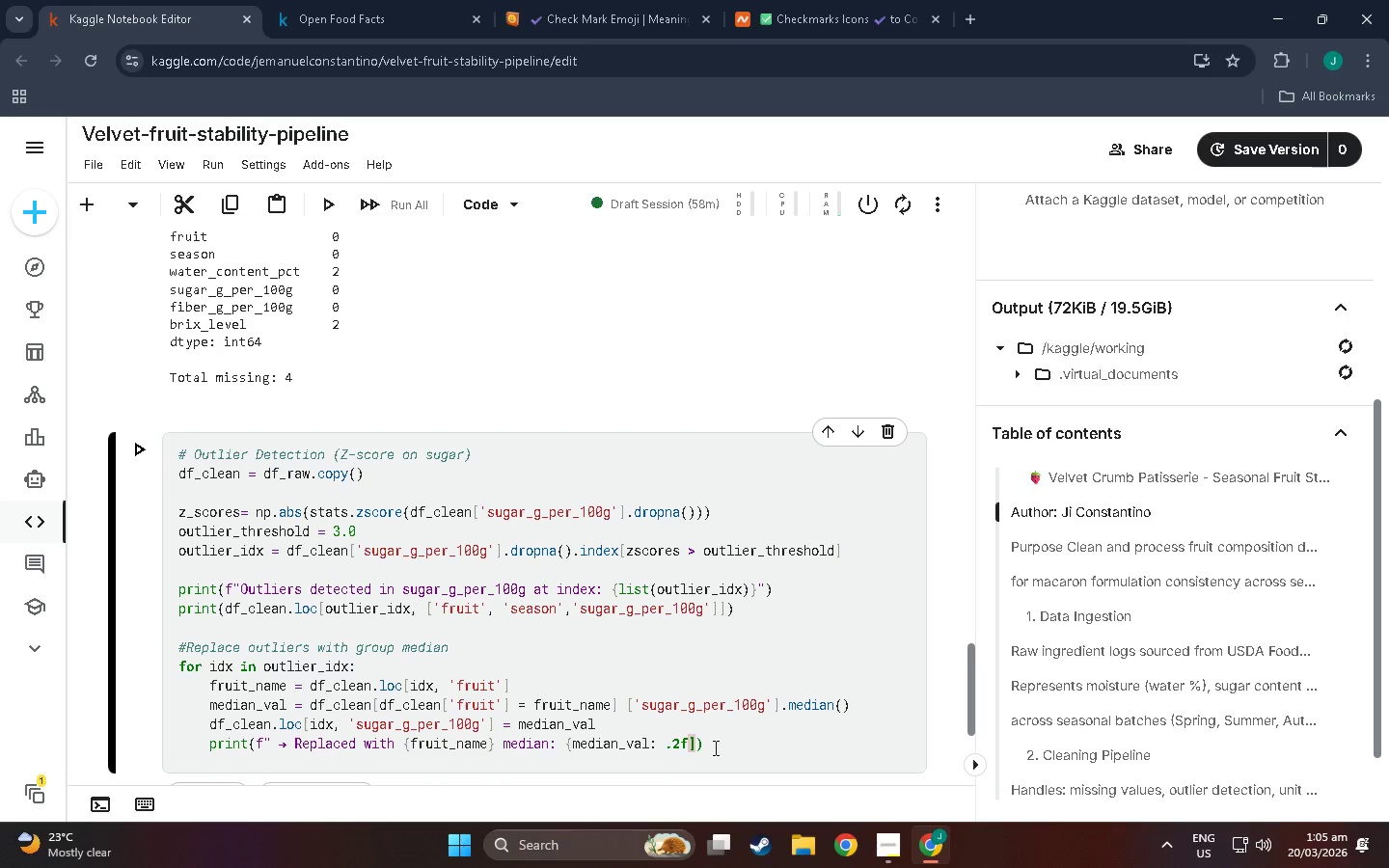 
key(Backspace)
 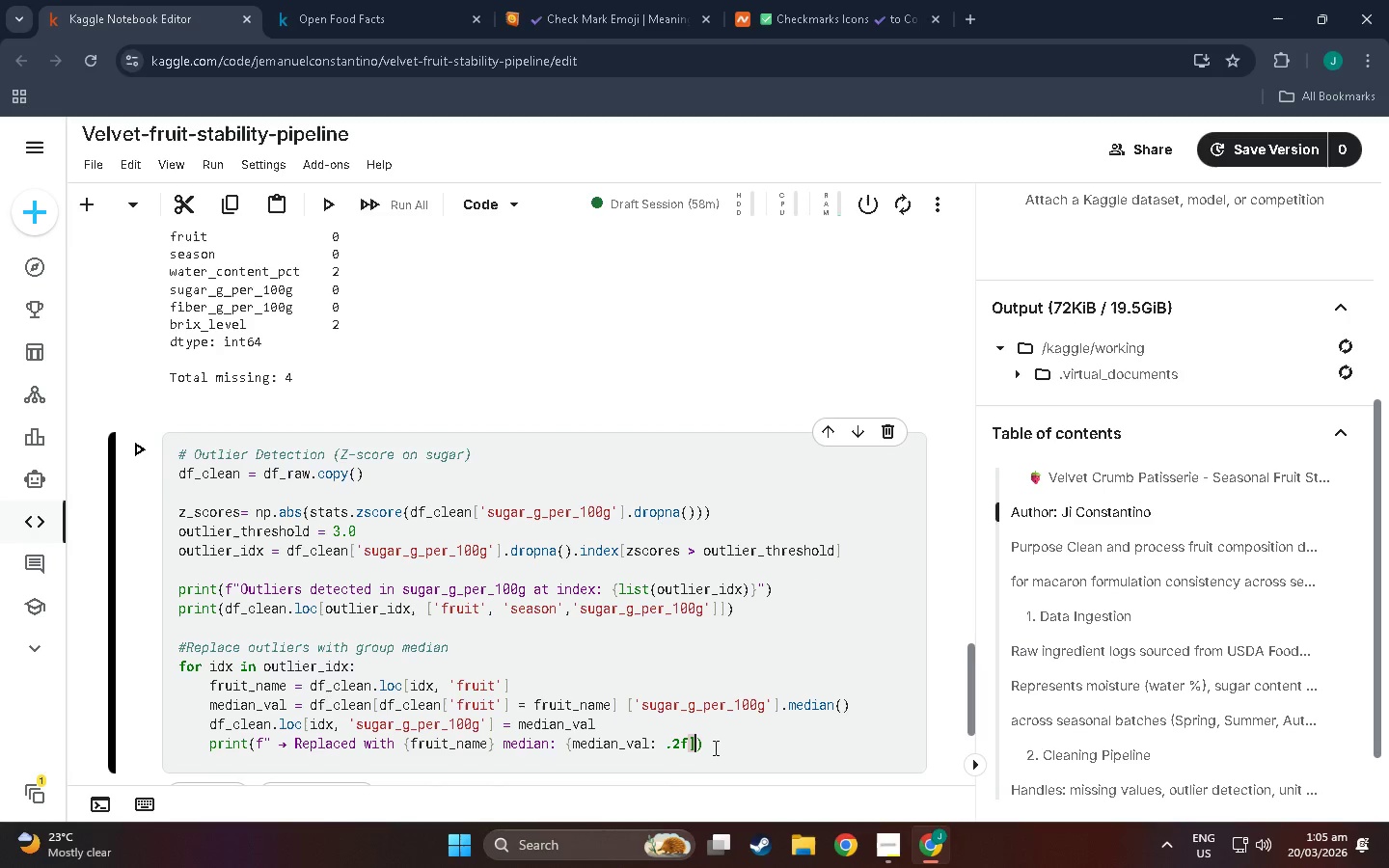 
key(BracketRight)
 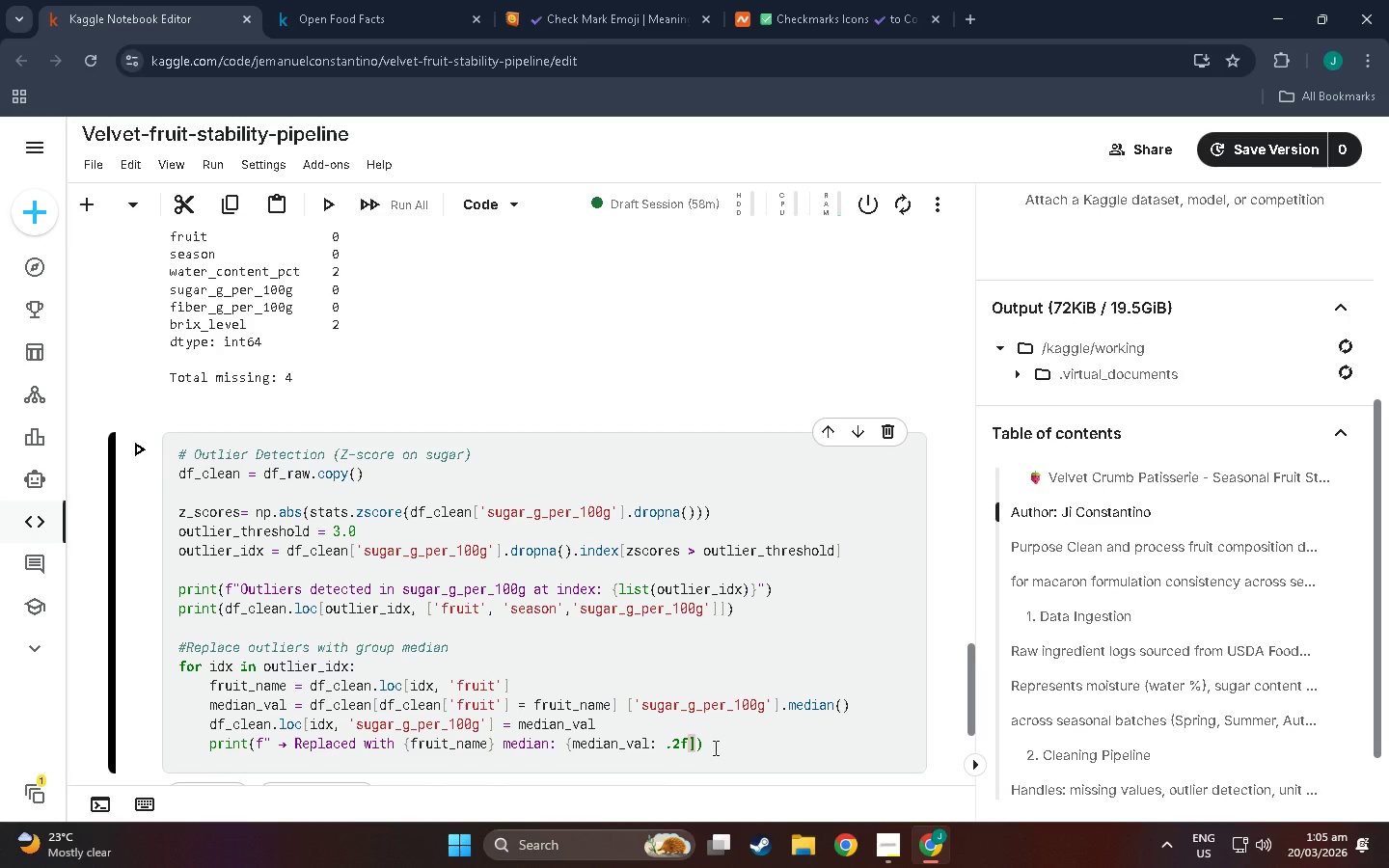 
key(Backspace)
 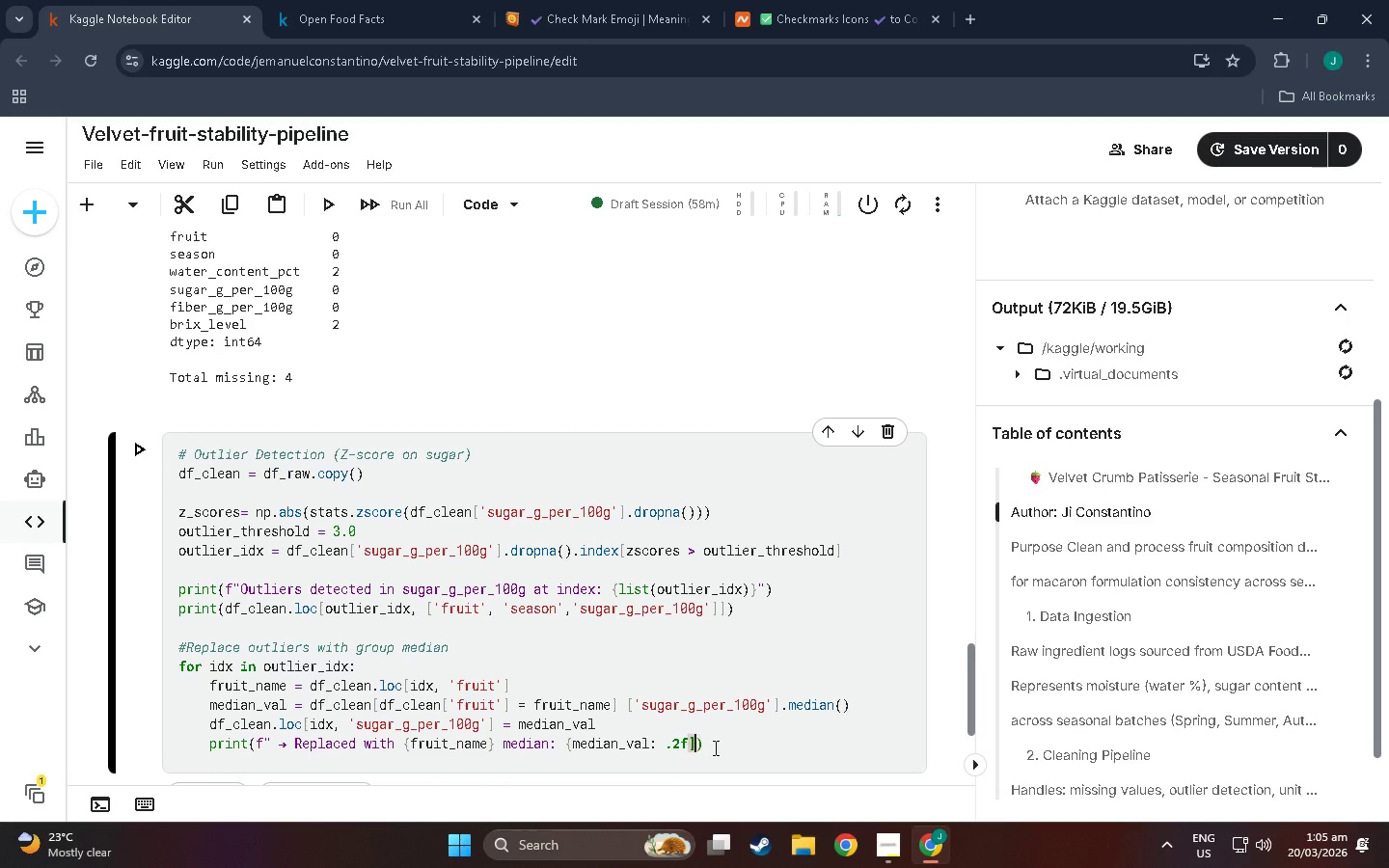 
key(BracketRight)
 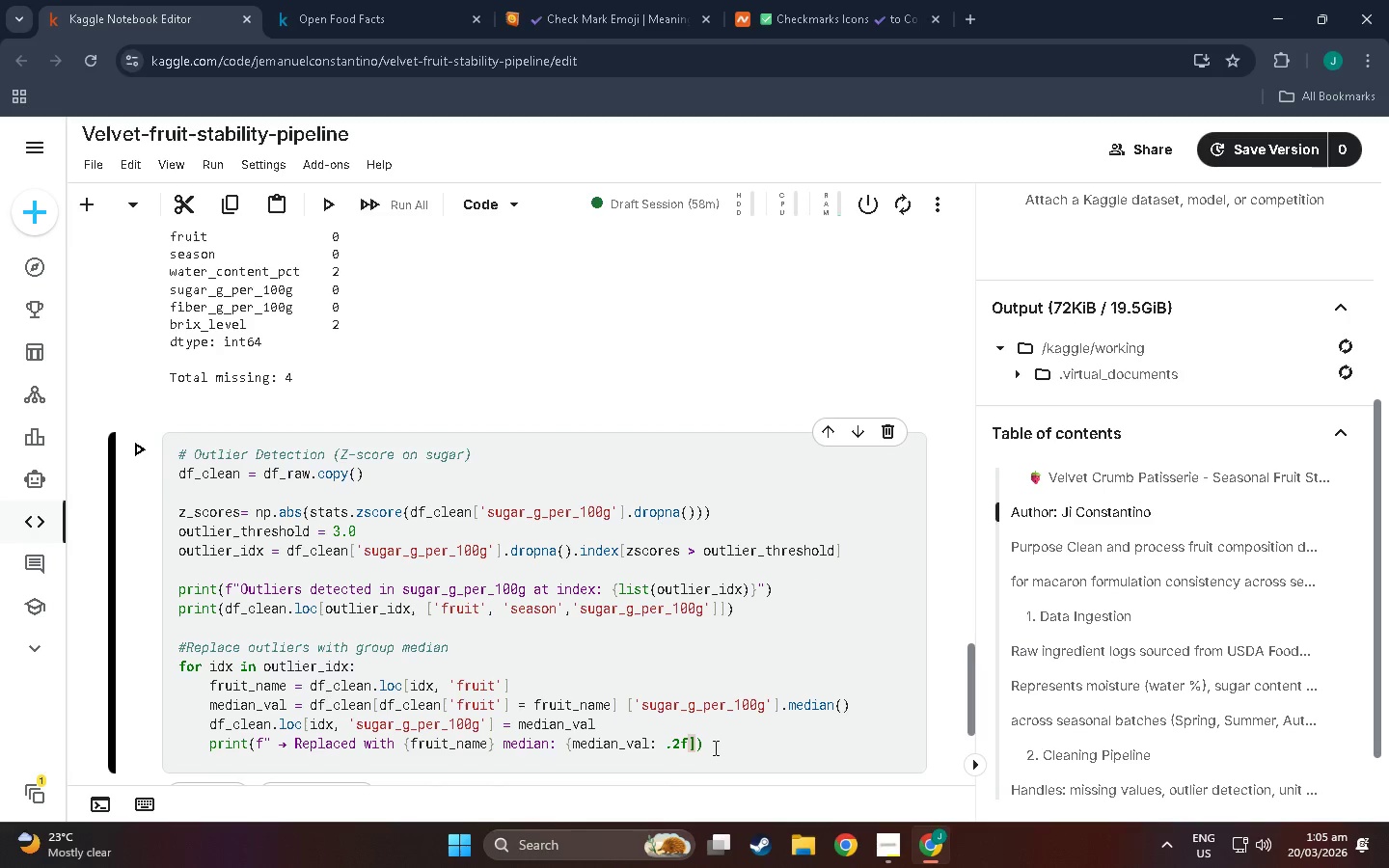 
key(Backspace)
 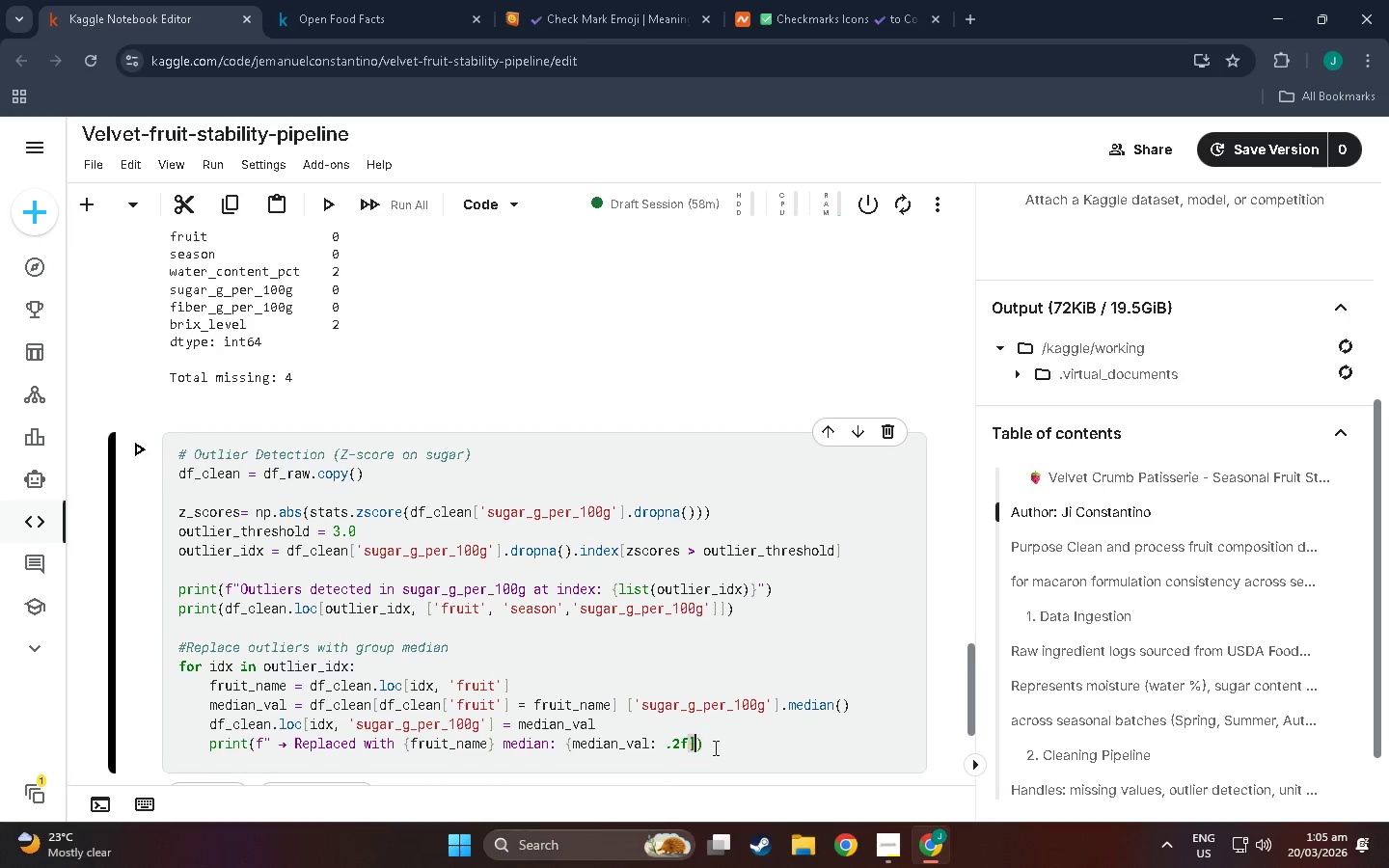 
key(BracketRight)
 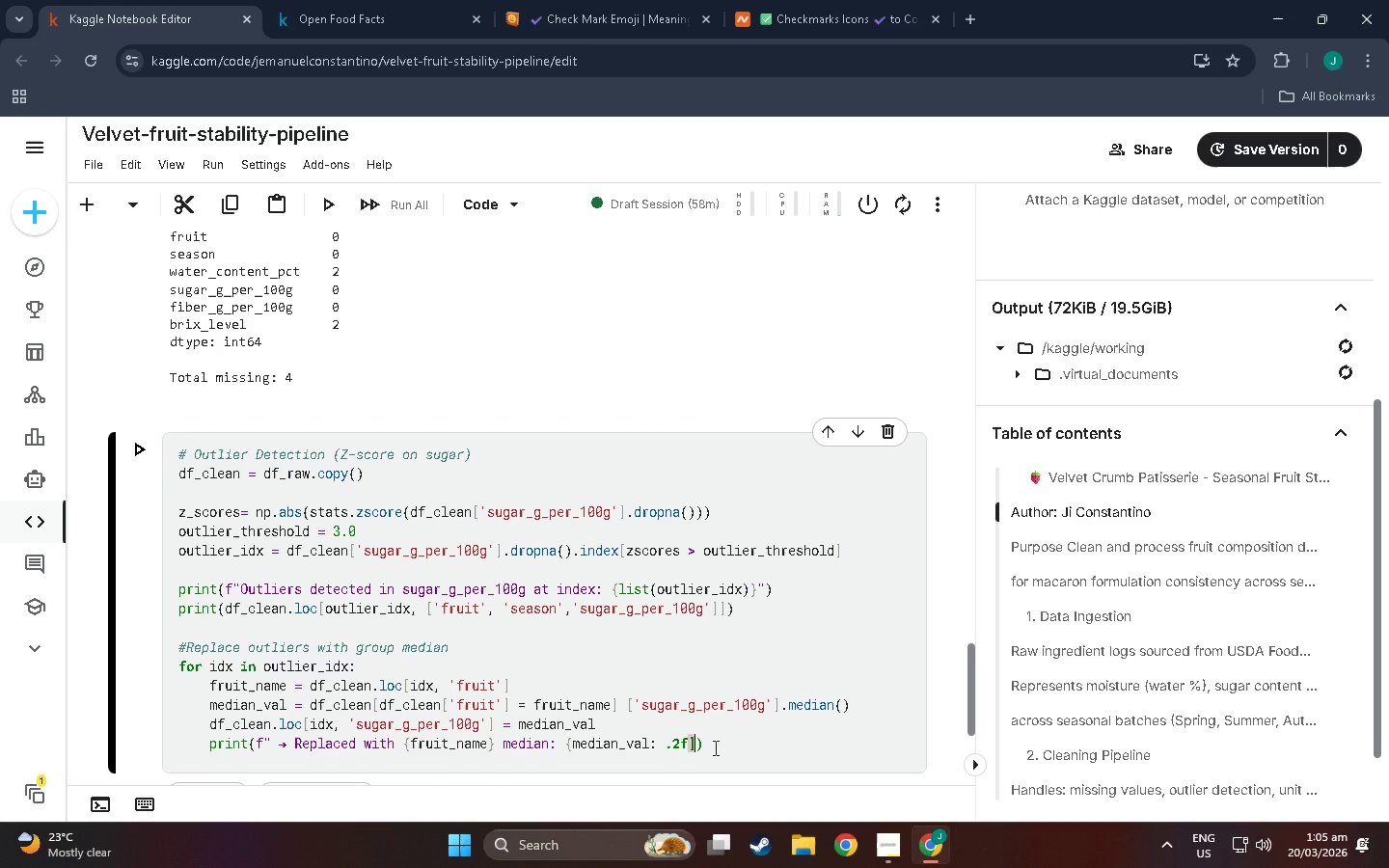 
key(Backspace)
 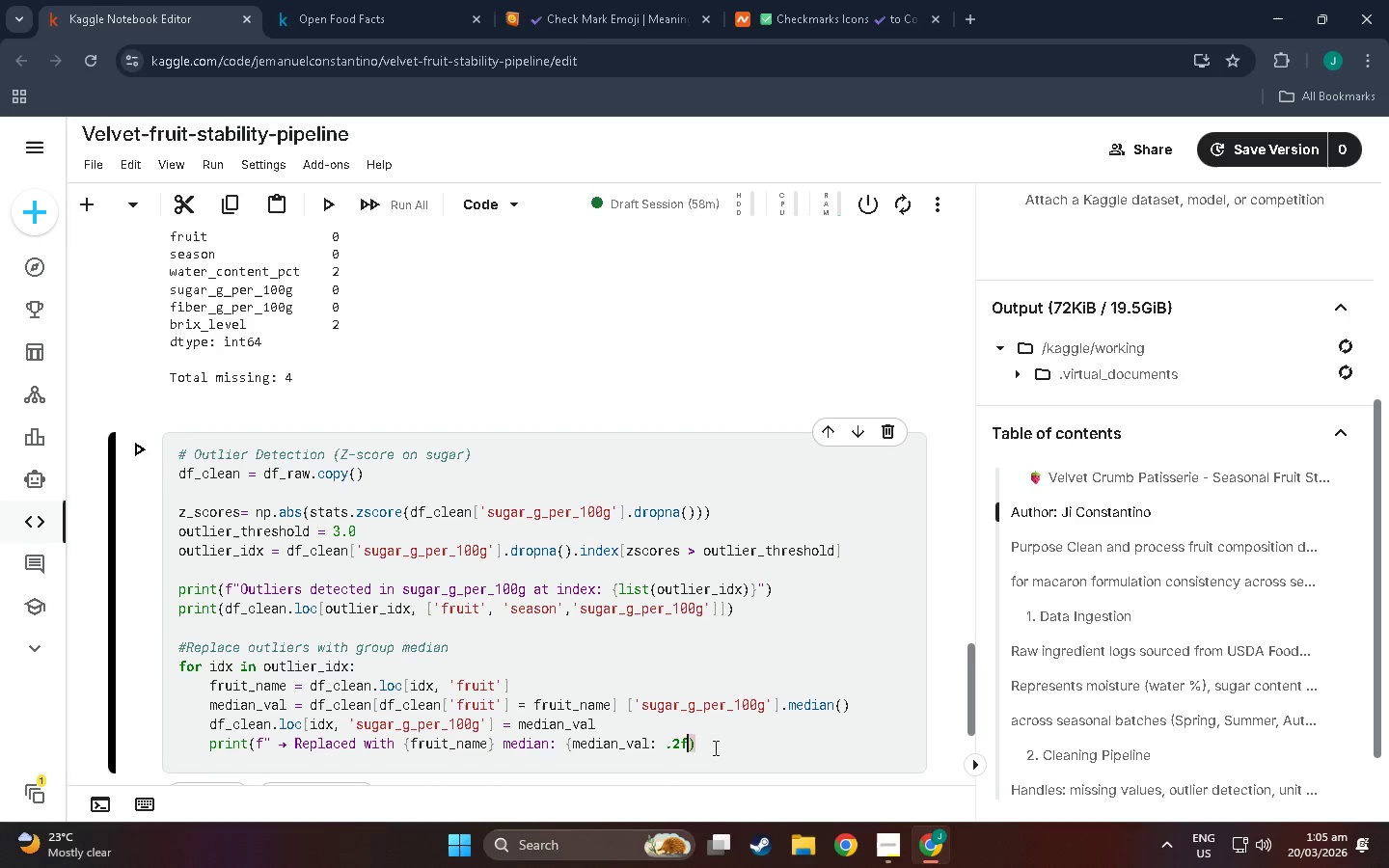 
key(BracketRight)
 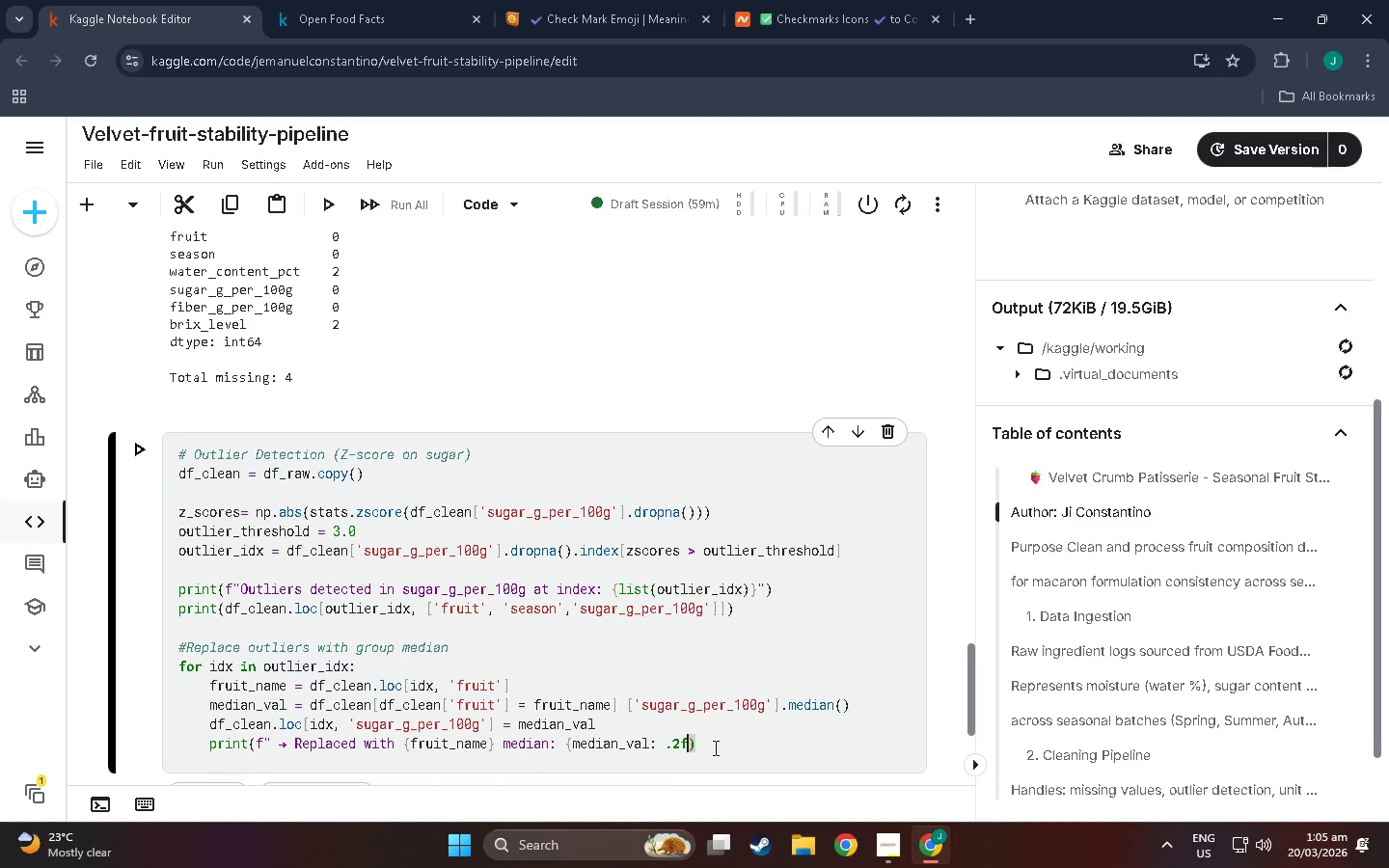 
key(Backspace)
 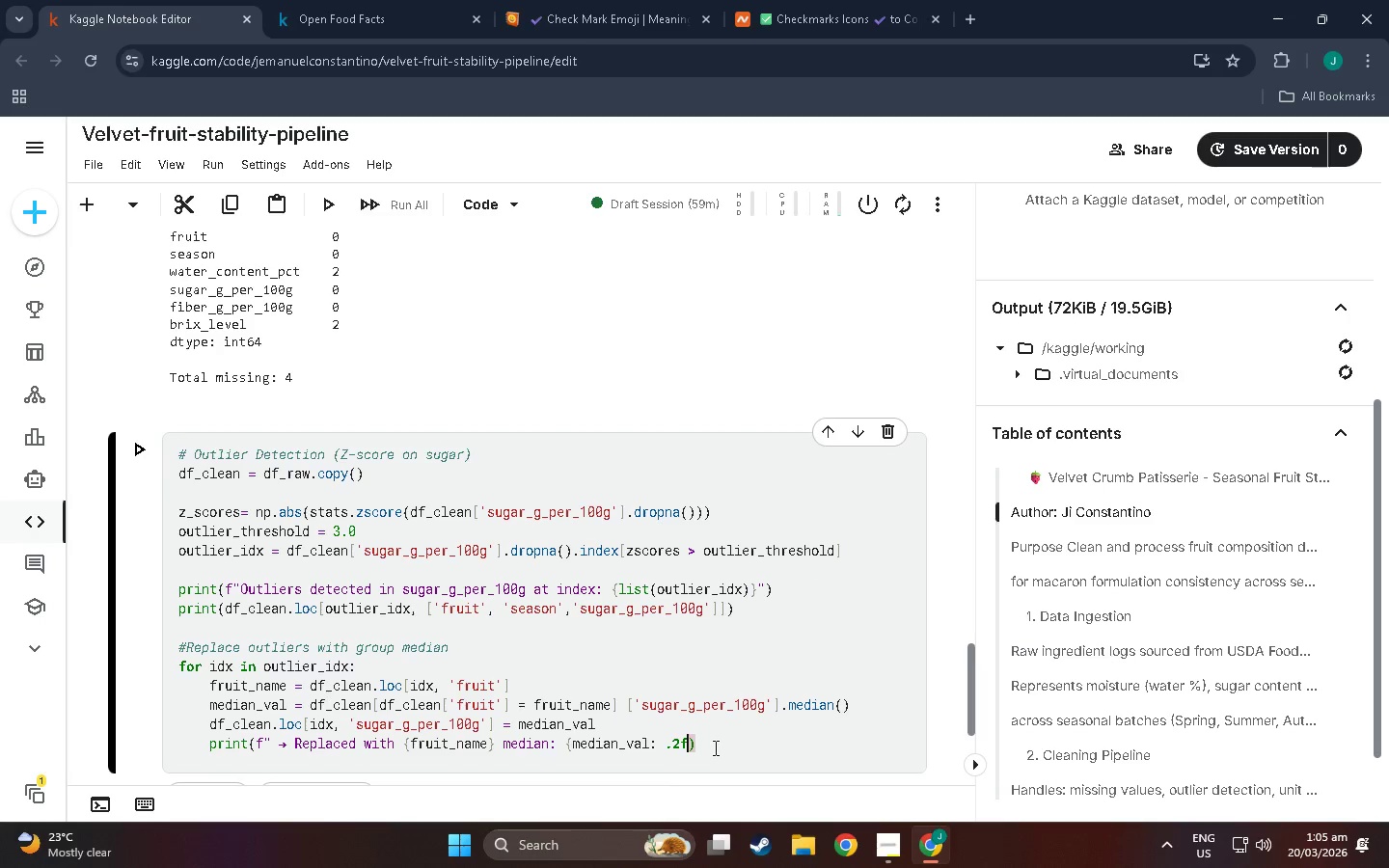 
key(BracketRight)
 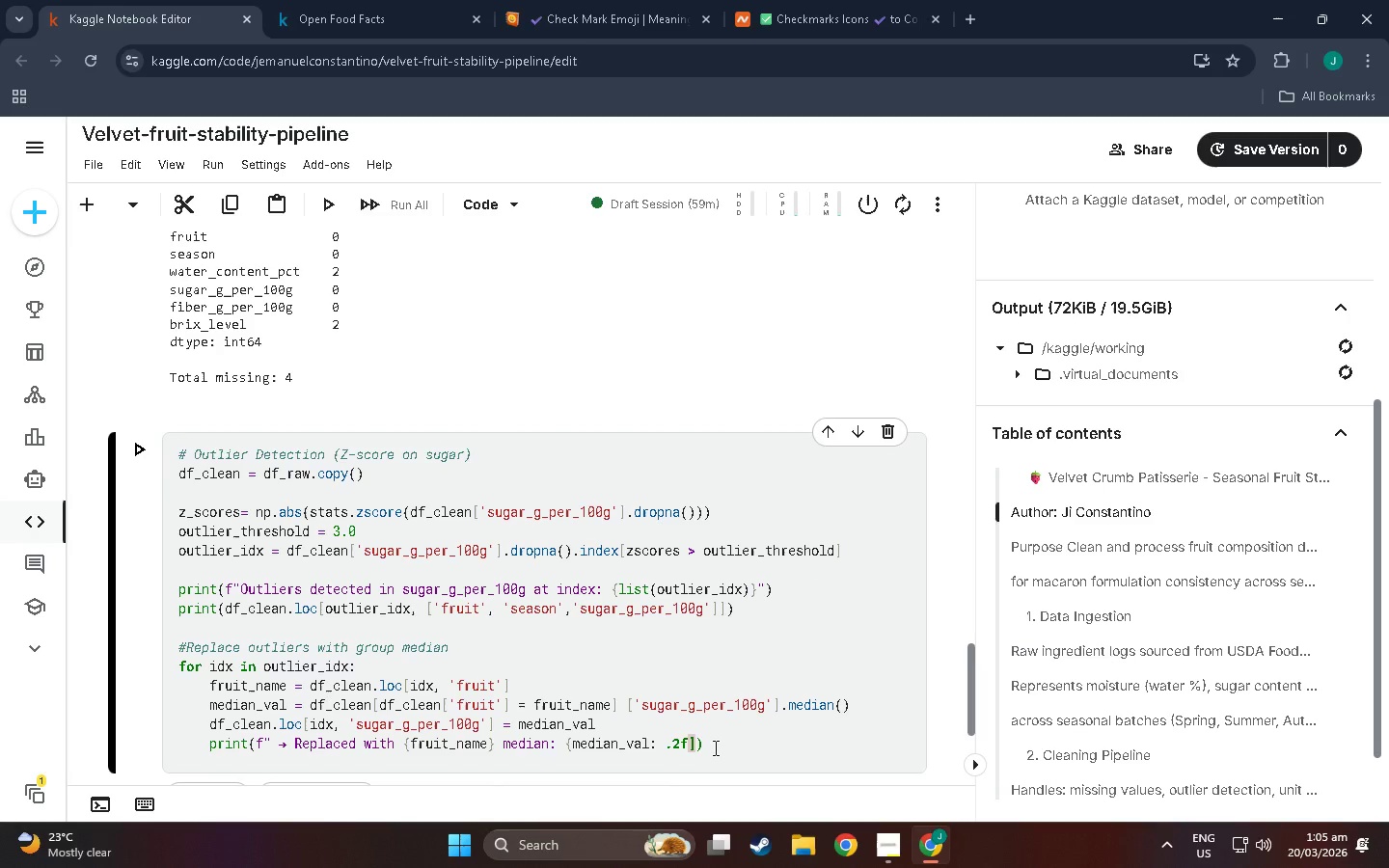 
key(Backspace)
 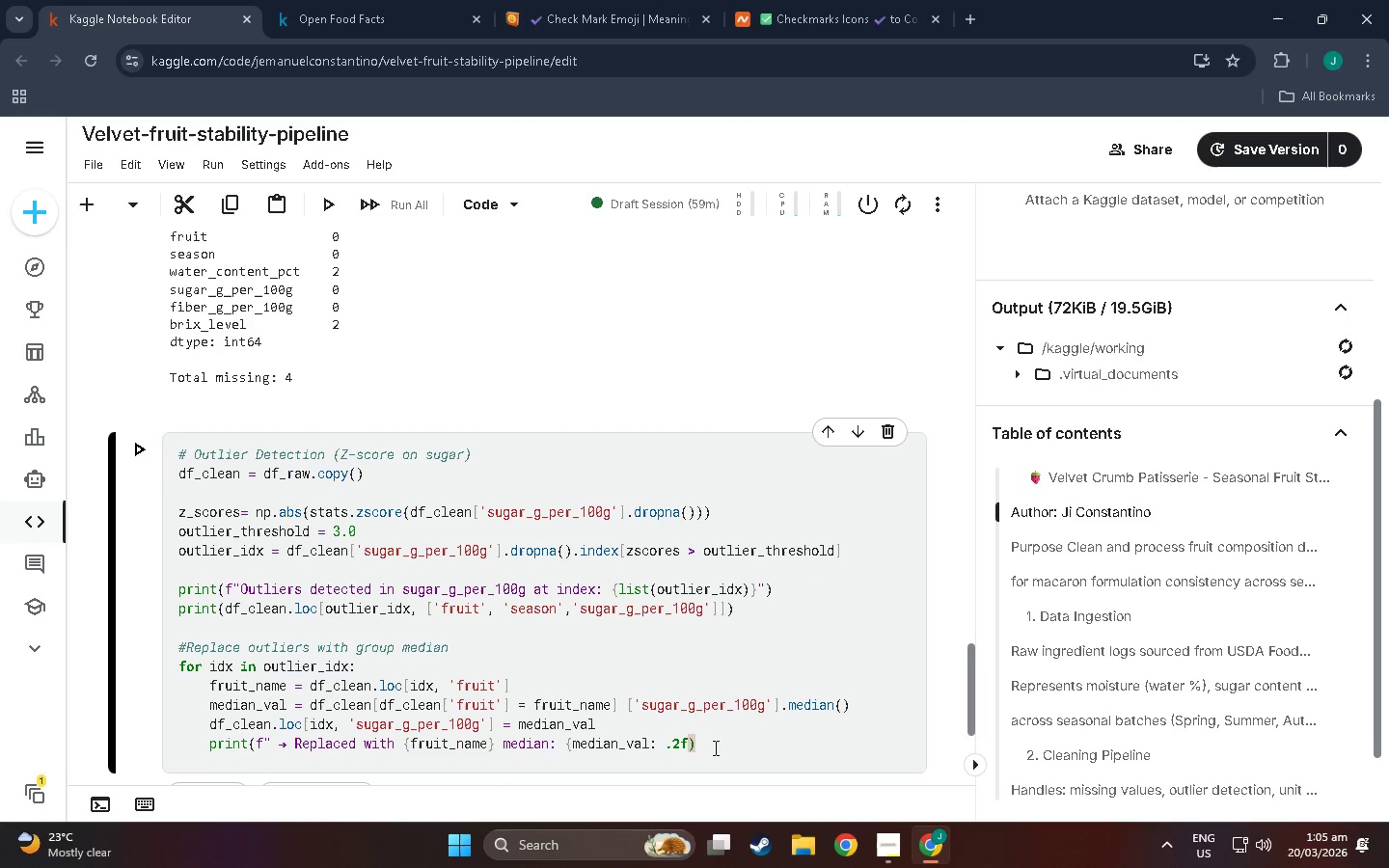 
key(Shift+BracketRight)
 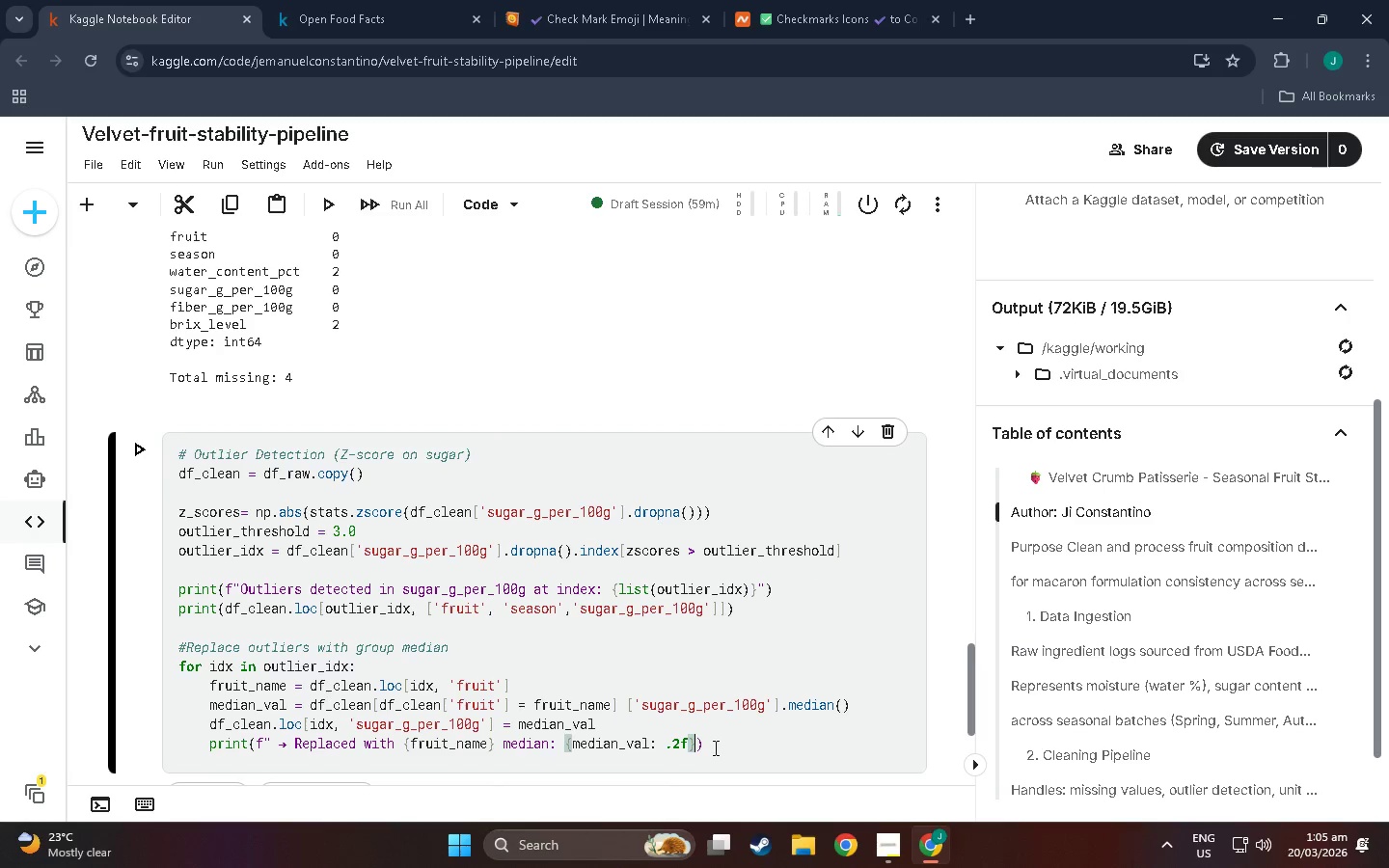 
key(Shift+Quote)
 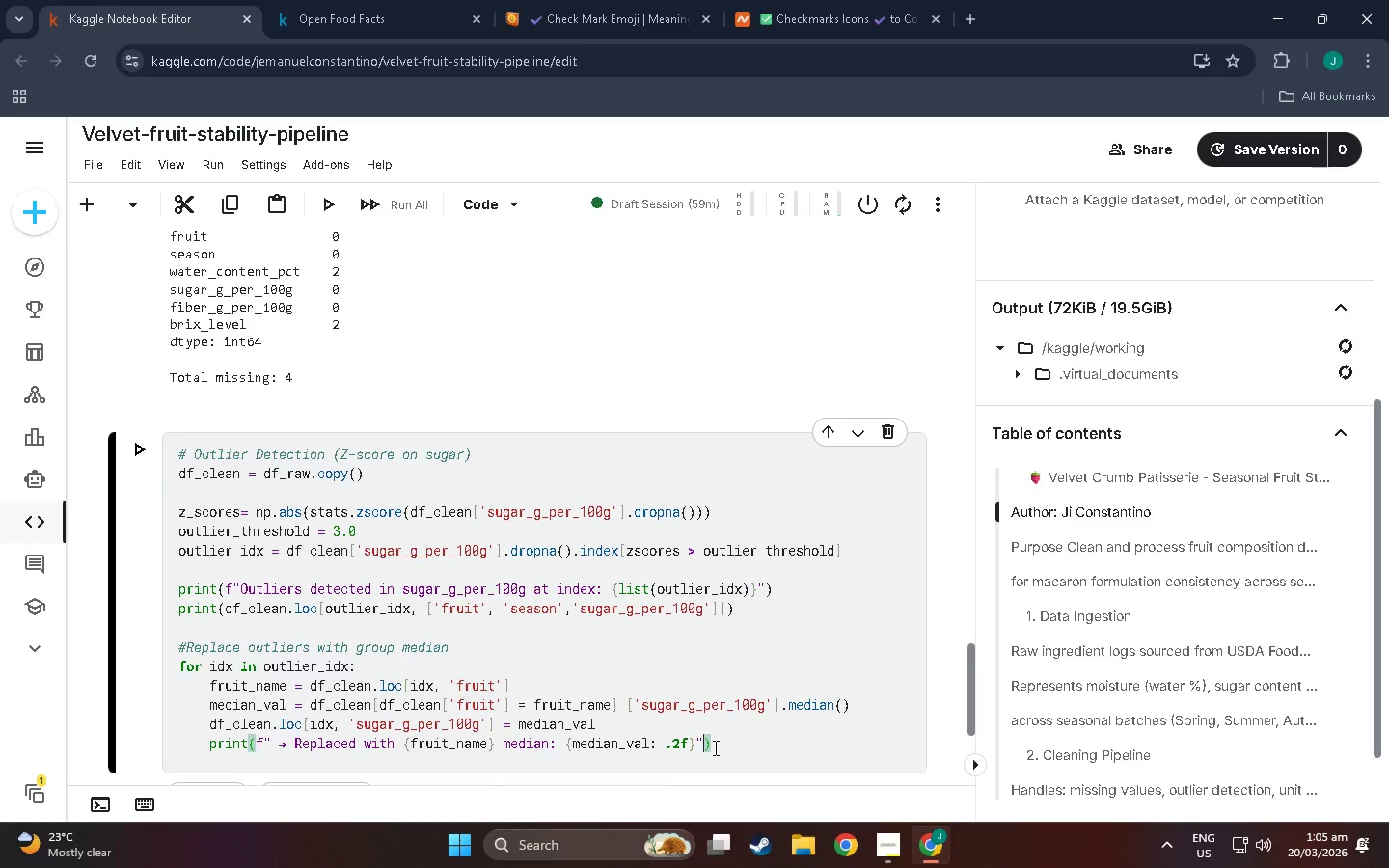 
left_click([726, 745])
 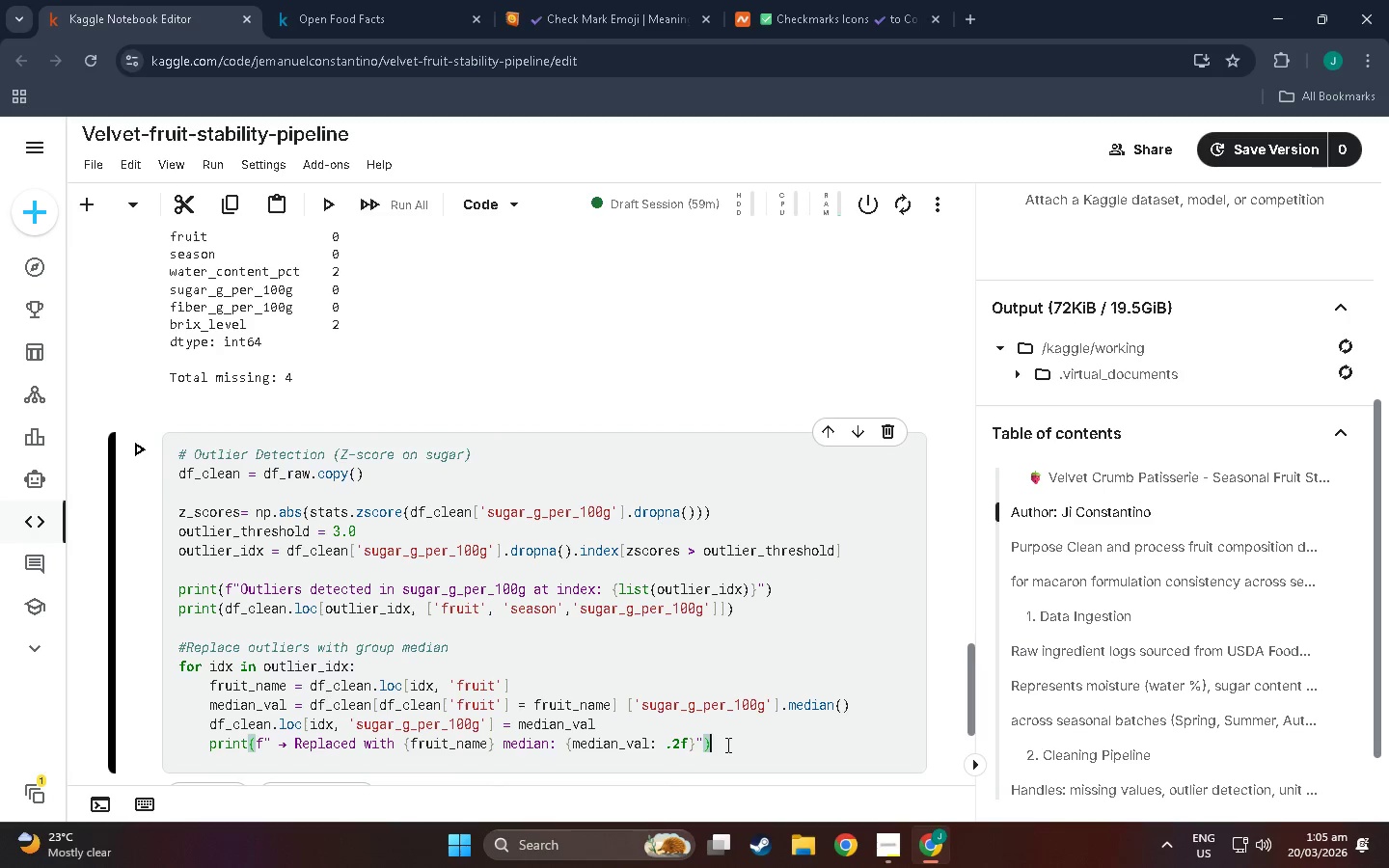 
wait(7.27)
 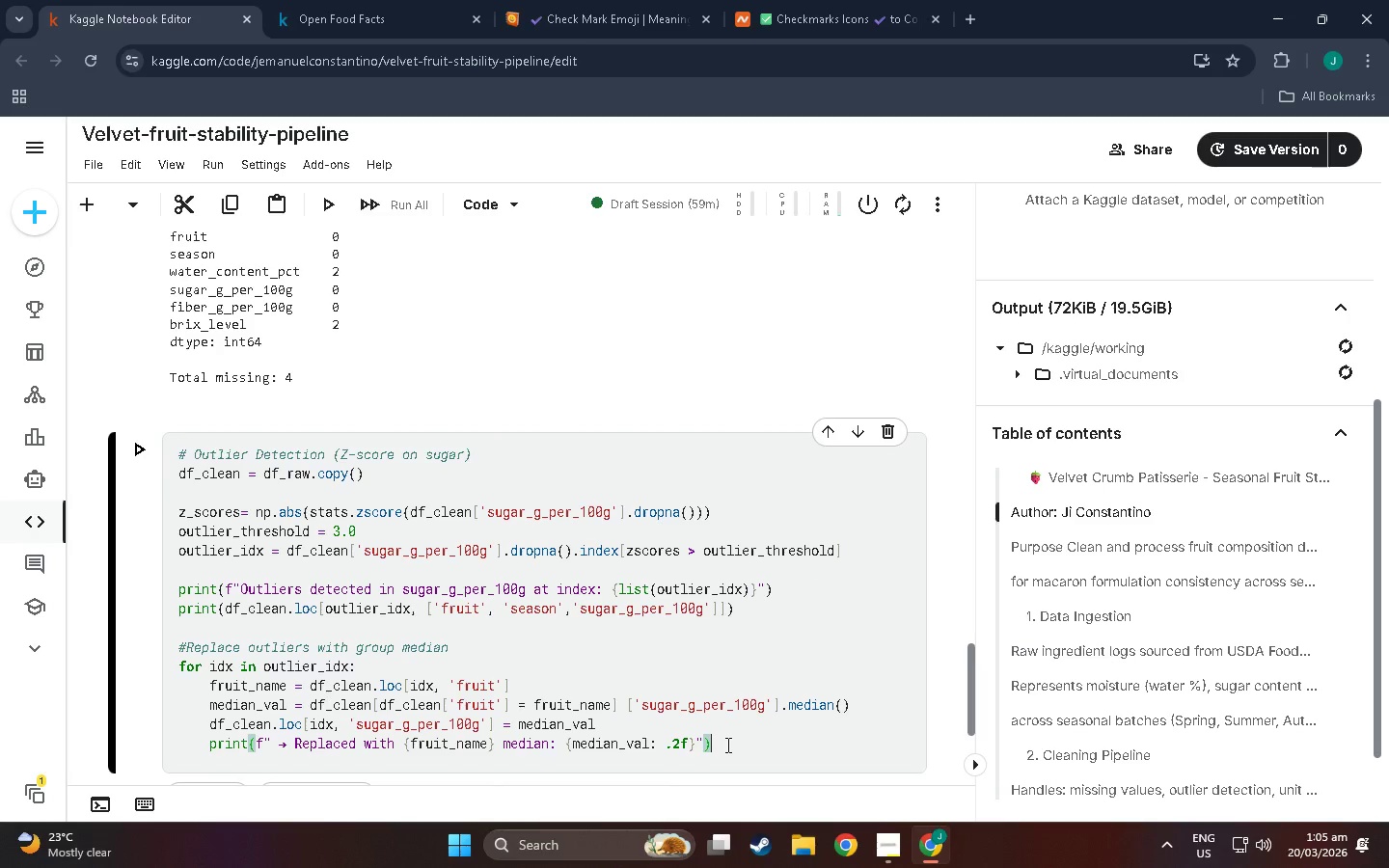 
key(Shift+Enter)
 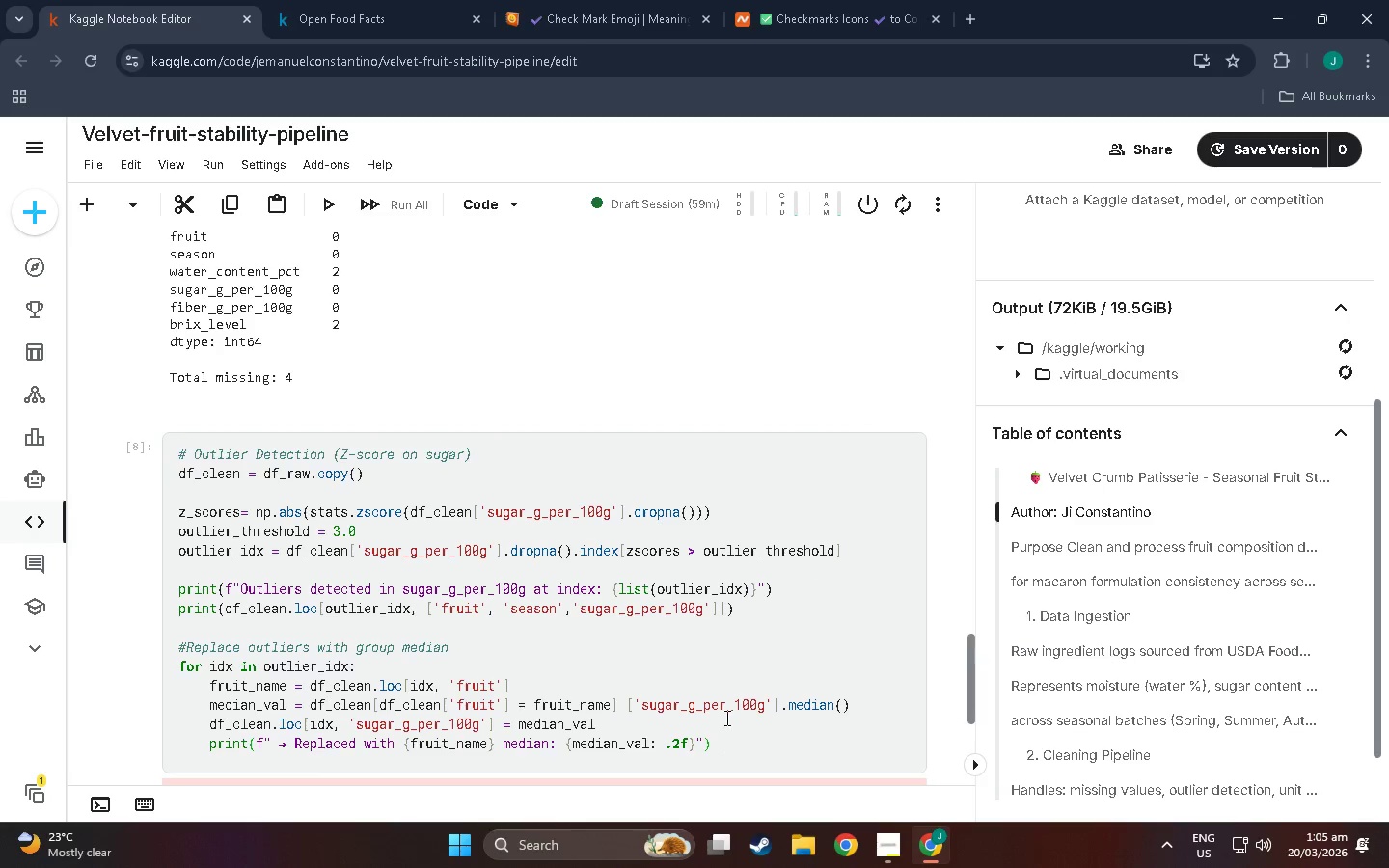 
scroll: coordinate [731, 619], scroll_direction: down, amount: 9.0
 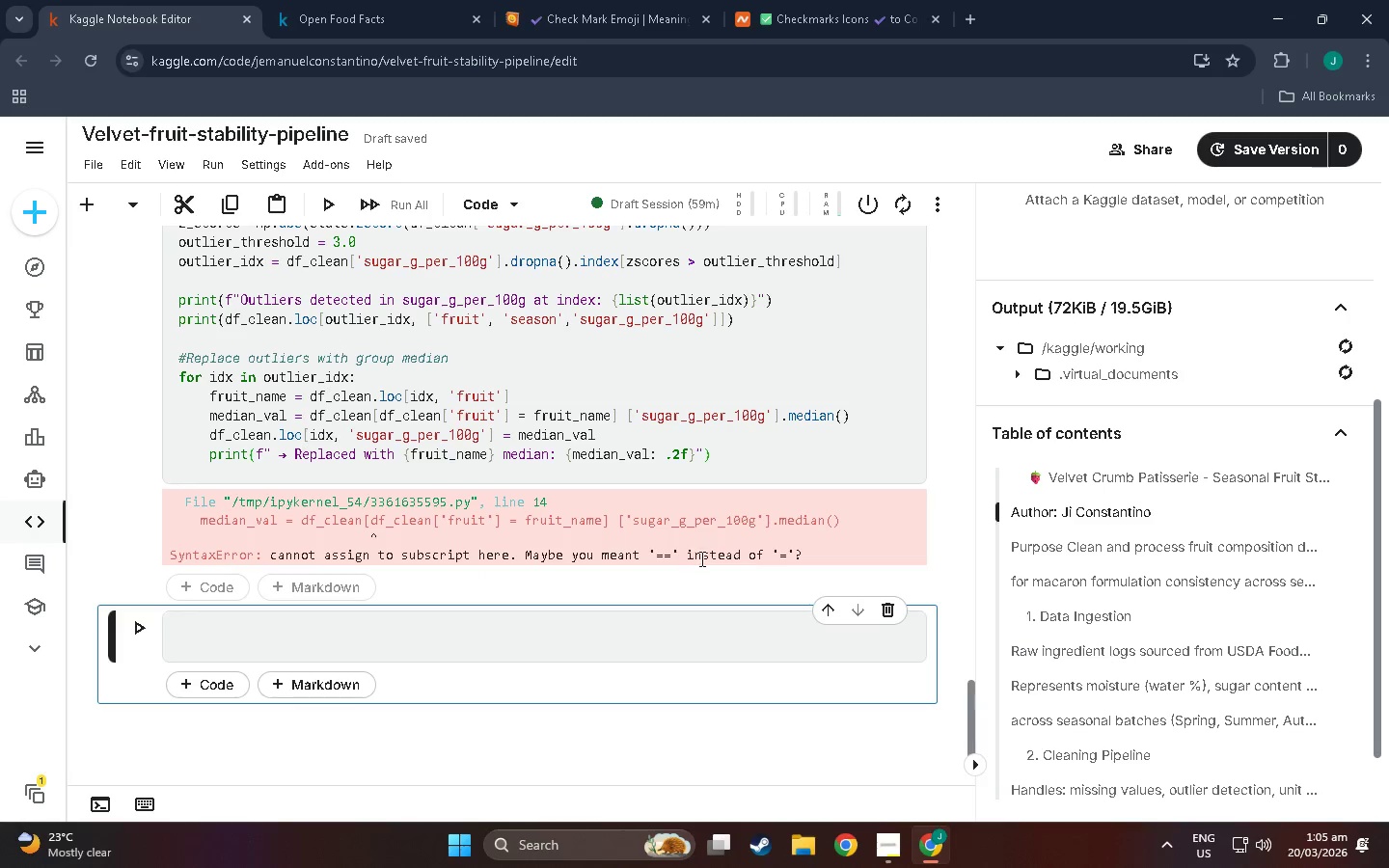 
wait(10.75)
 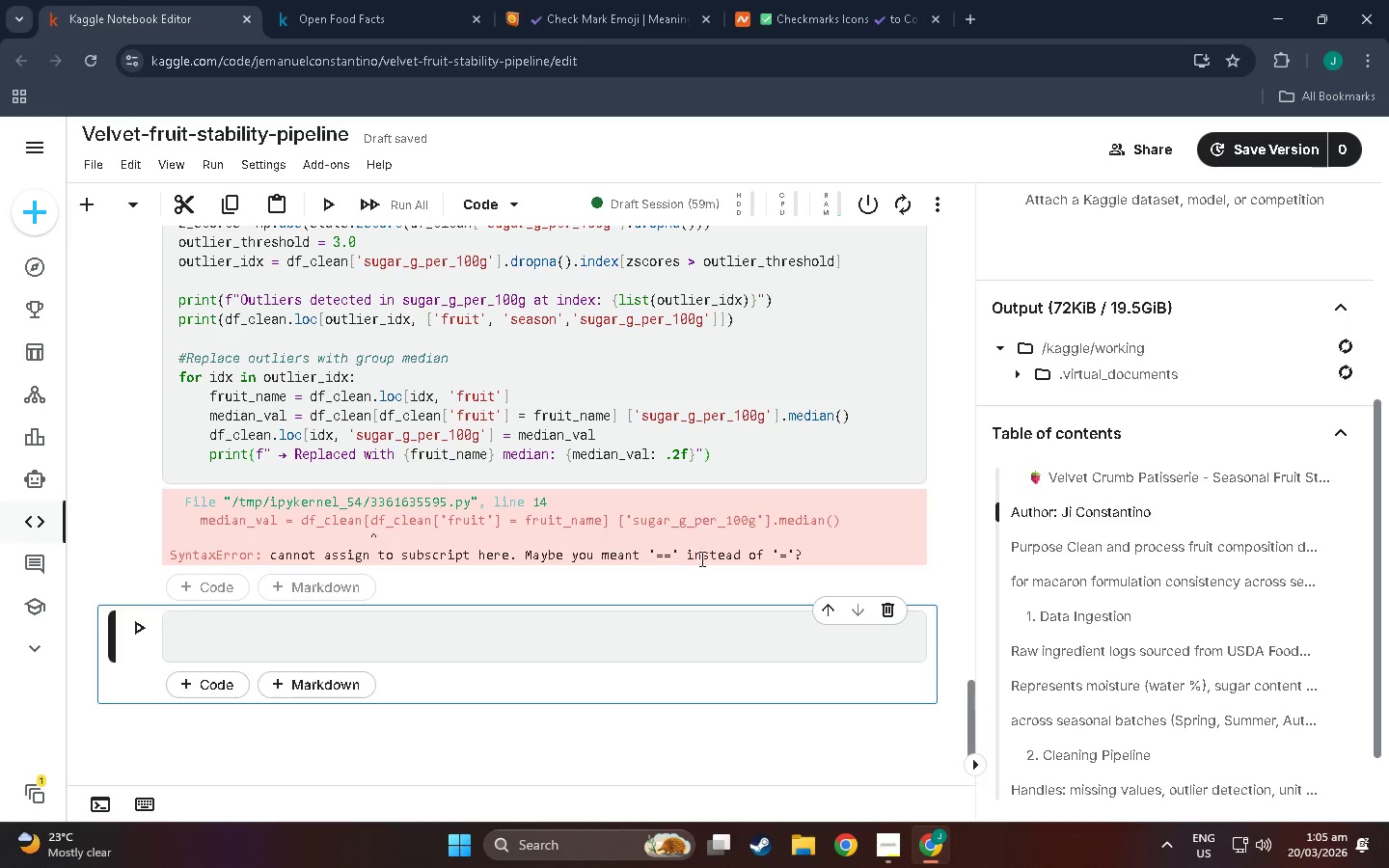 
scroll: coordinate [783, 474], scroll_direction: up, amount: 2.0
 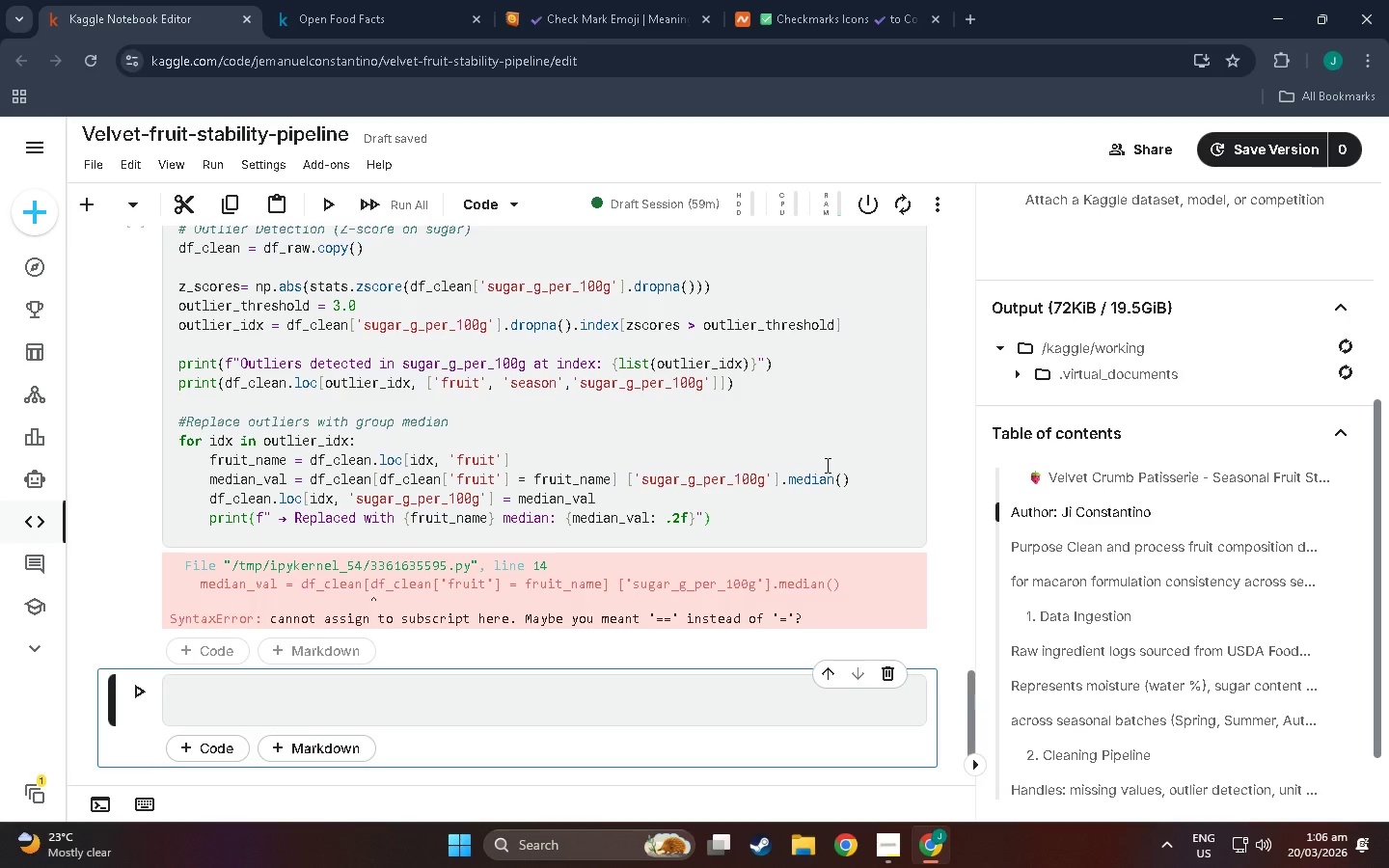 
wait(23.49)
 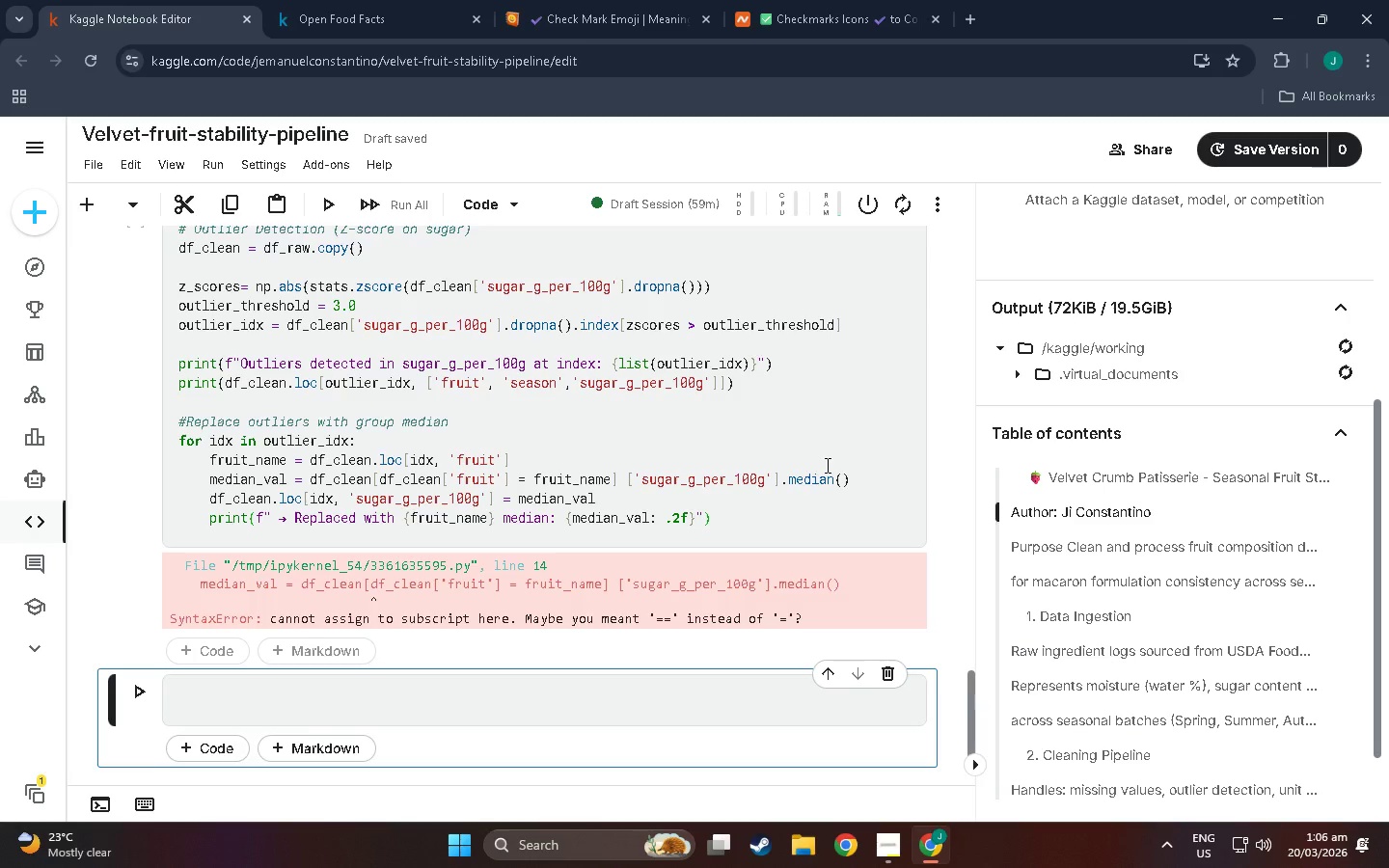 
scroll: coordinate [531, 477], scroll_direction: up, amount: 2.0
 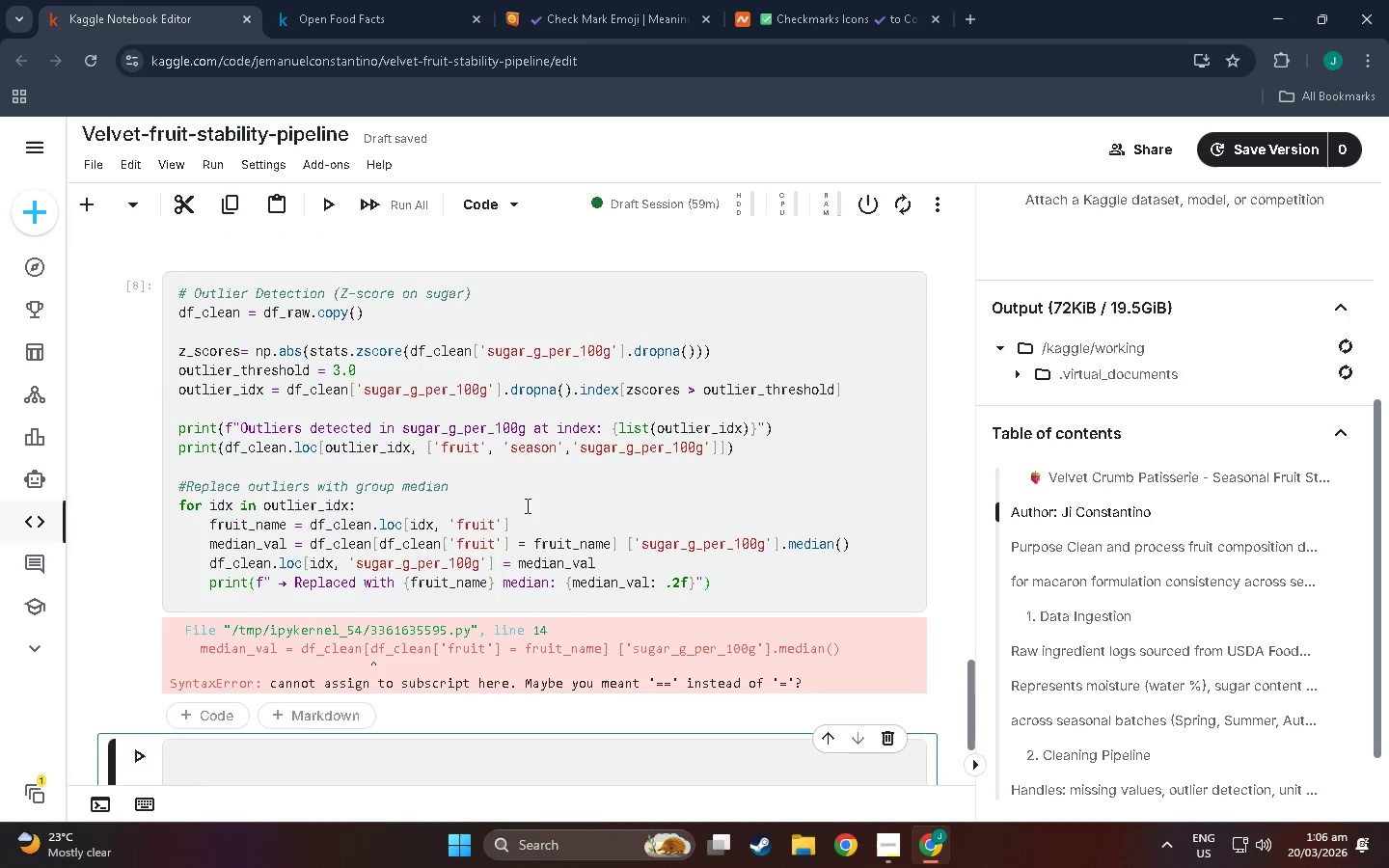 
scroll: coordinate [547, 552], scroll_direction: down, amount: 4.0
 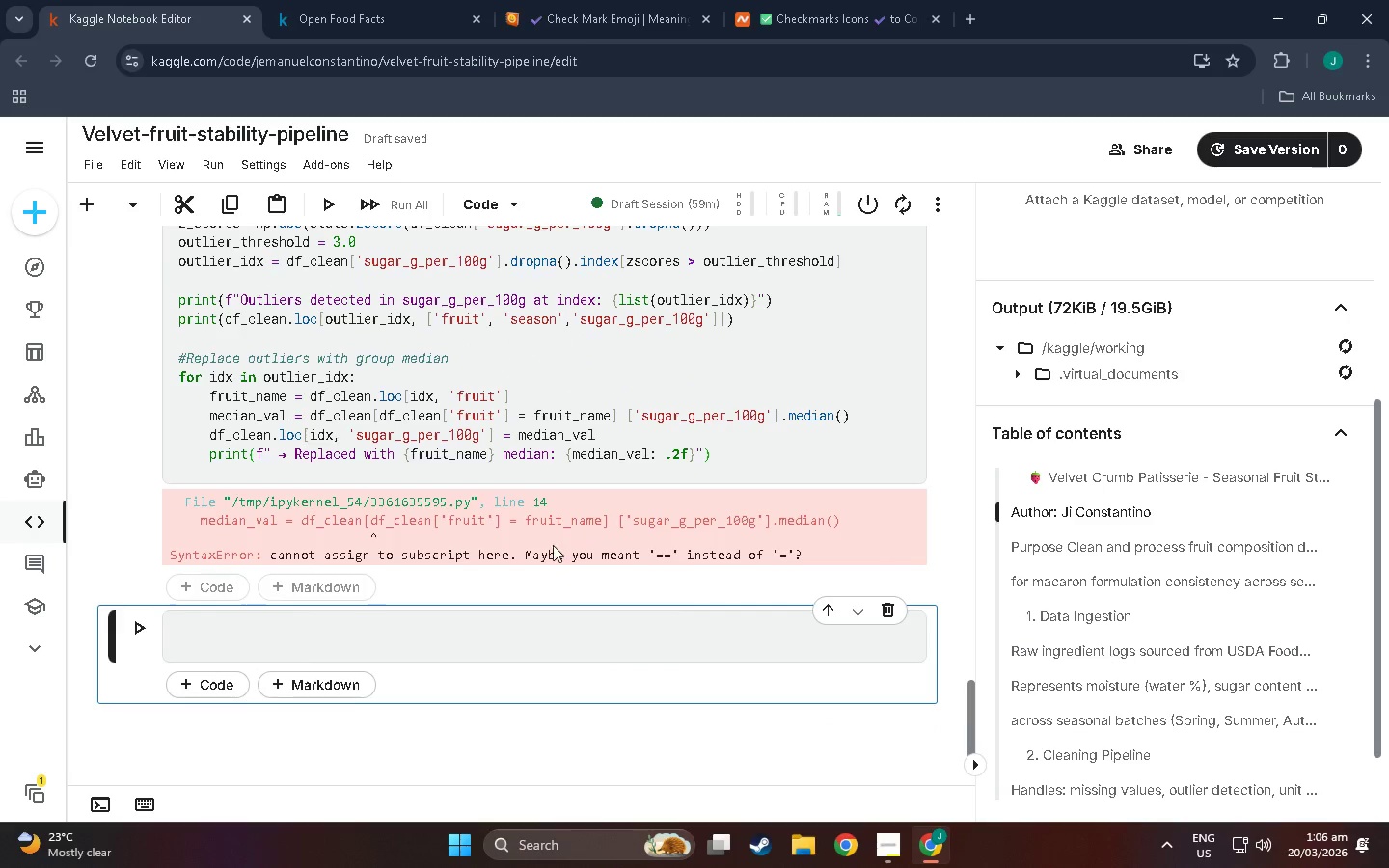 
scroll: coordinate [557, 533], scroll_direction: up, amount: 2.0
 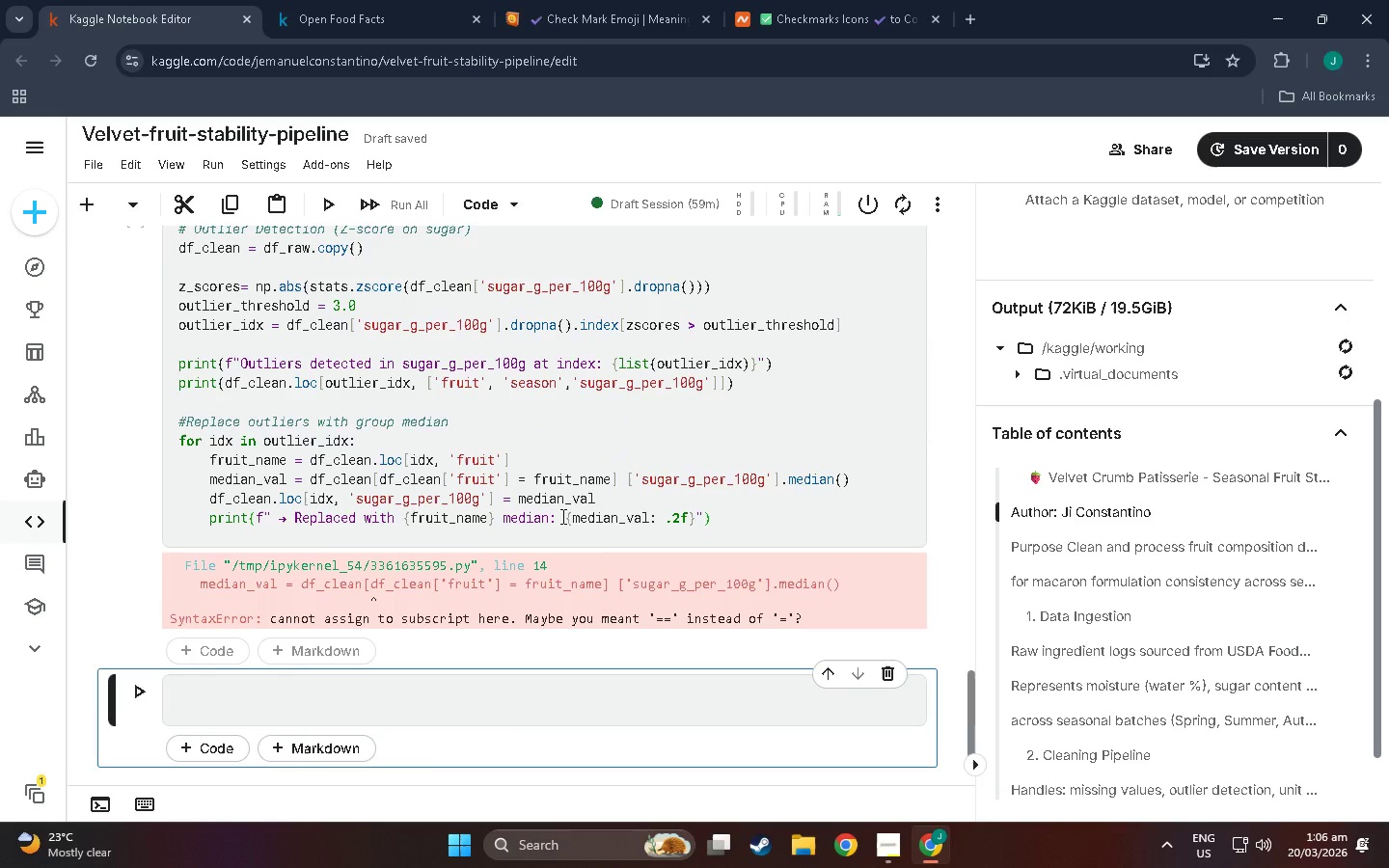 
scroll: coordinate [561, 516], scroll_direction: down, amount: 1.0
 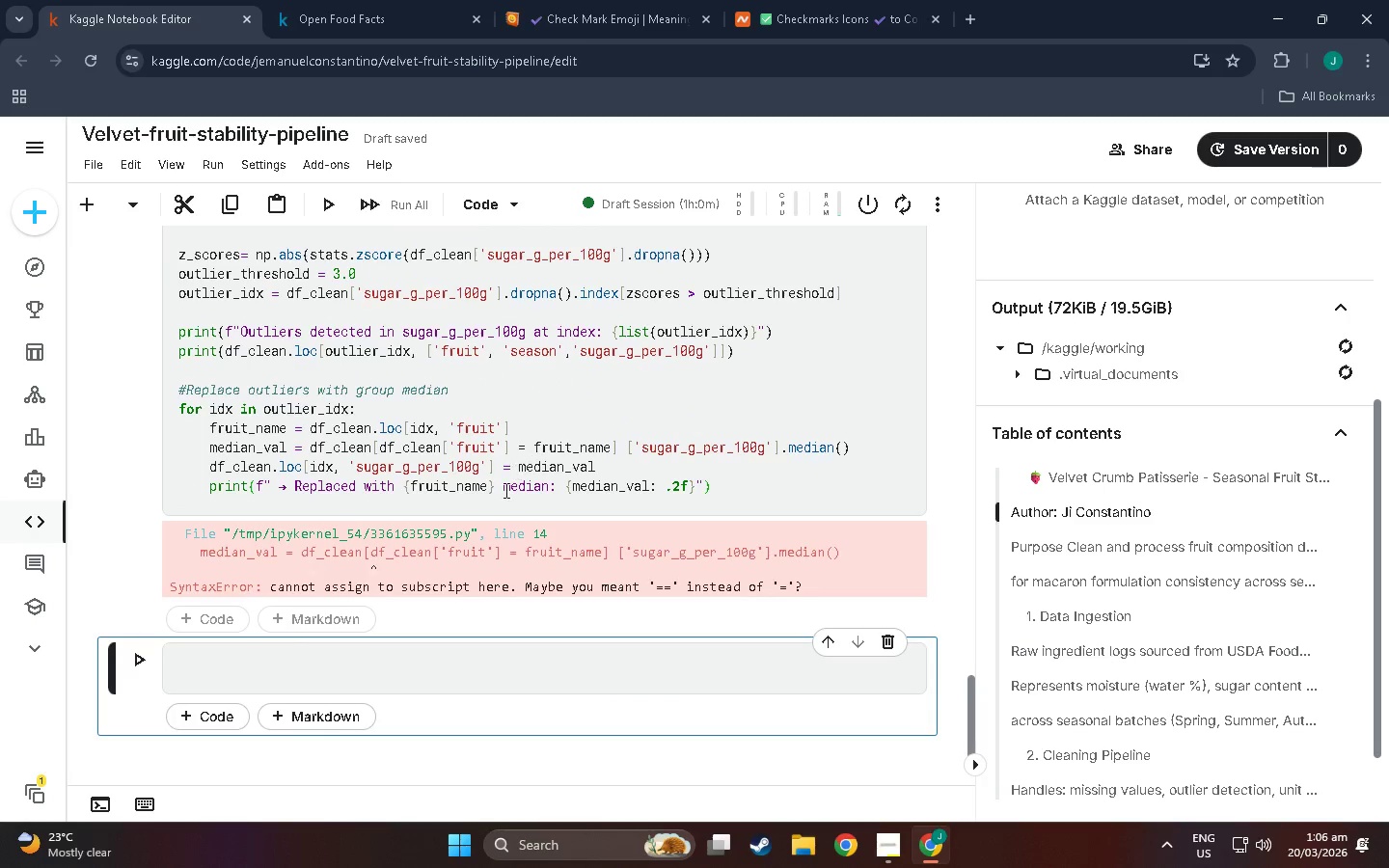 
scroll: coordinate [280, 505], scroll_direction: up, amount: 4.0
 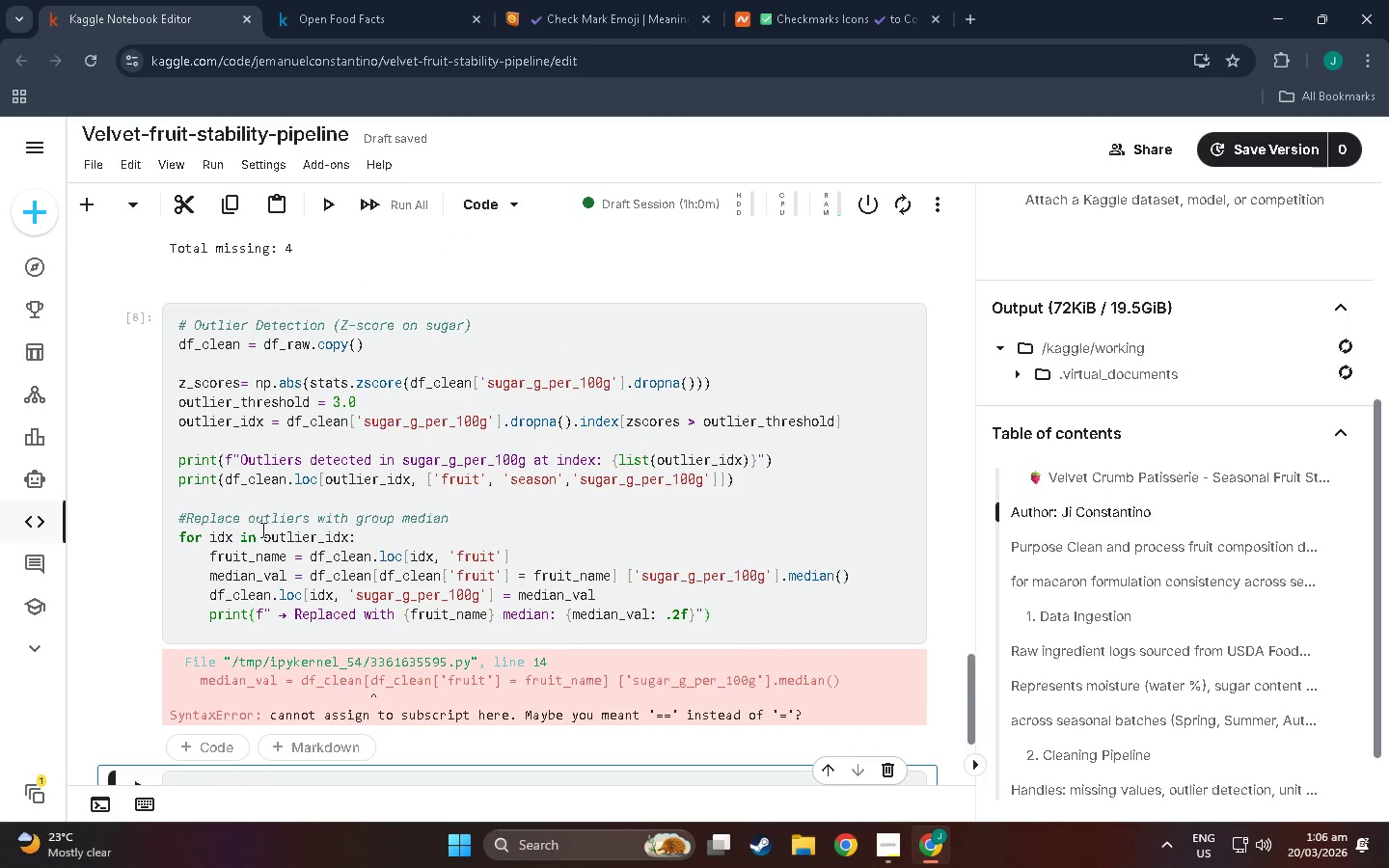 
wait(8.35)
 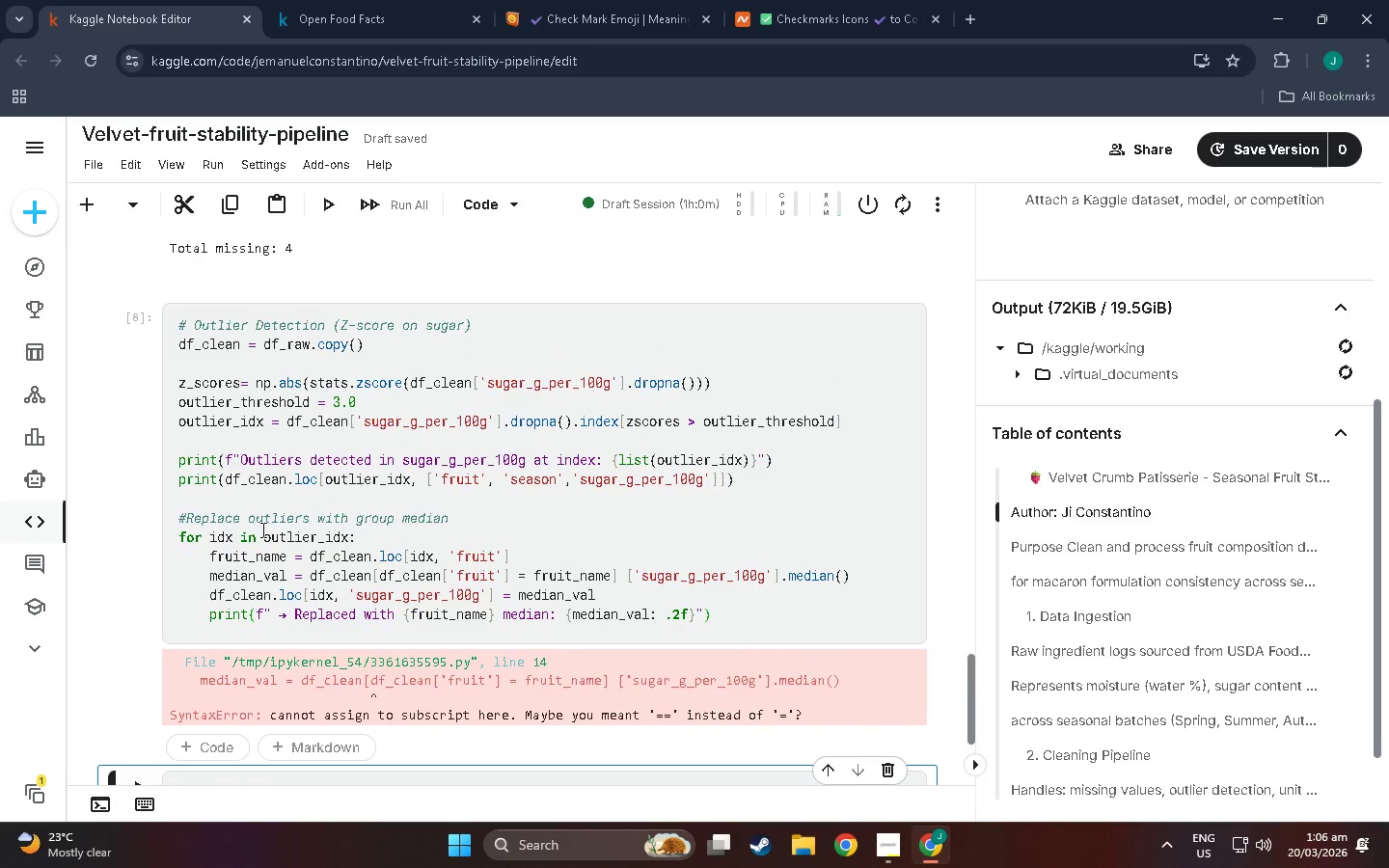 
scroll: coordinate [330, 628], scroll_direction: up, amount: 2.0
 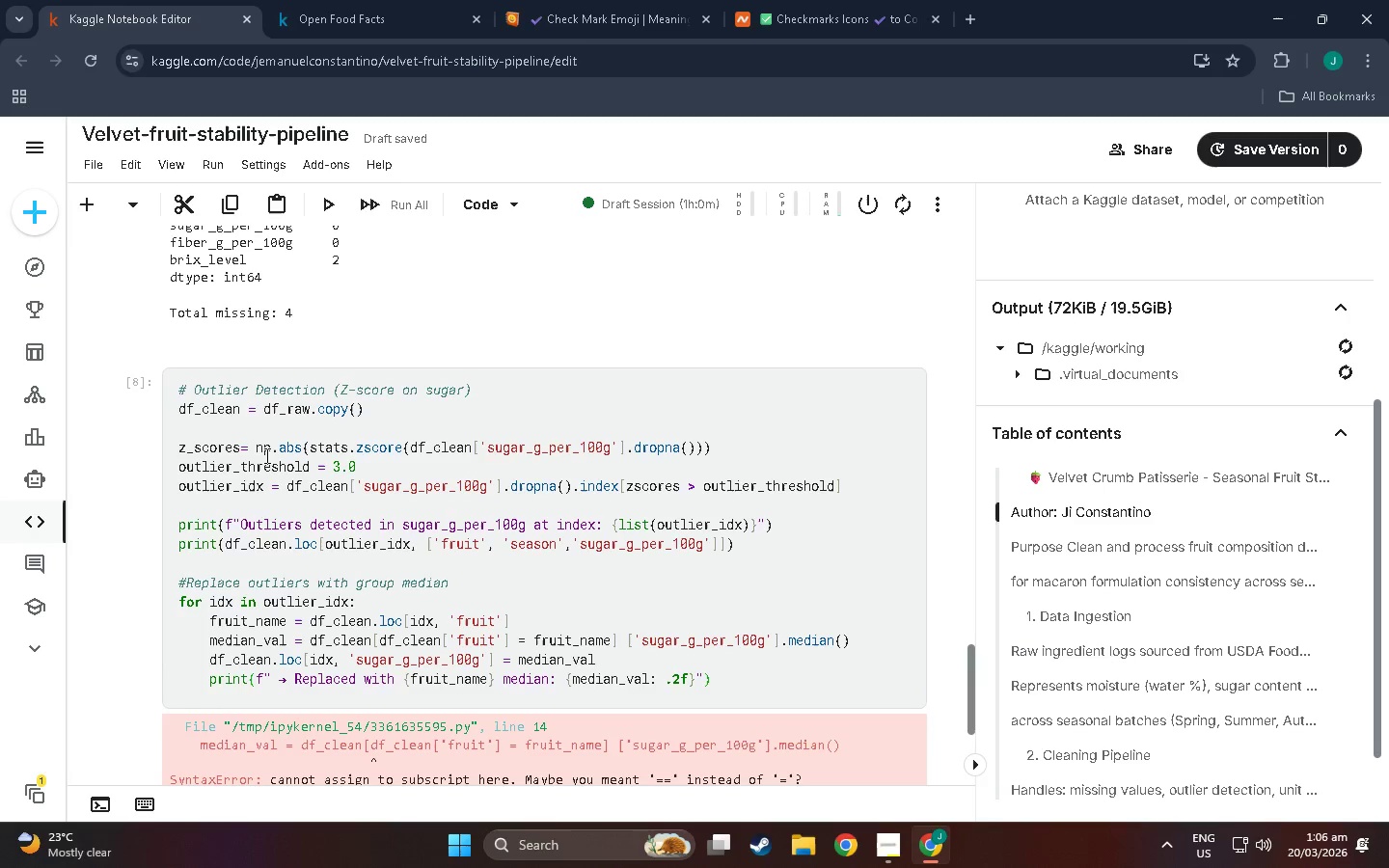 
scroll: coordinate [306, 500], scroll_direction: down, amount: 3.0
 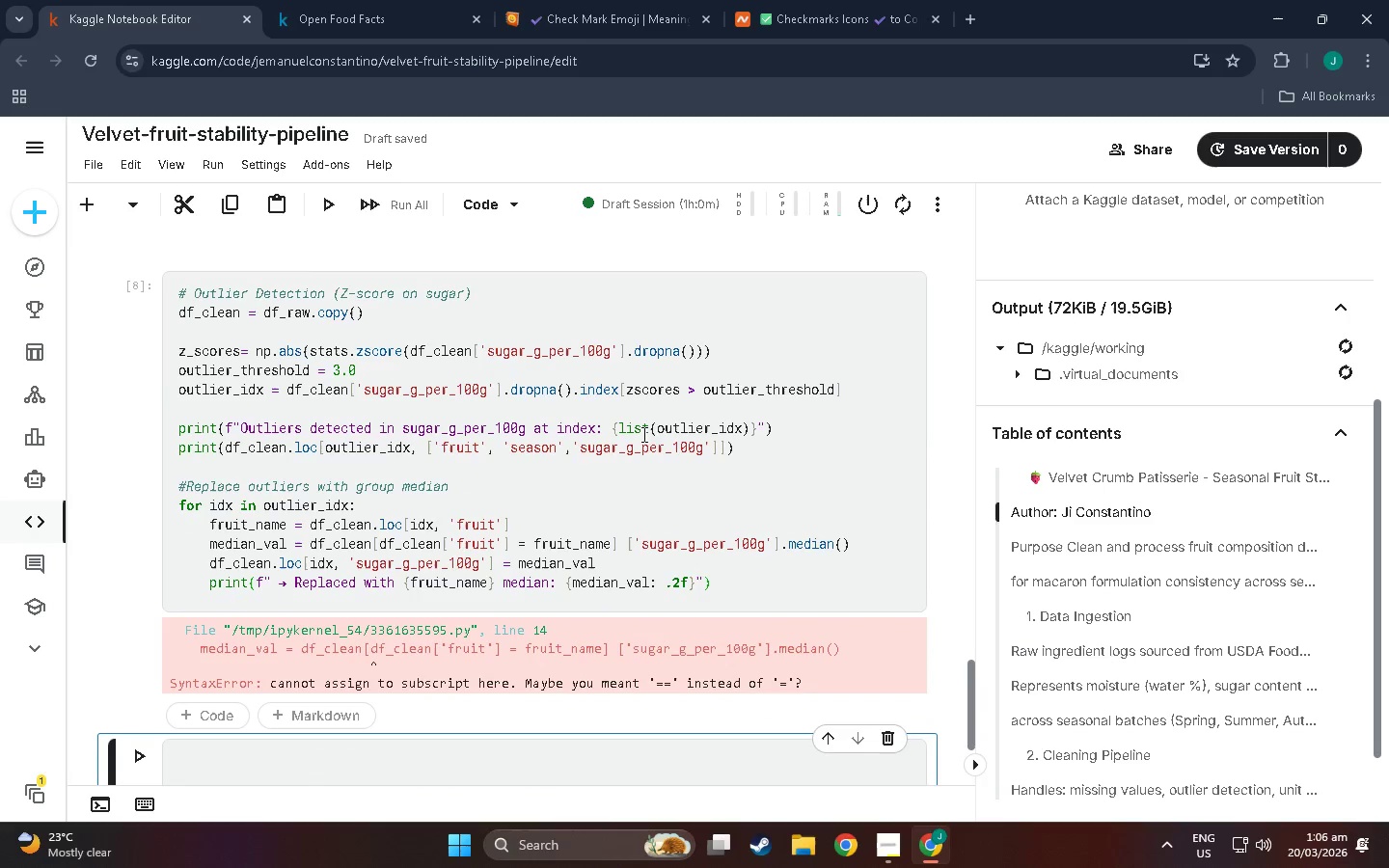 
scroll: coordinate [365, 420], scroll_direction: up, amount: 3.0
 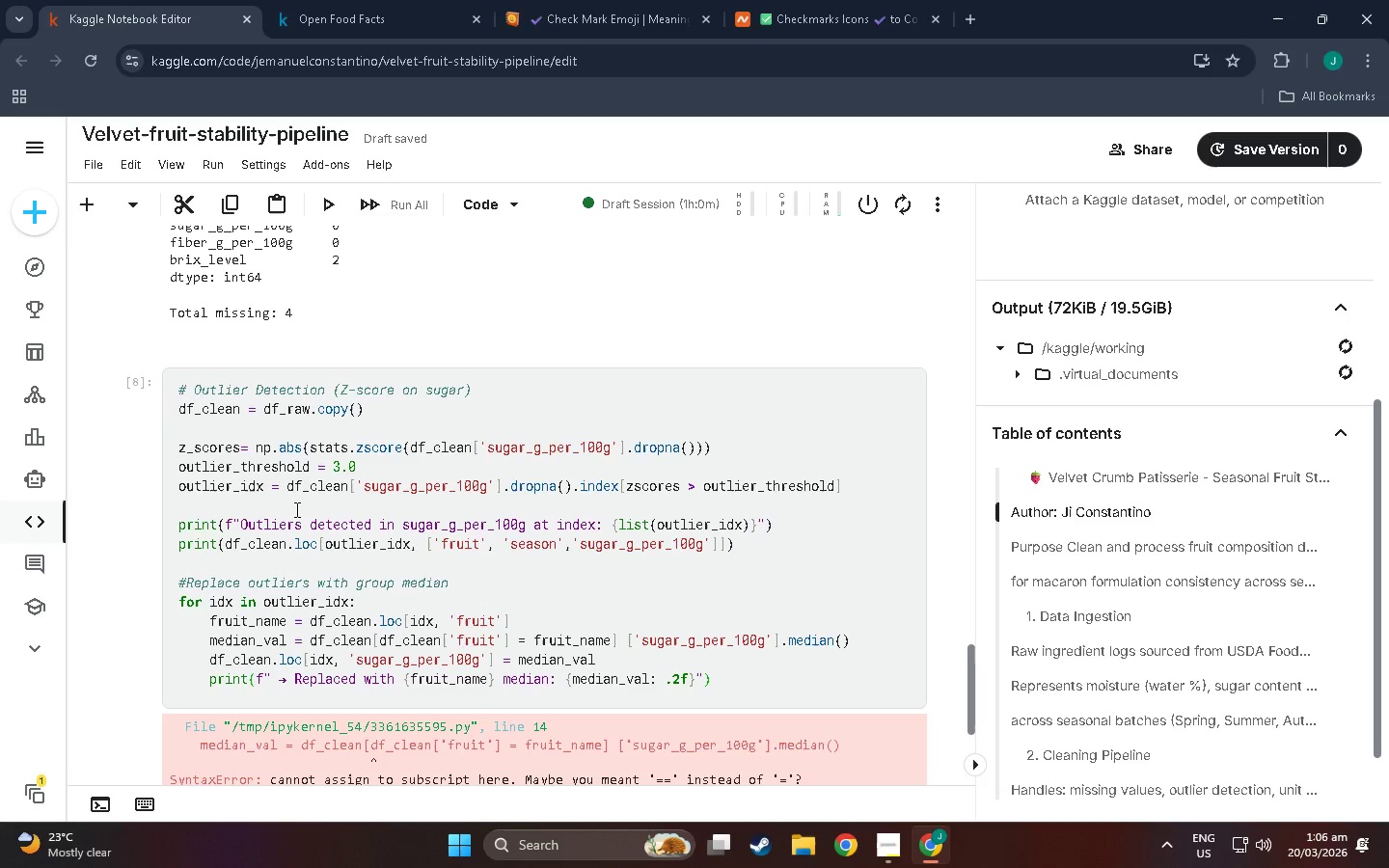 
scroll: coordinate [306, 570], scroll_direction: down, amount: 4.0
 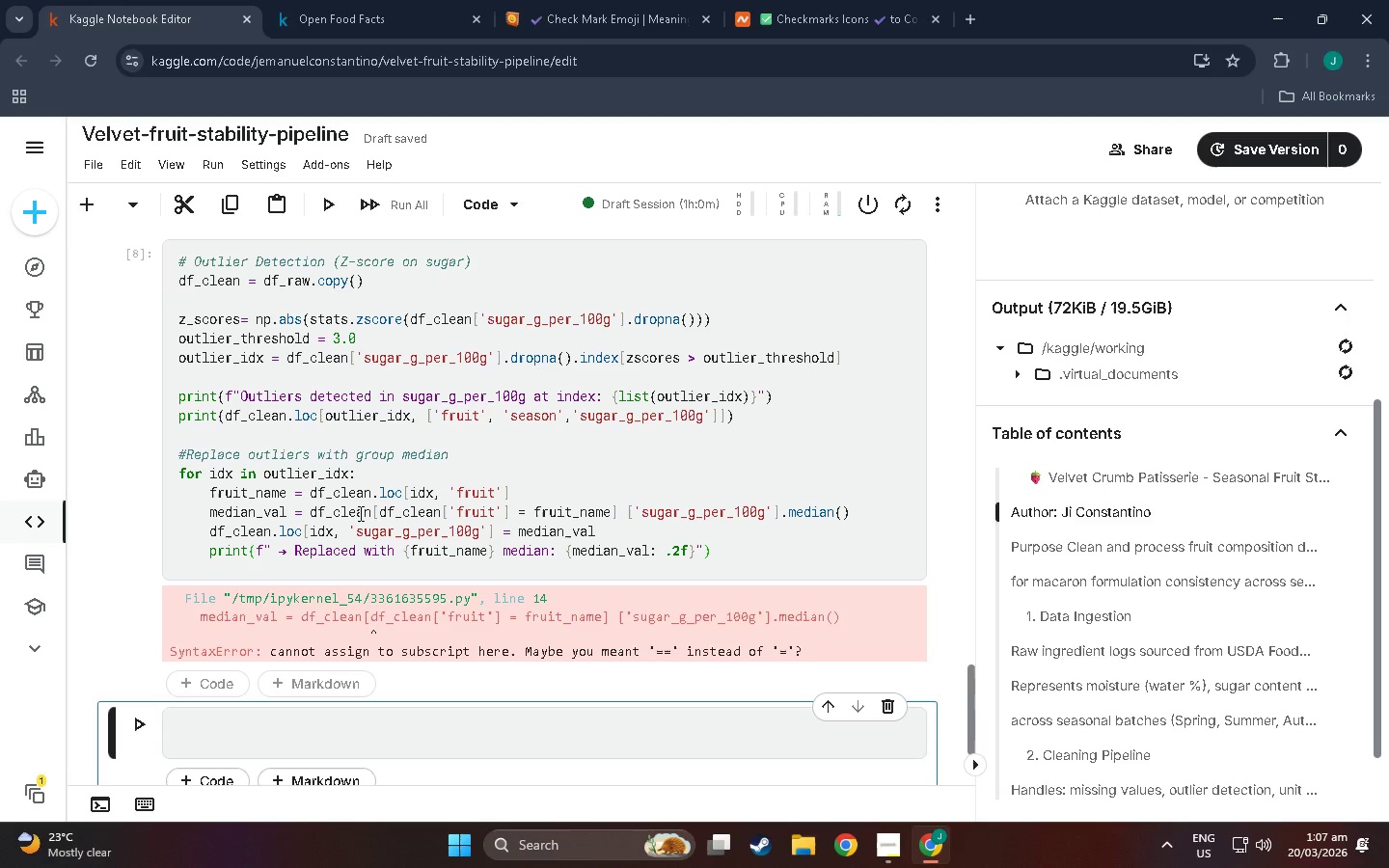 
wait(23.81)
 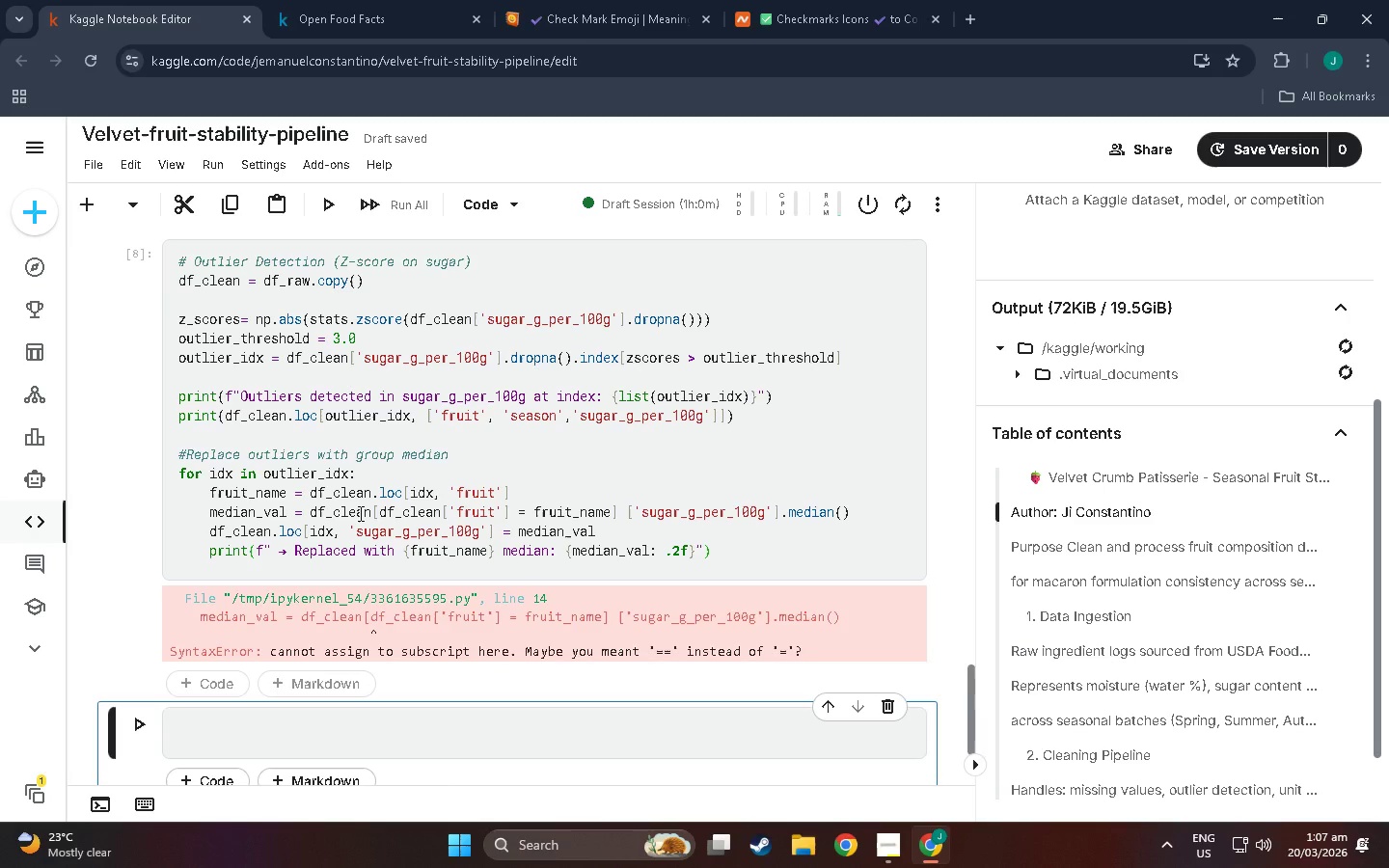 
left_click([517, 618])
 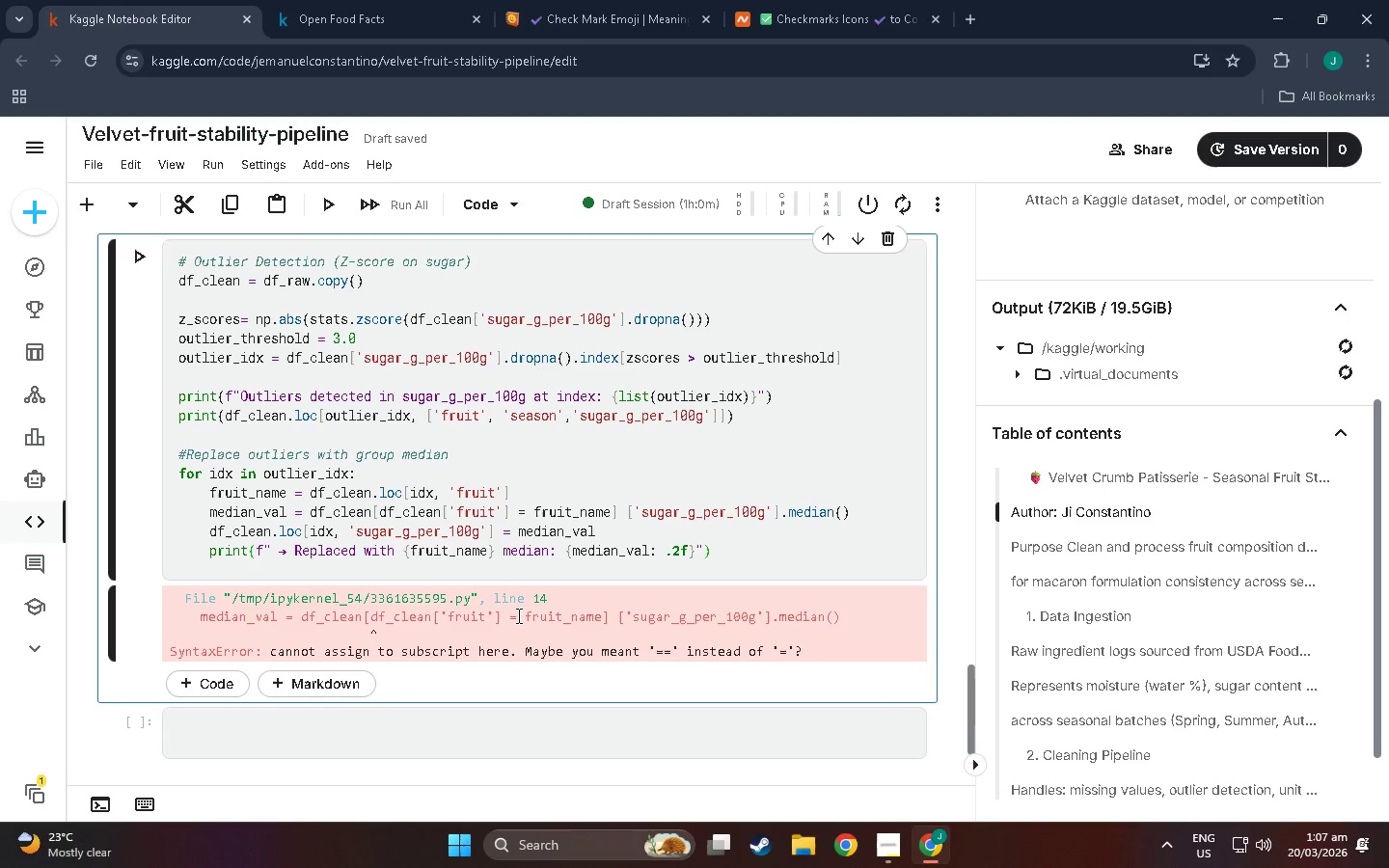 
double_click([517, 615])
 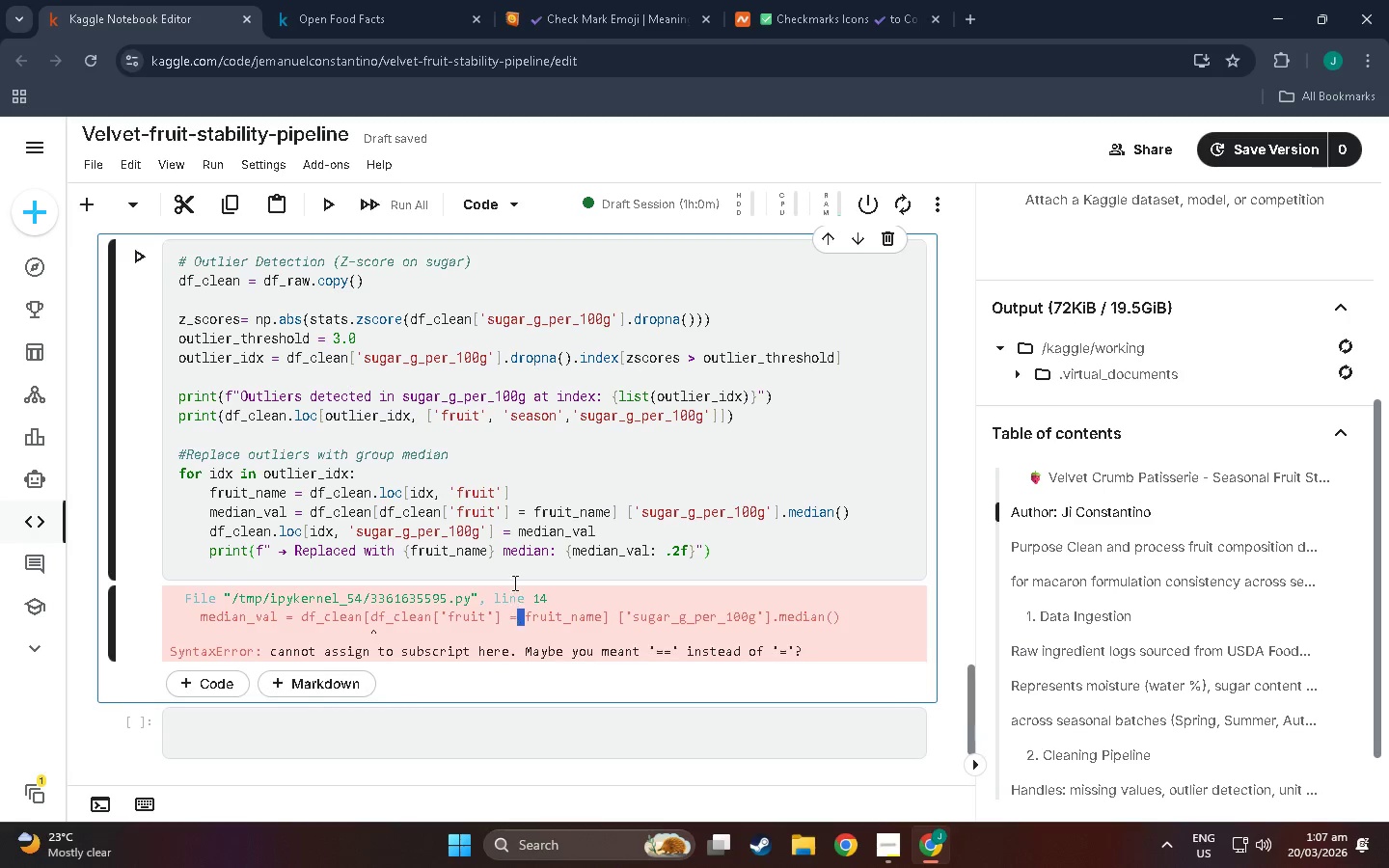 
scroll: coordinate [516, 524], scroll_direction: up, amount: 1.0
 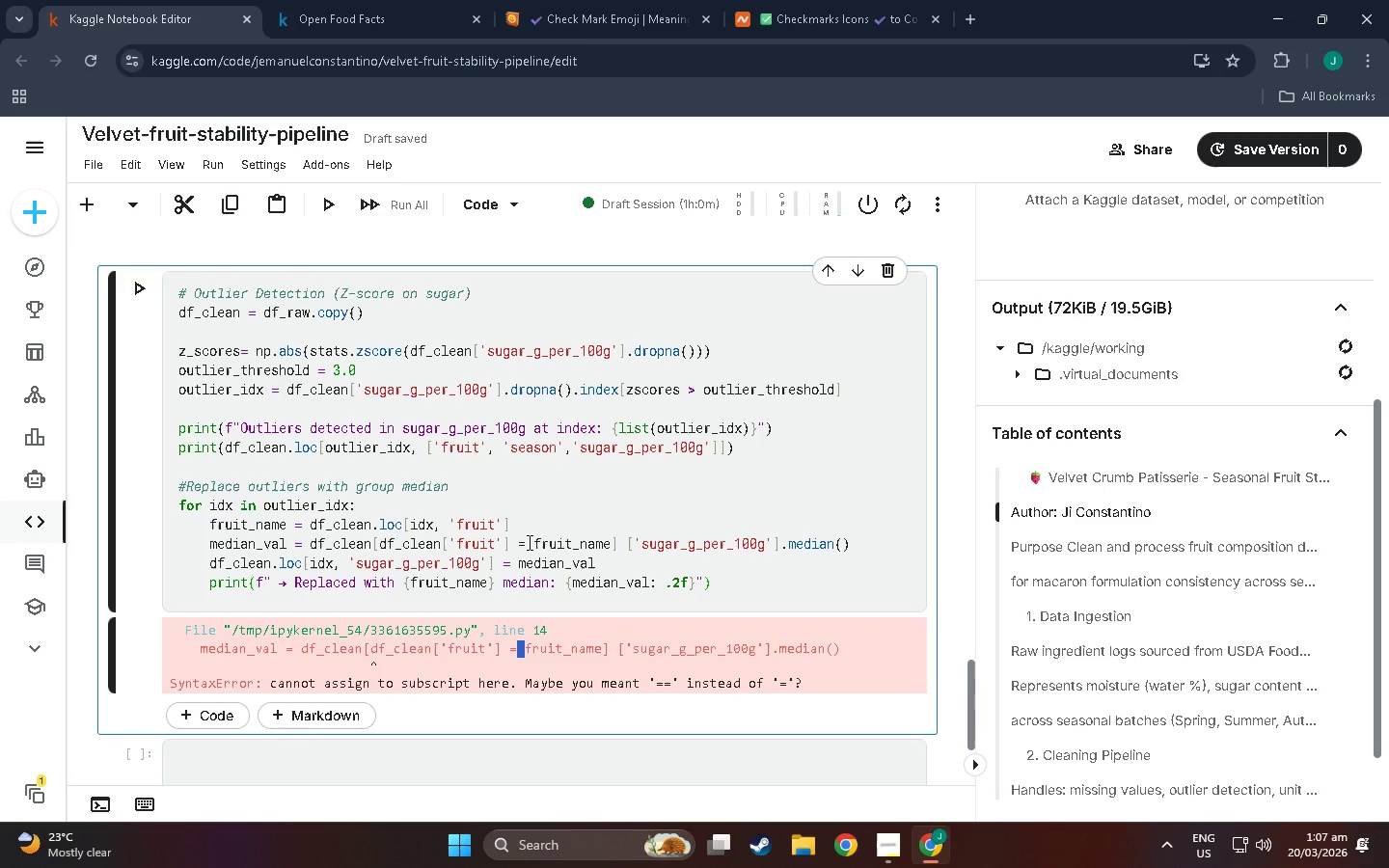 
double_click([528, 542])
 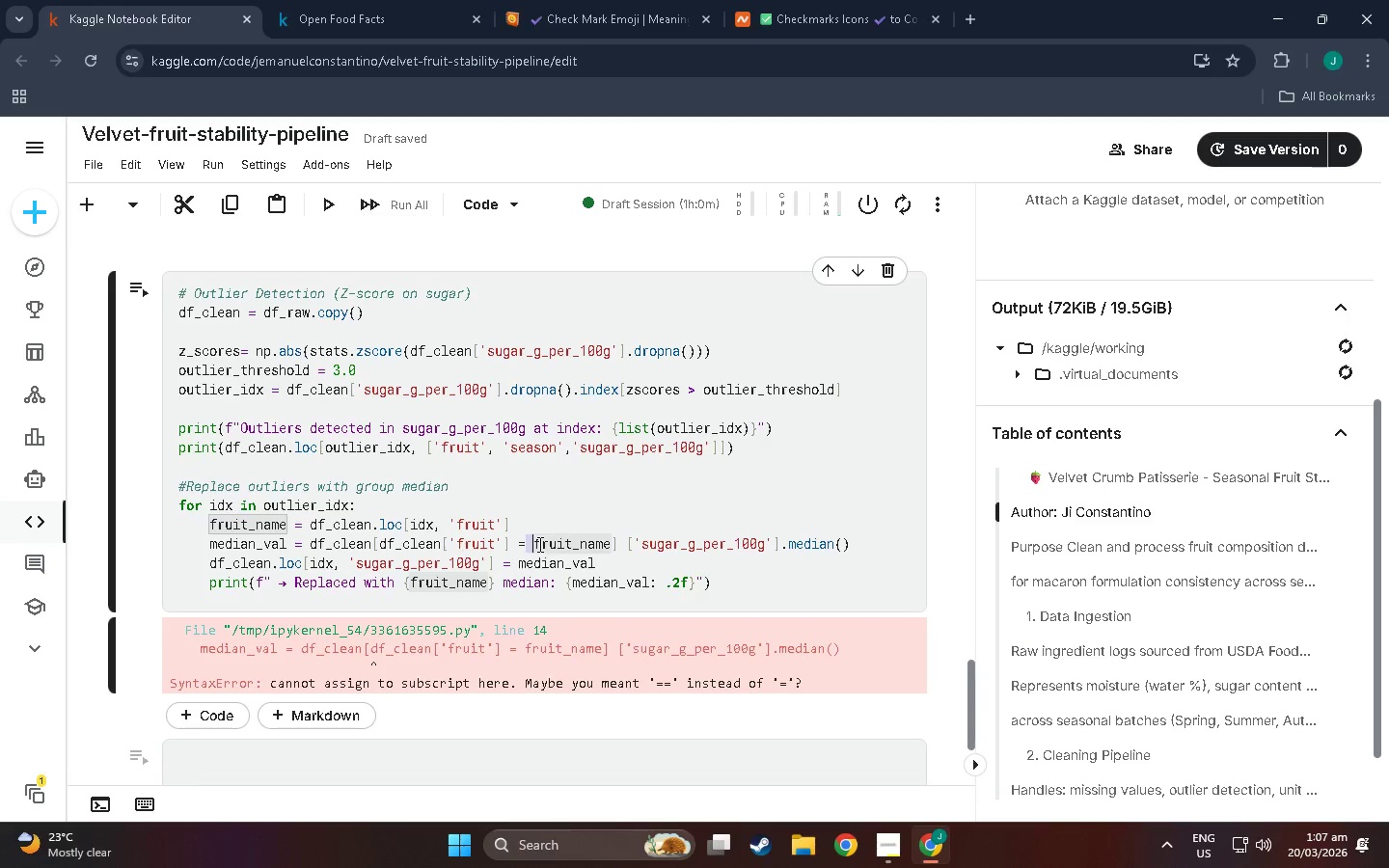 
left_click([529, 543])
 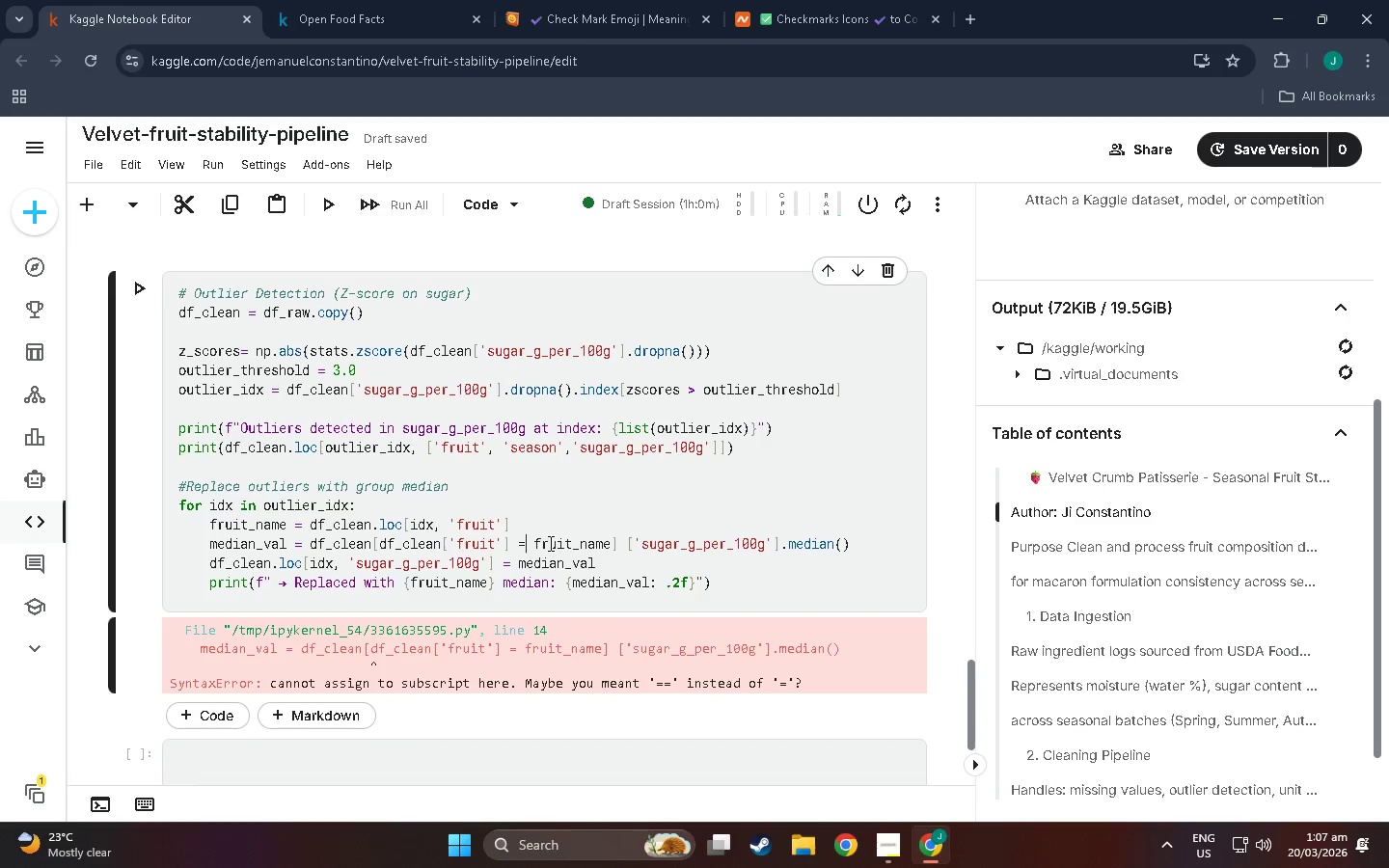 
key(Shift+Equal)
 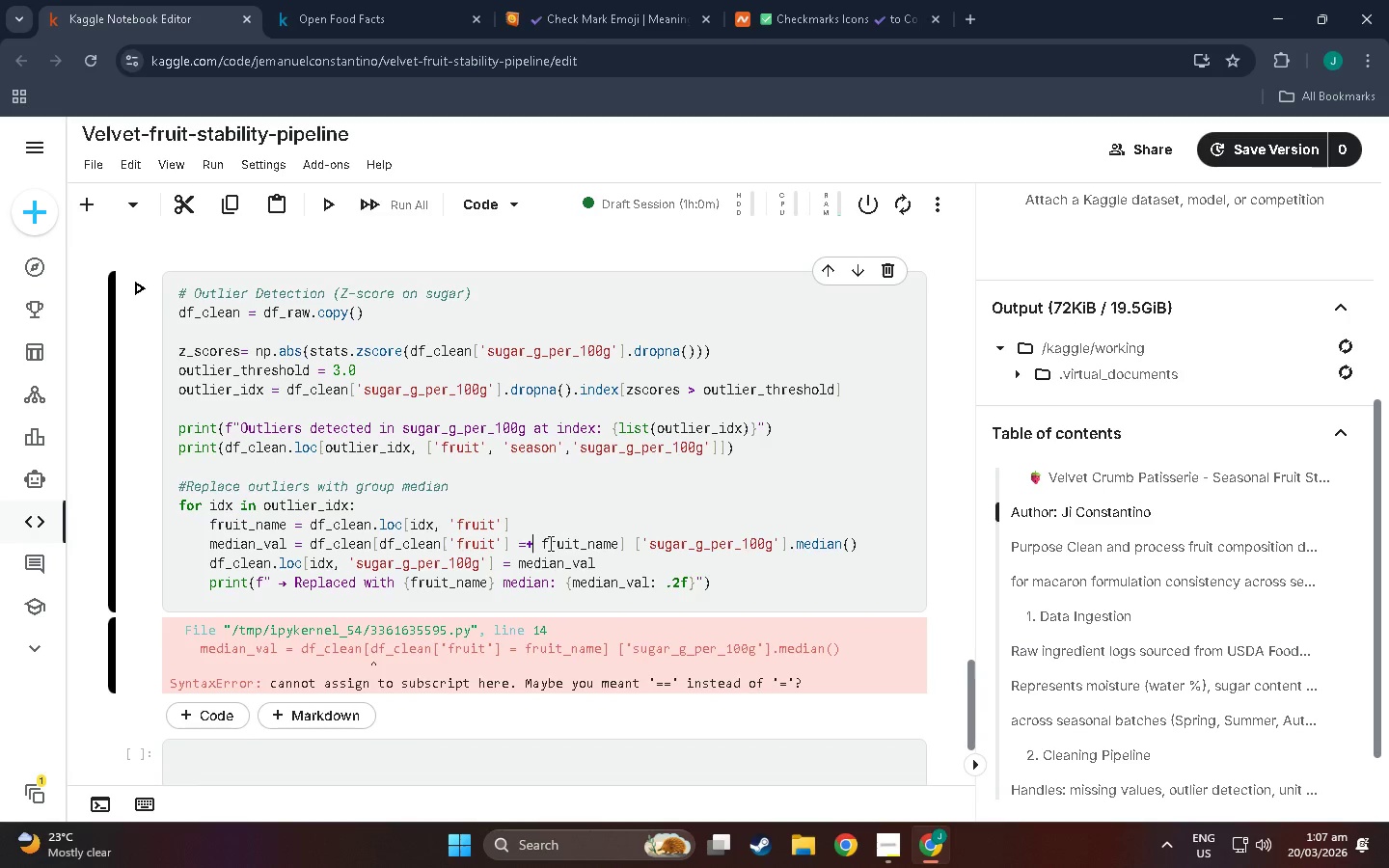 
key(Backspace)
 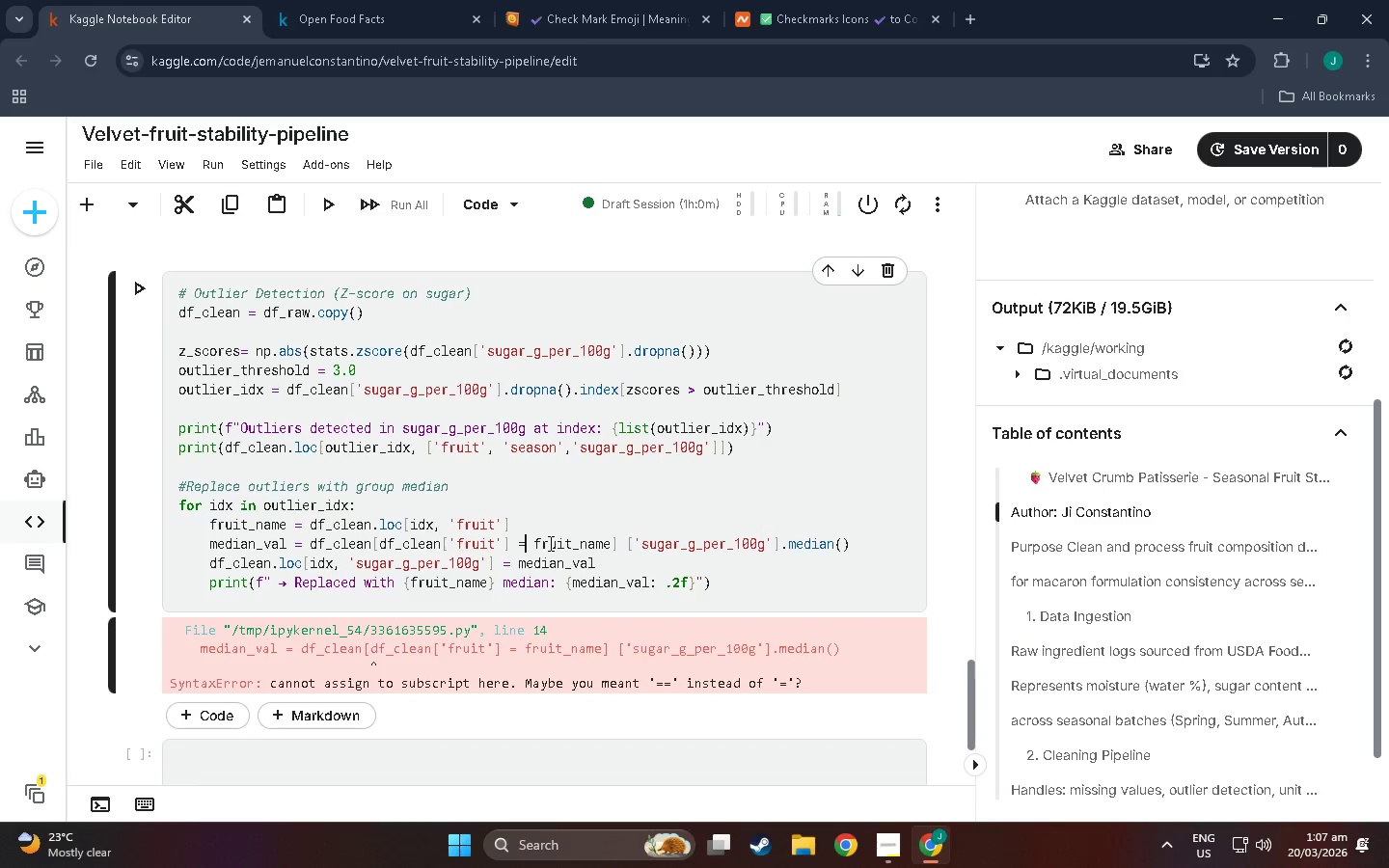 
key(Equal)
 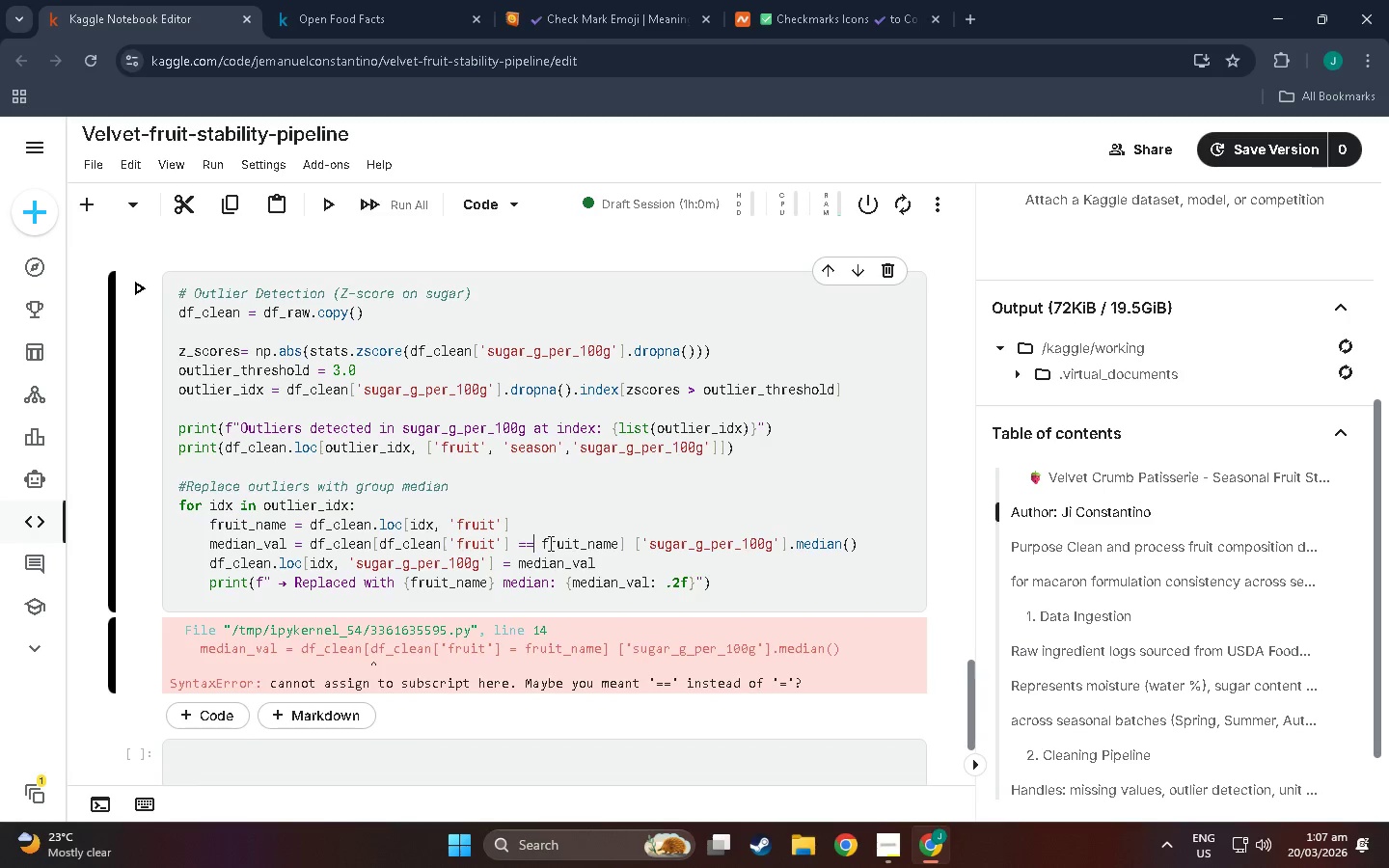 
scroll: coordinate [549, 543], scroll_direction: down, amount: 2.0
 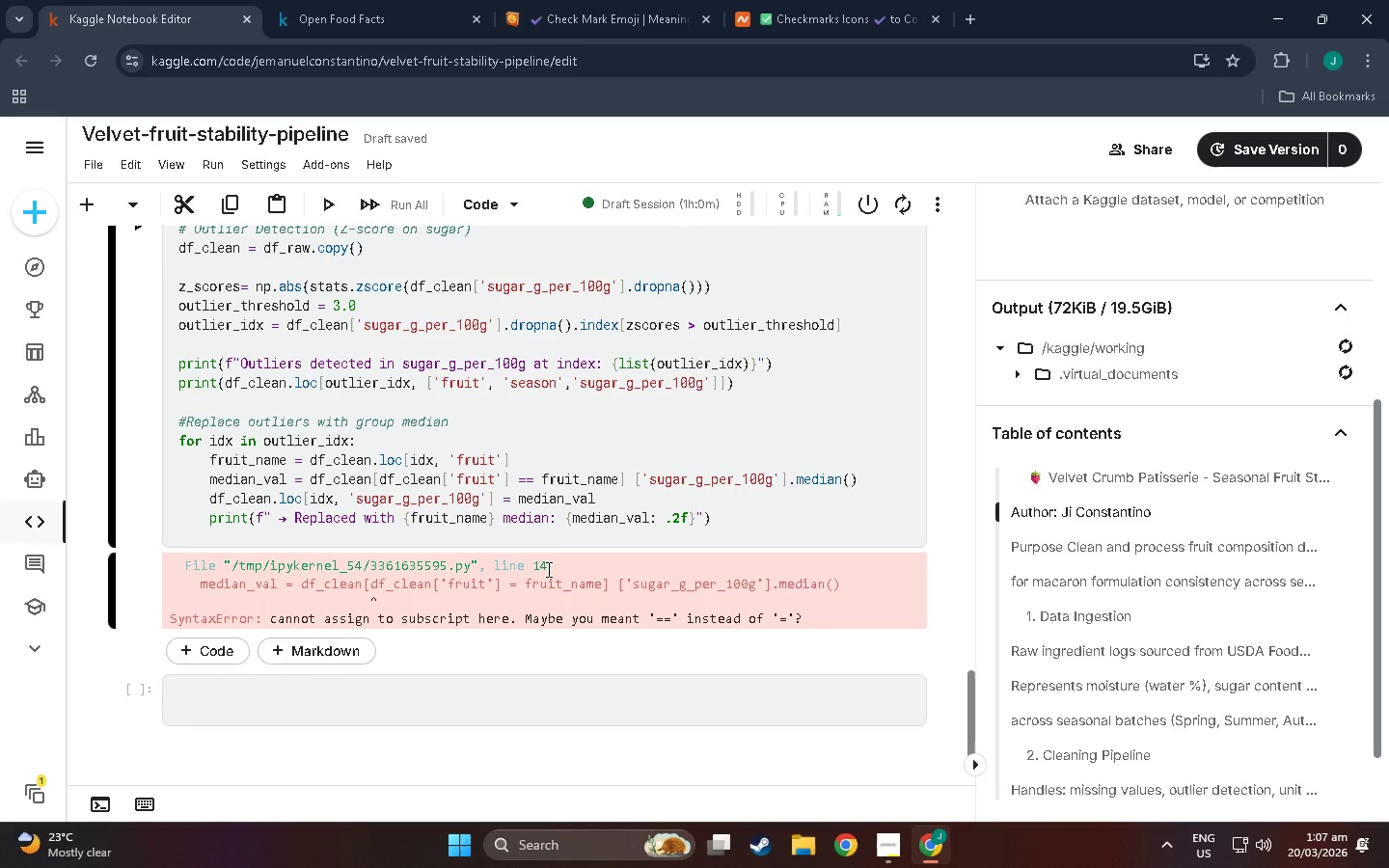 
key(Shift+Enter)
 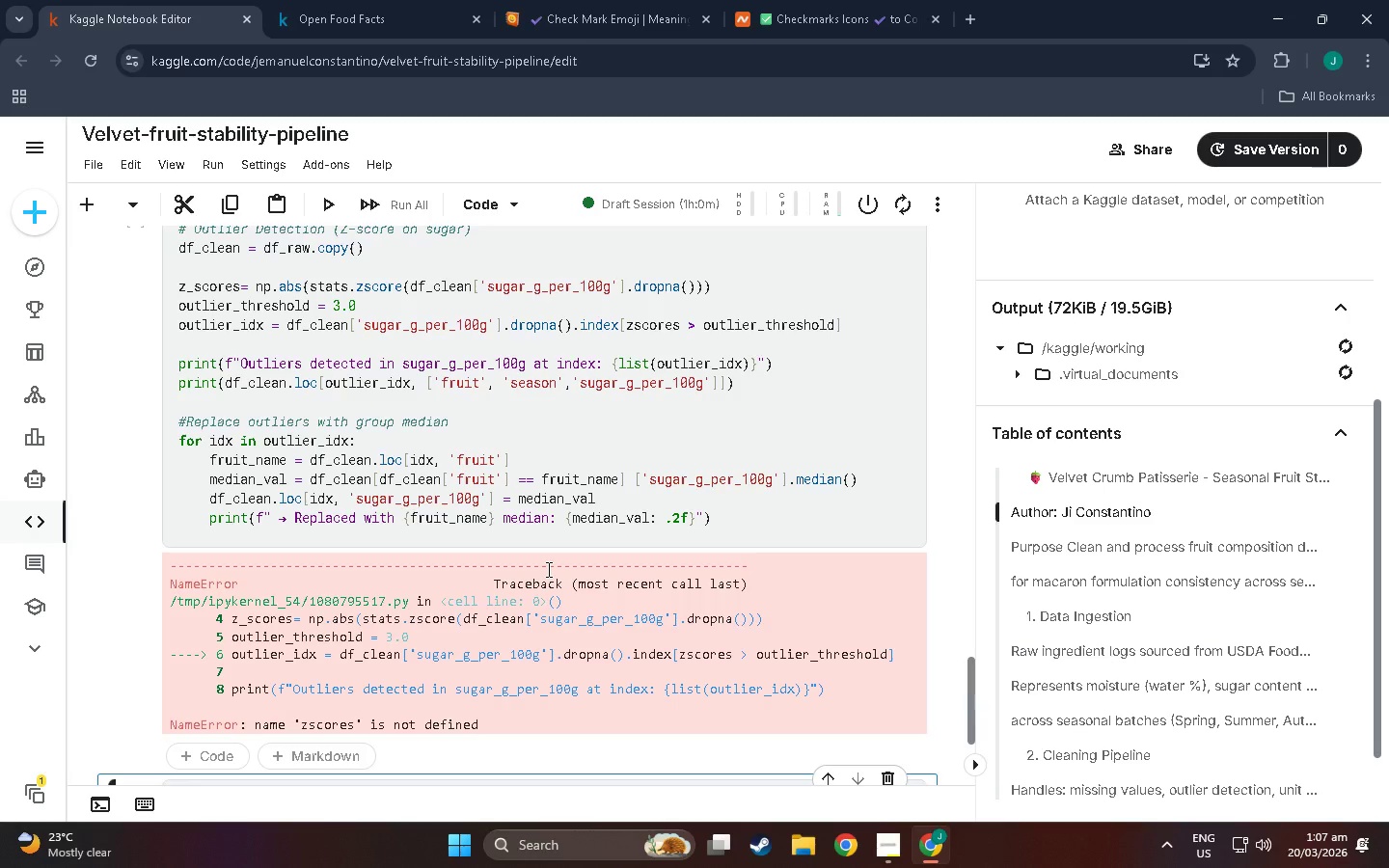 
scroll: coordinate [547, 569], scroll_direction: down, amount: 2.0
 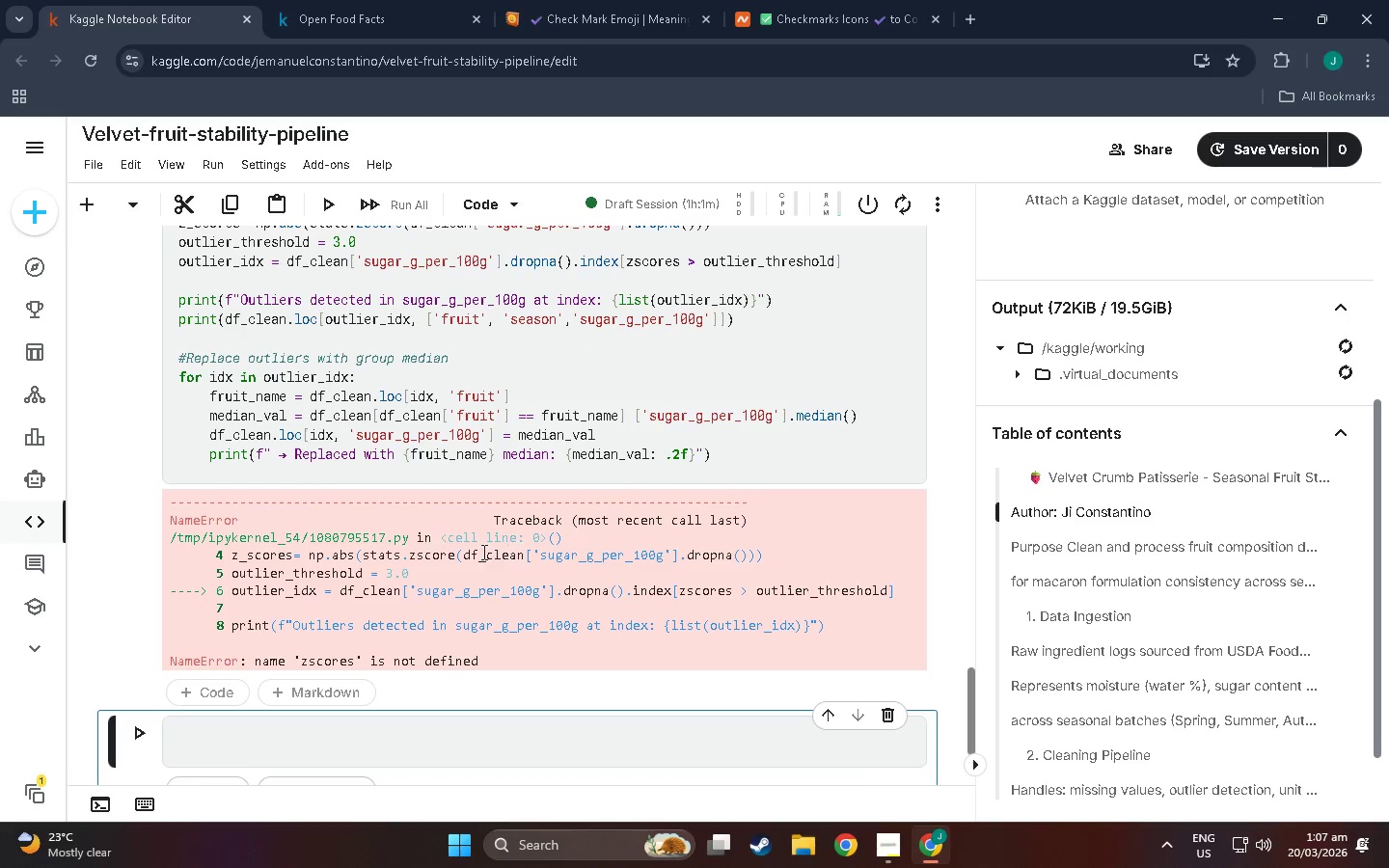 
wait(8.7)
 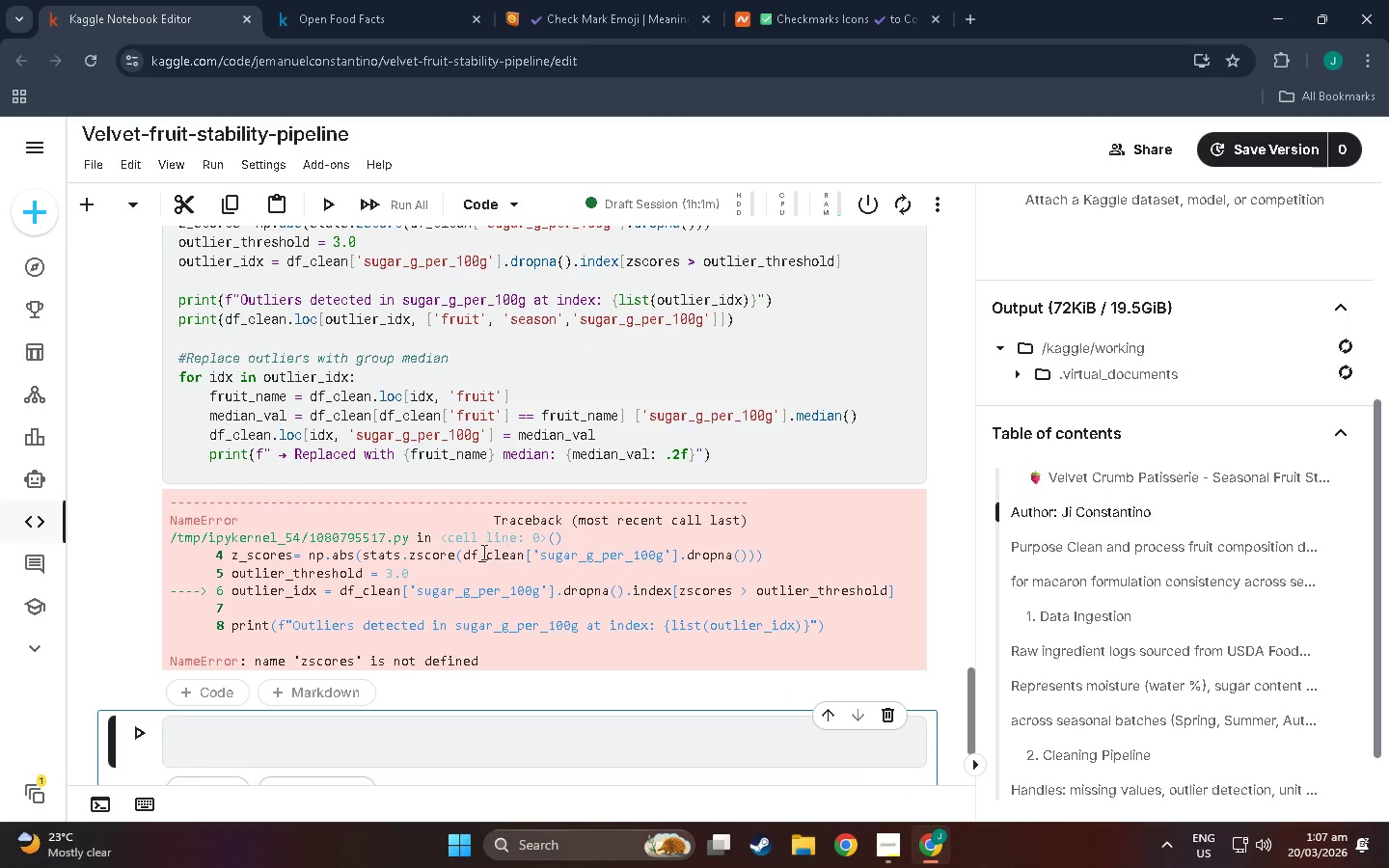 
scroll: coordinate [305, 431], scroll_direction: up, amount: 5.0
 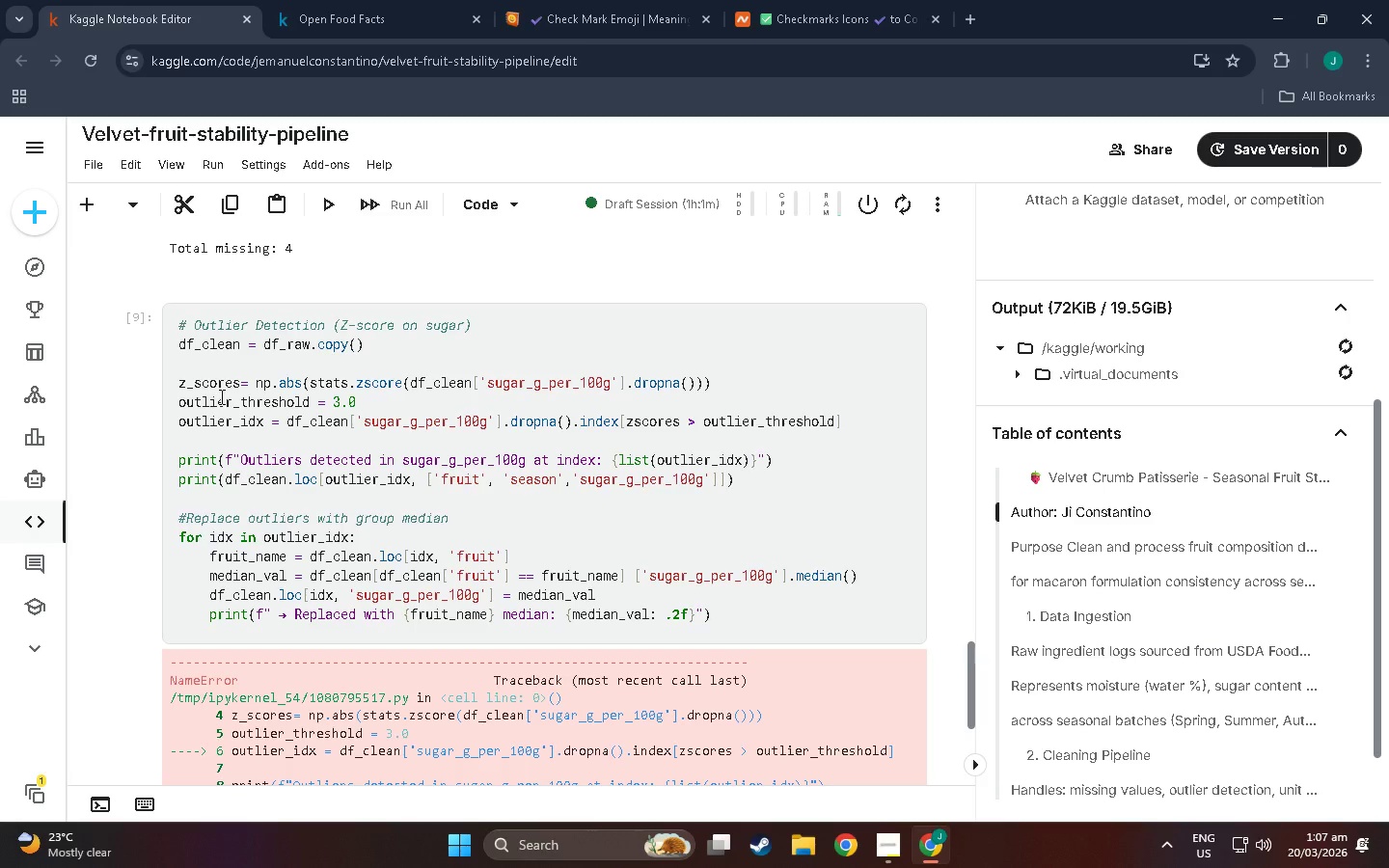 
wait(16.77)
 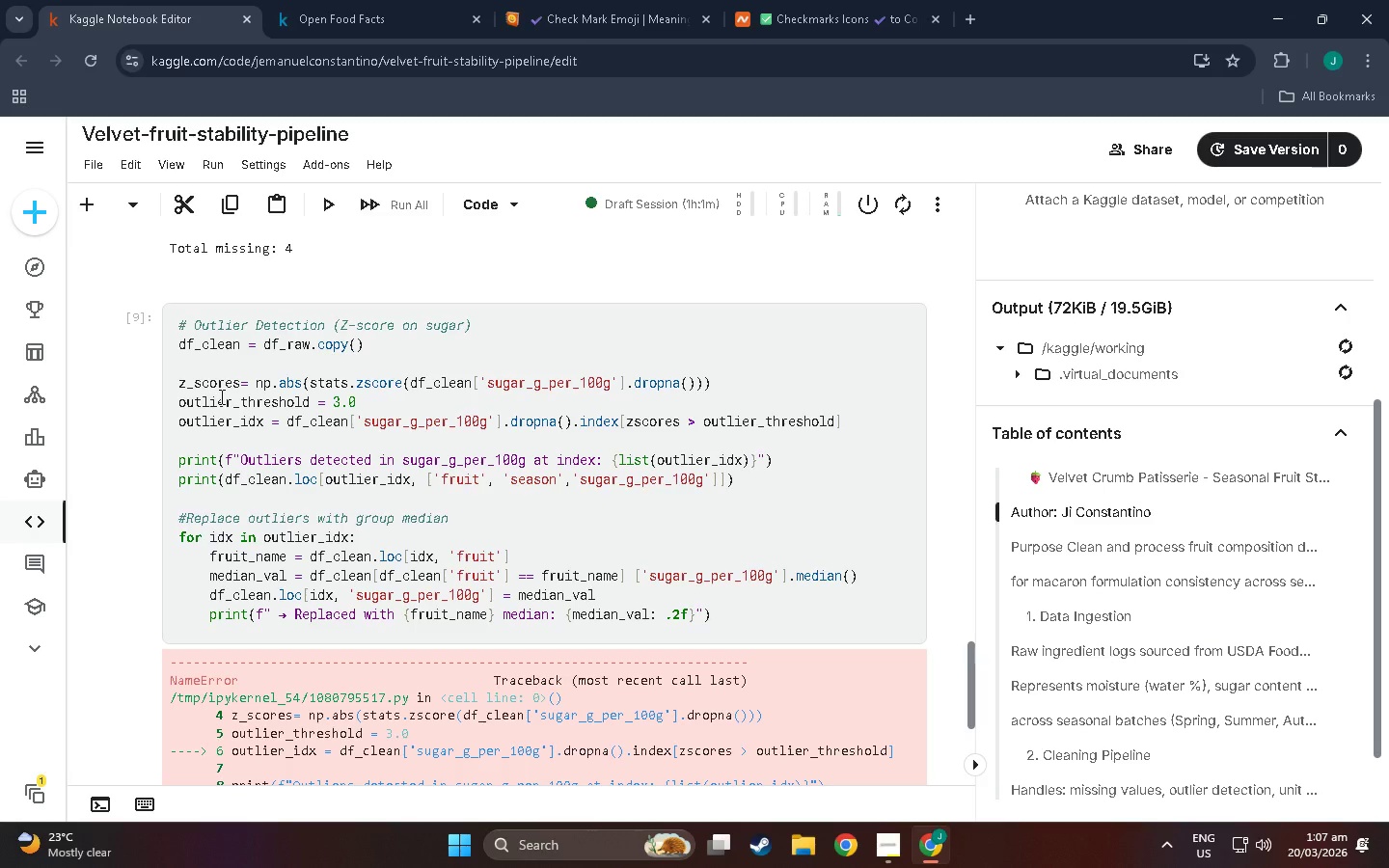 
scroll: coordinate [242, 434], scroll_direction: down, amount: 2.0
 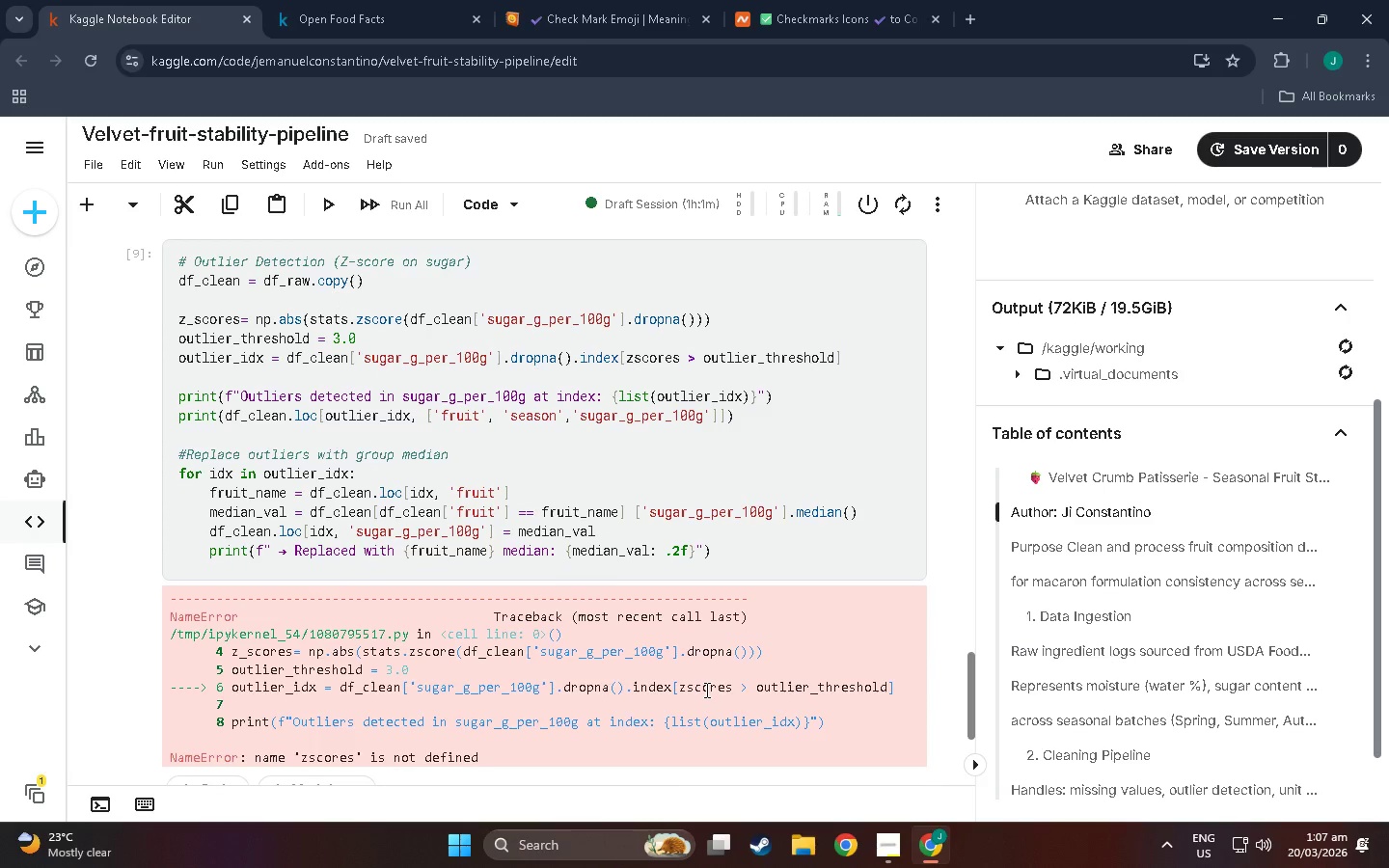 
scroll: coordinate [393, 722], scroll_direction: up, amount: 1.0
 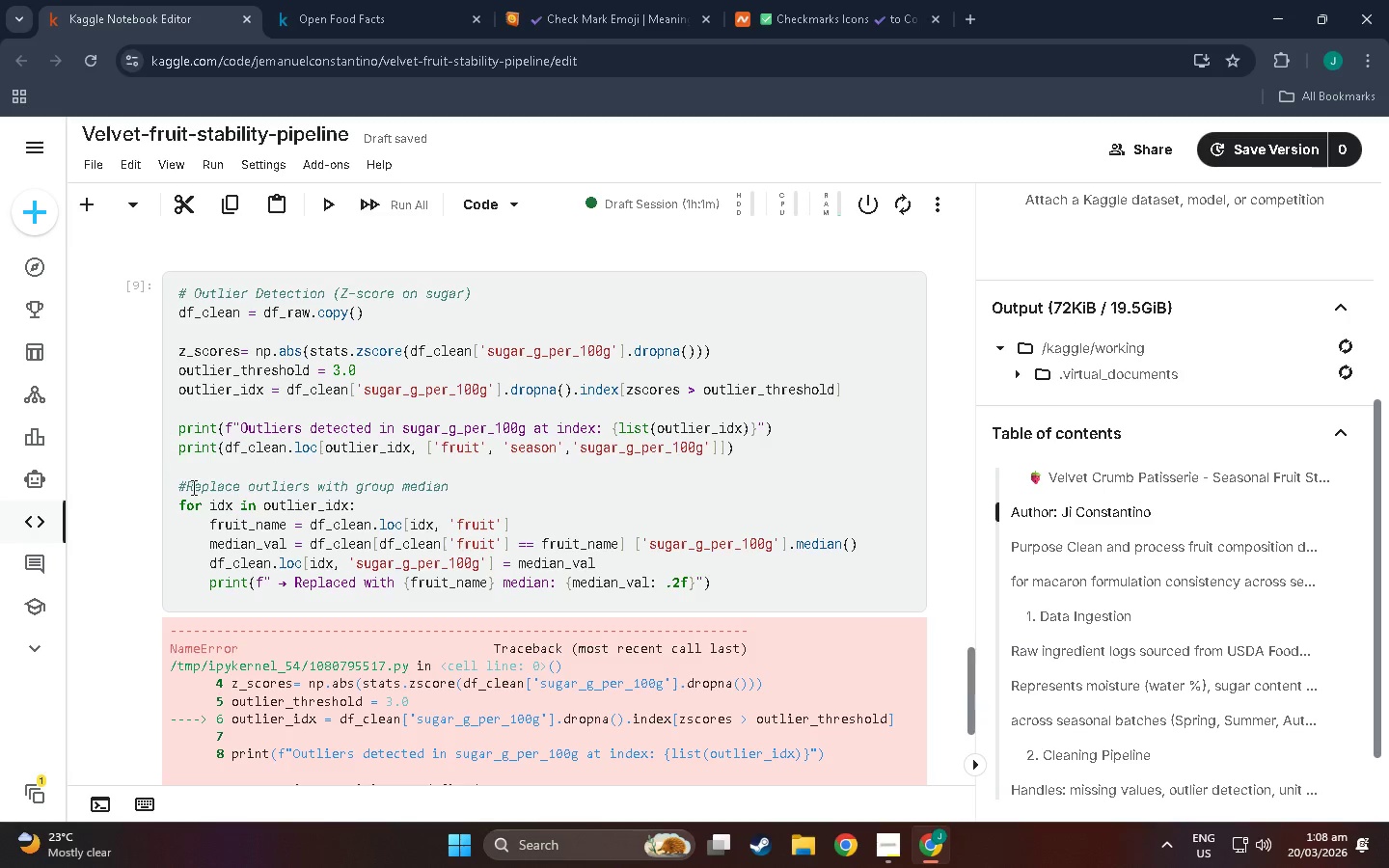 
wait(18.59)
 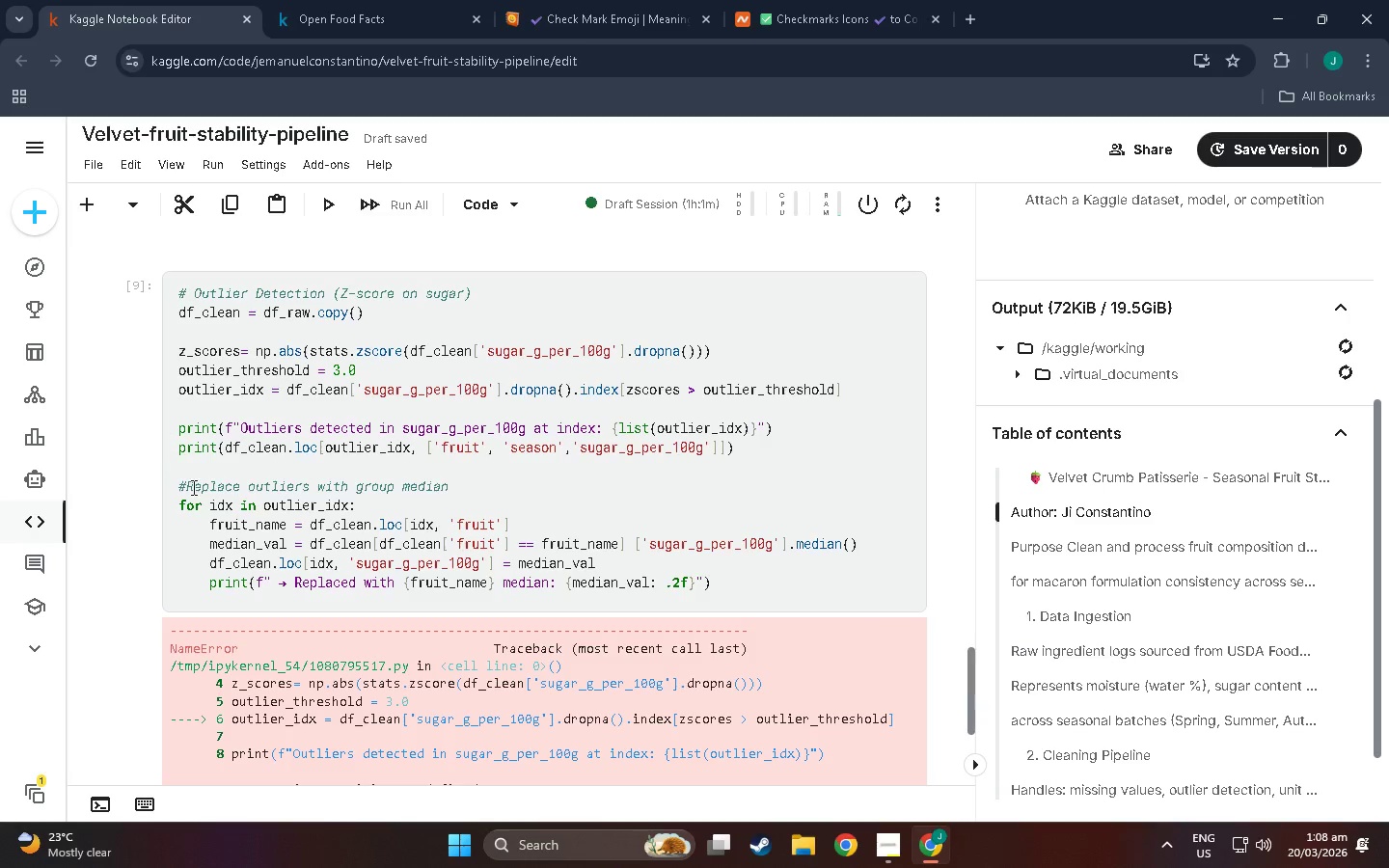 
scroll: coordinate [386, 564], scroll_direction: up, amount: 15.0
 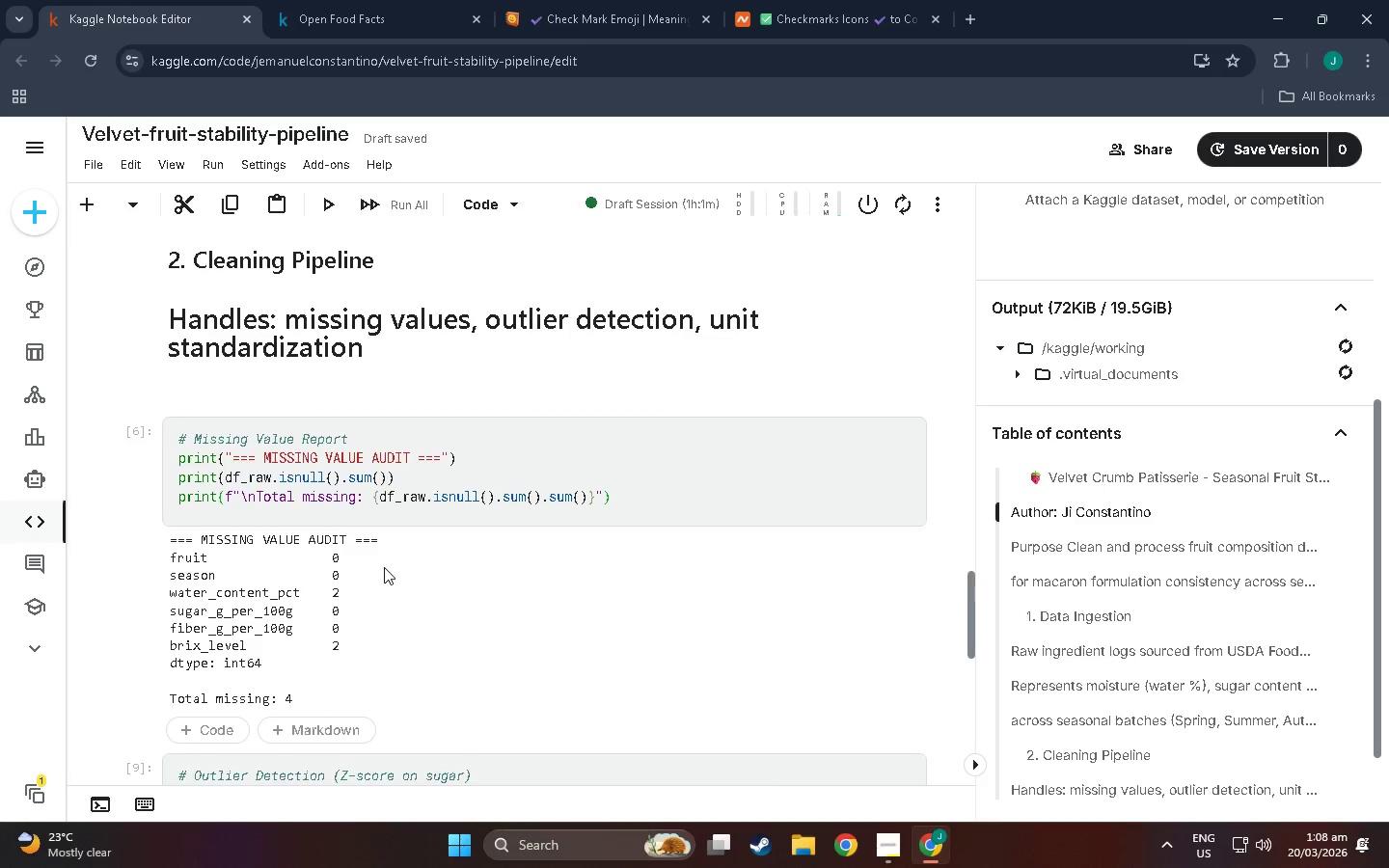 
scroll: coordinate [202, 401], scroll_direction: down, amount: 15.0
 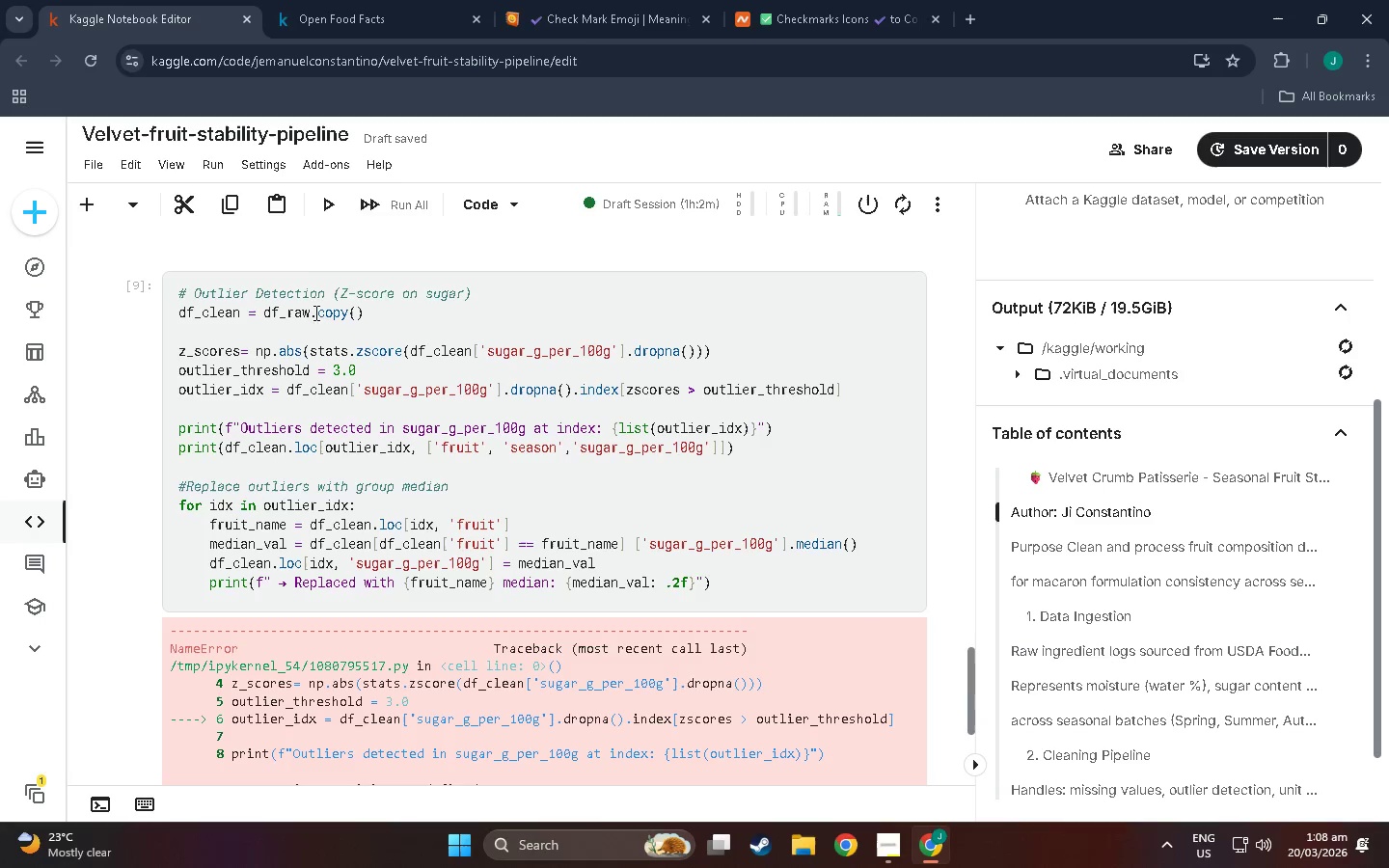 
wait(19.53)
 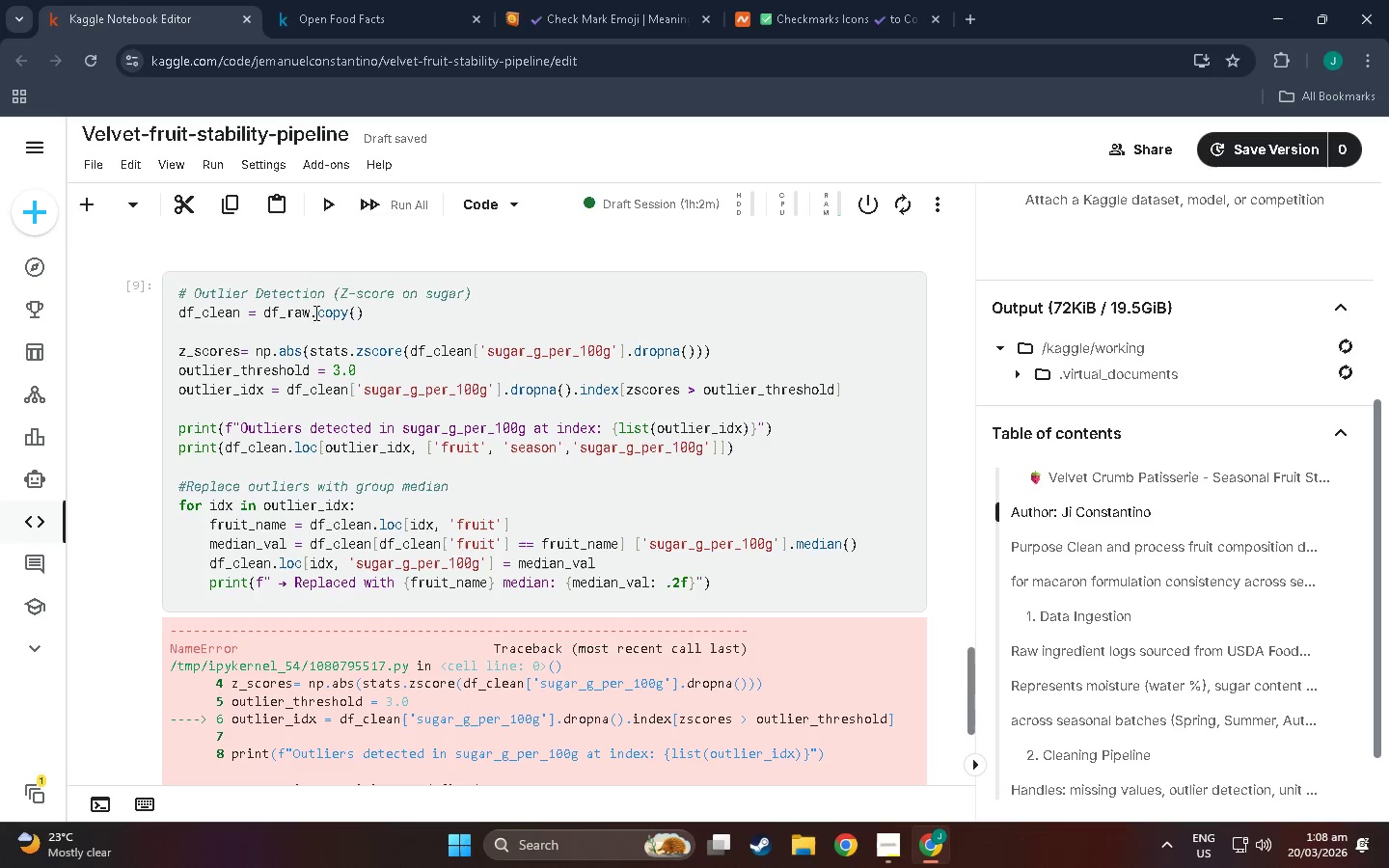 
left_click([240, 352])
 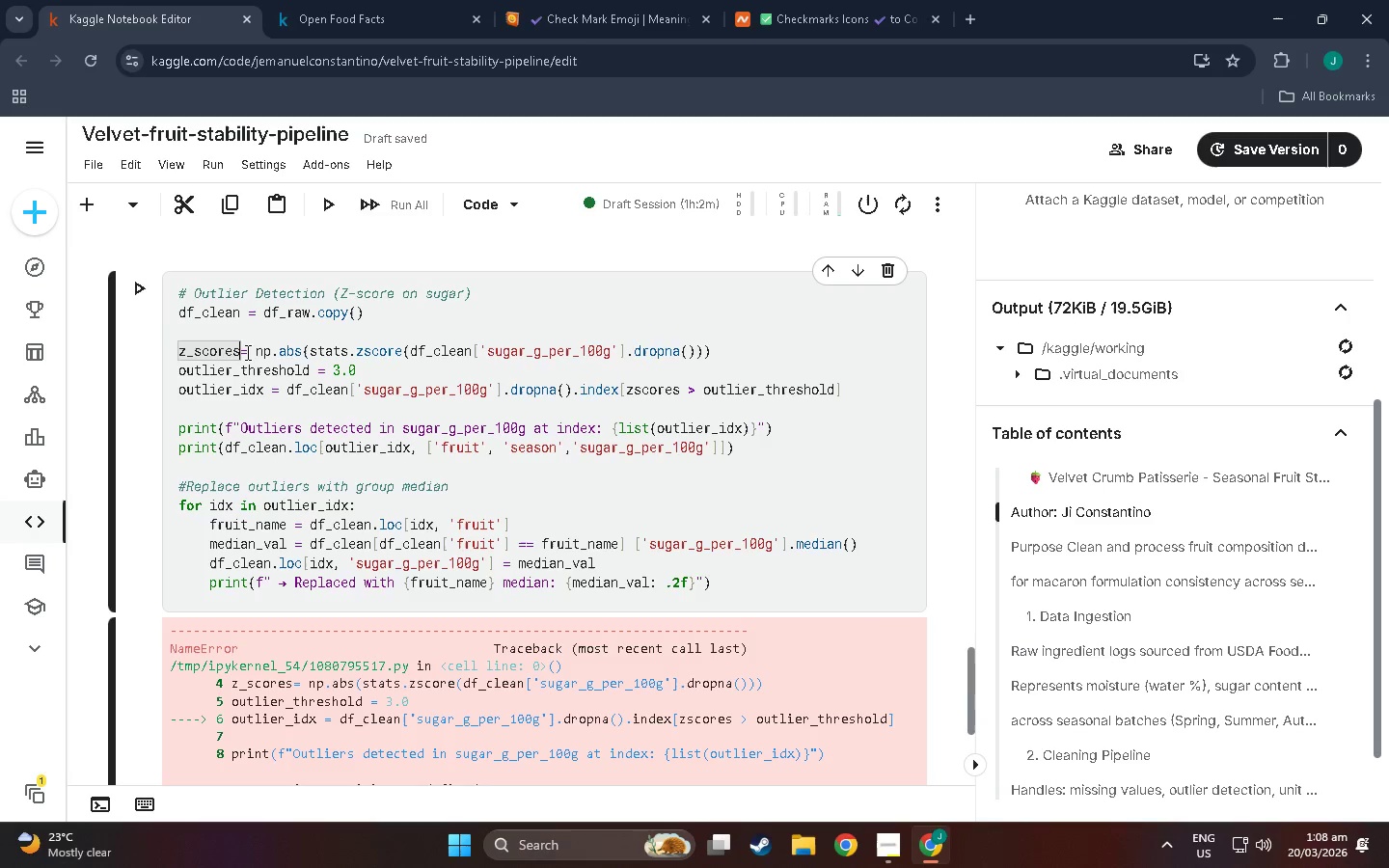 
key(Space)
 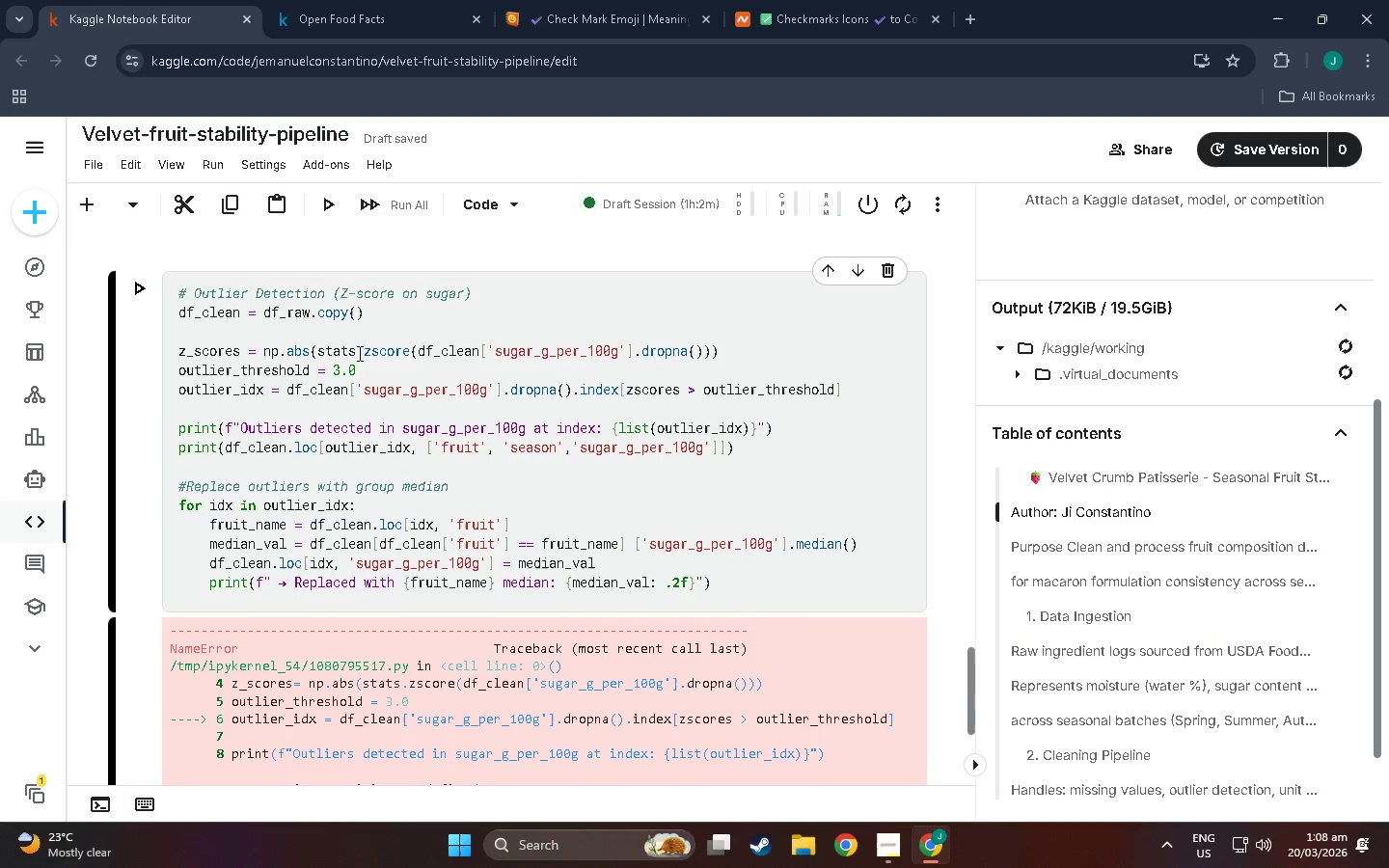 
wait(7.39)
 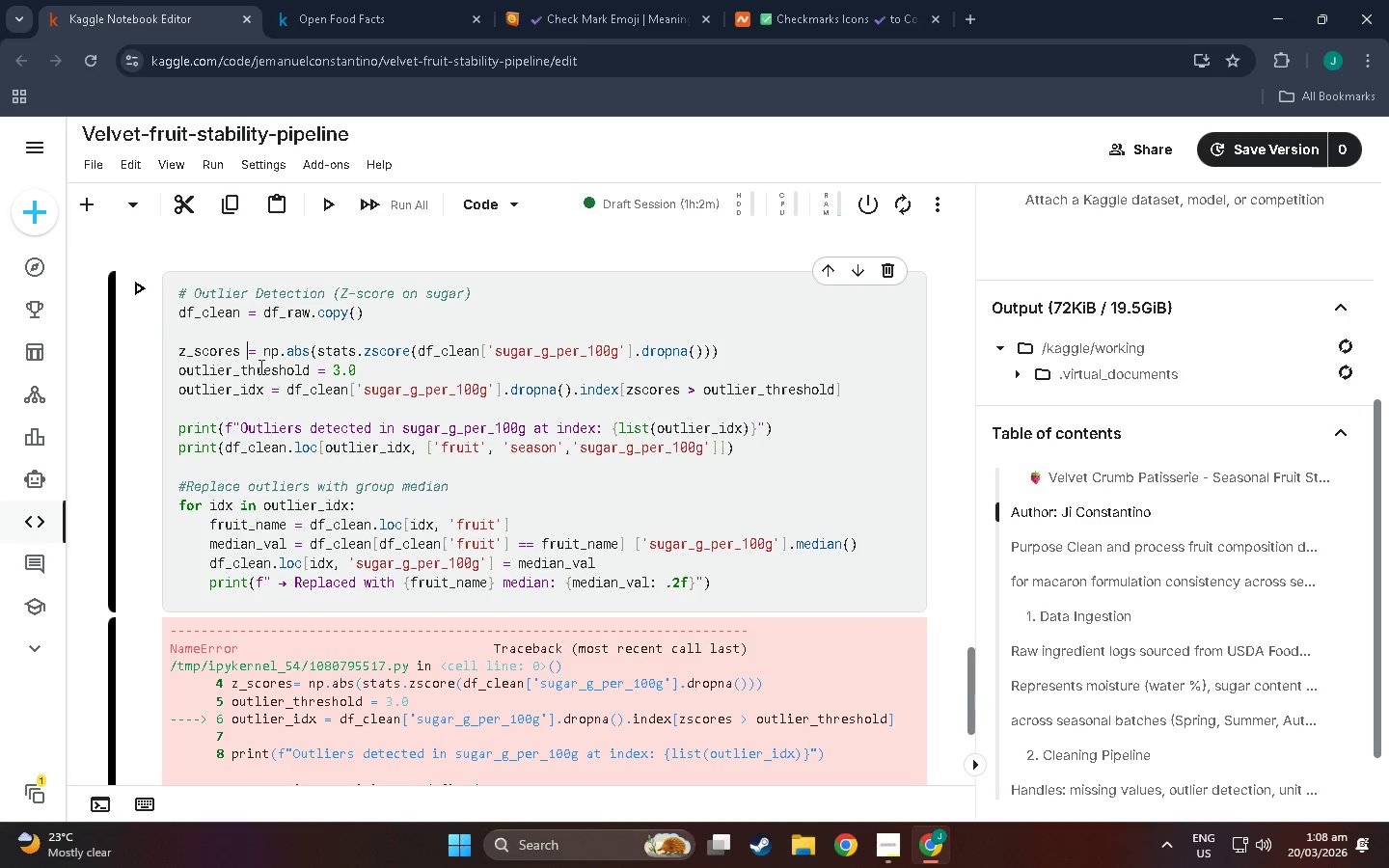 
key(Alt+Enter)
 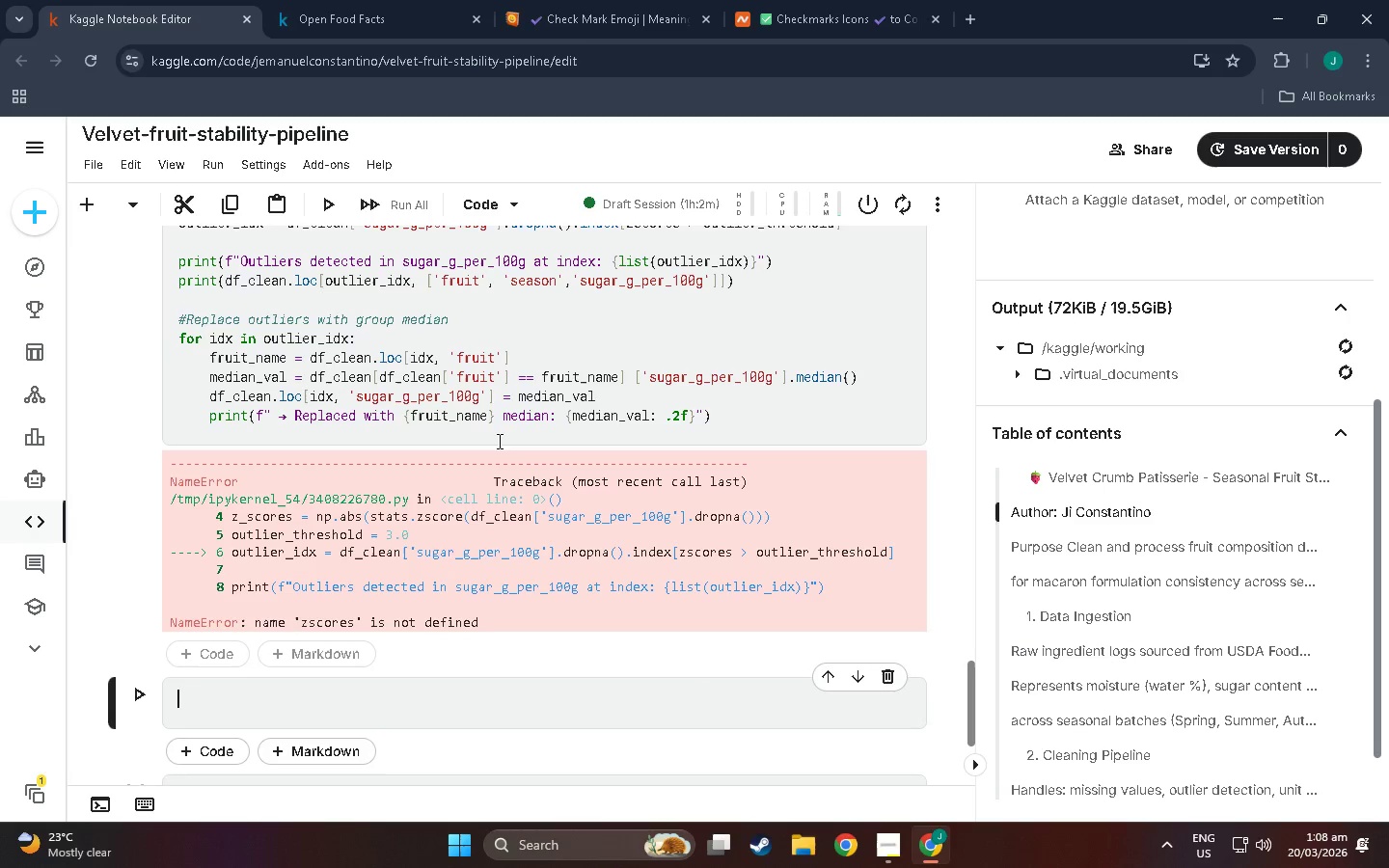 
scroll: coordinate [493, 458], scroll_direction: up, amount: 5.0
 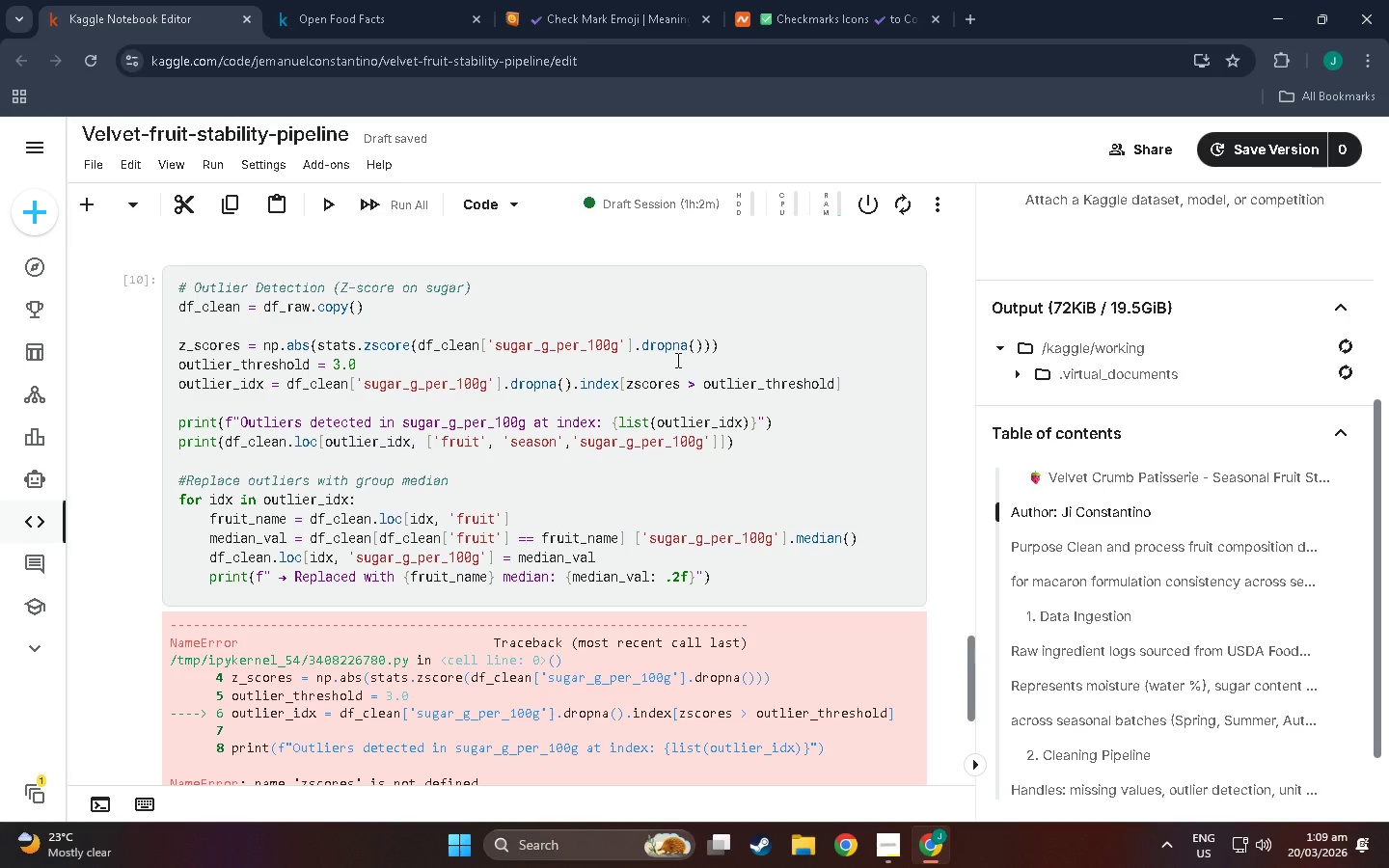 
wait(29.13)
 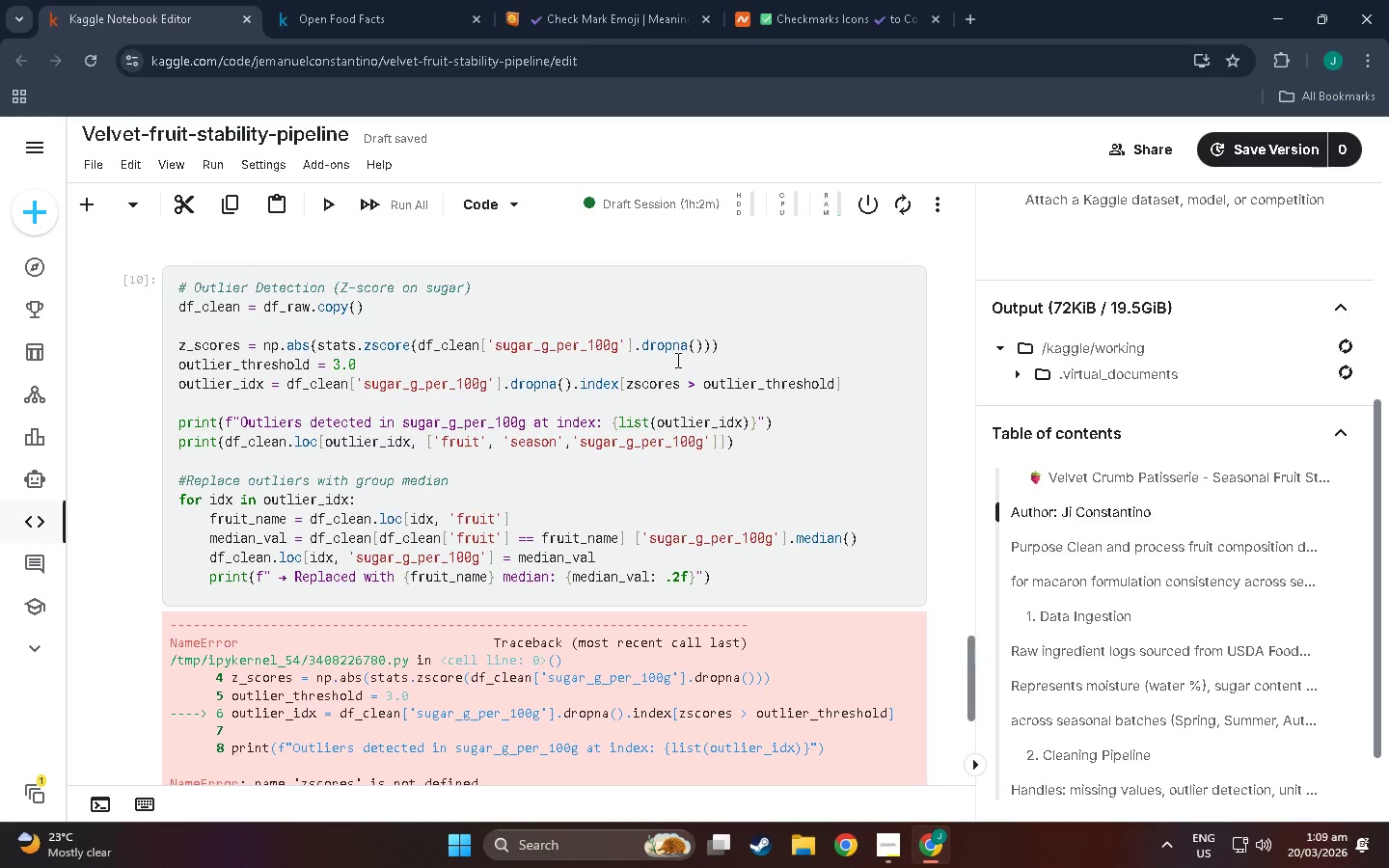 
scroll: coordinate [620, 704], scroll_direction: down, amount: 2.0
 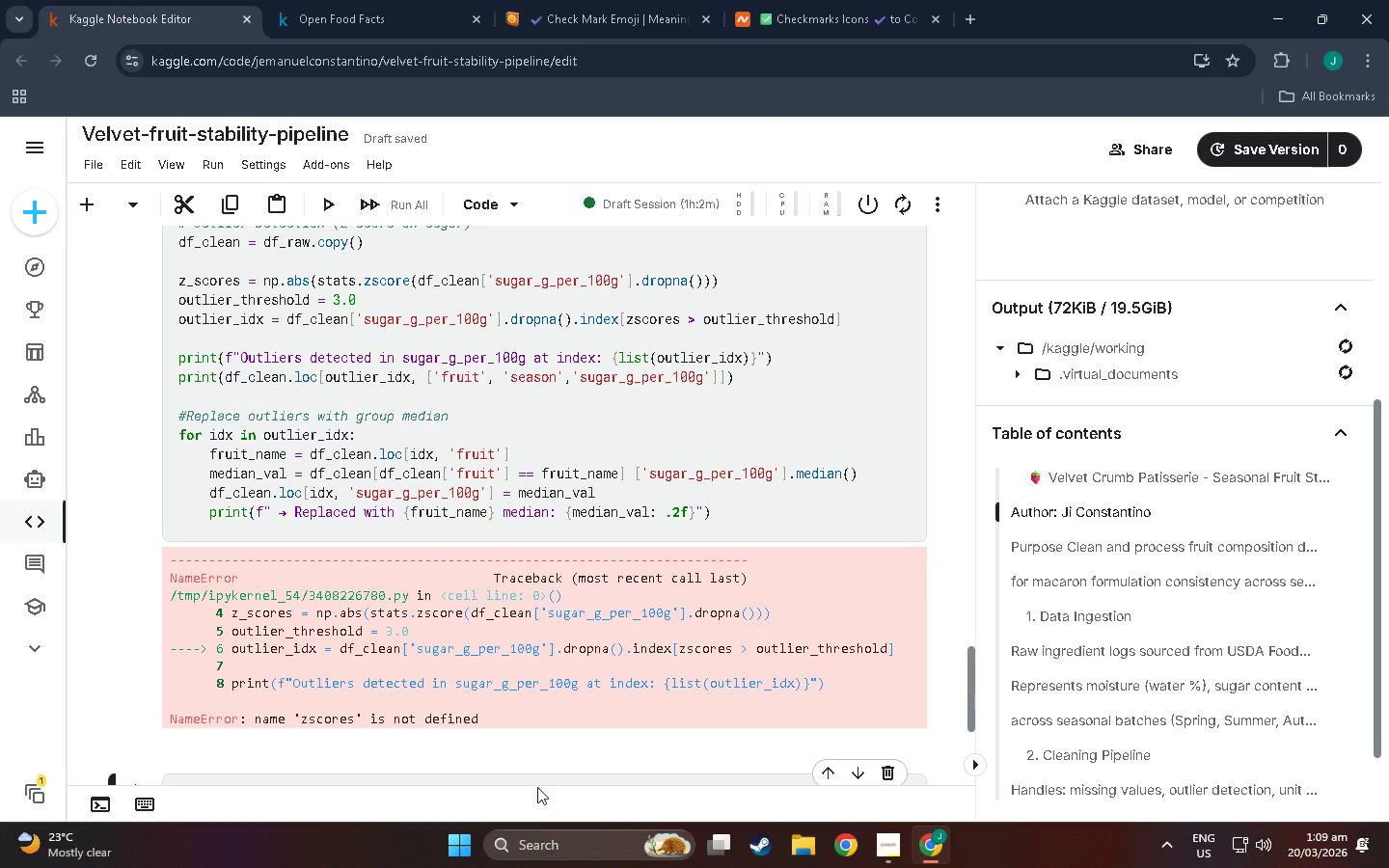 
scroll: coordinate [335, 505], scroll_direction: up, amount: 3.0
 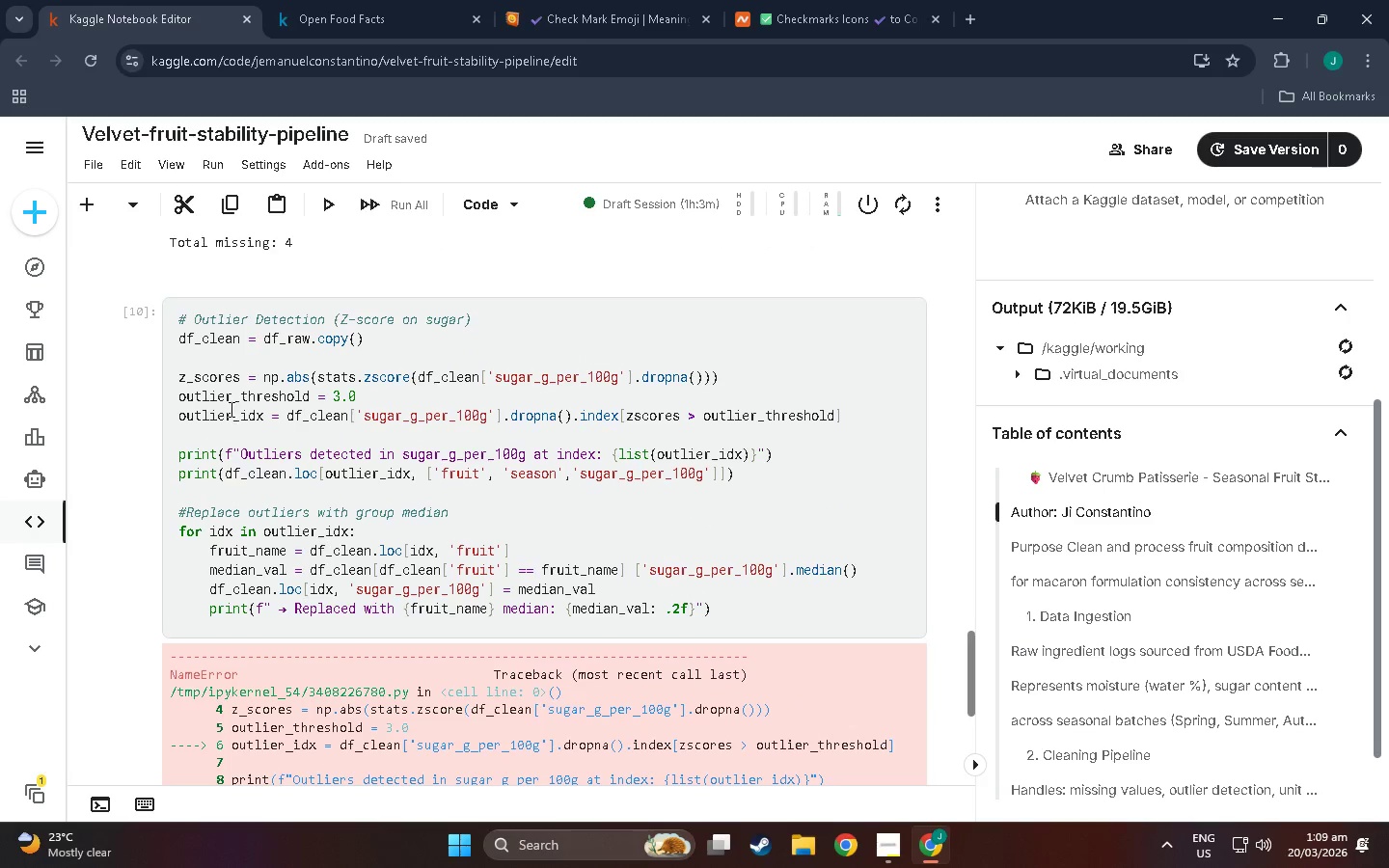 
left_click_drag(start_coordinate=[216, 407], to_coordinate=[137, 403])
 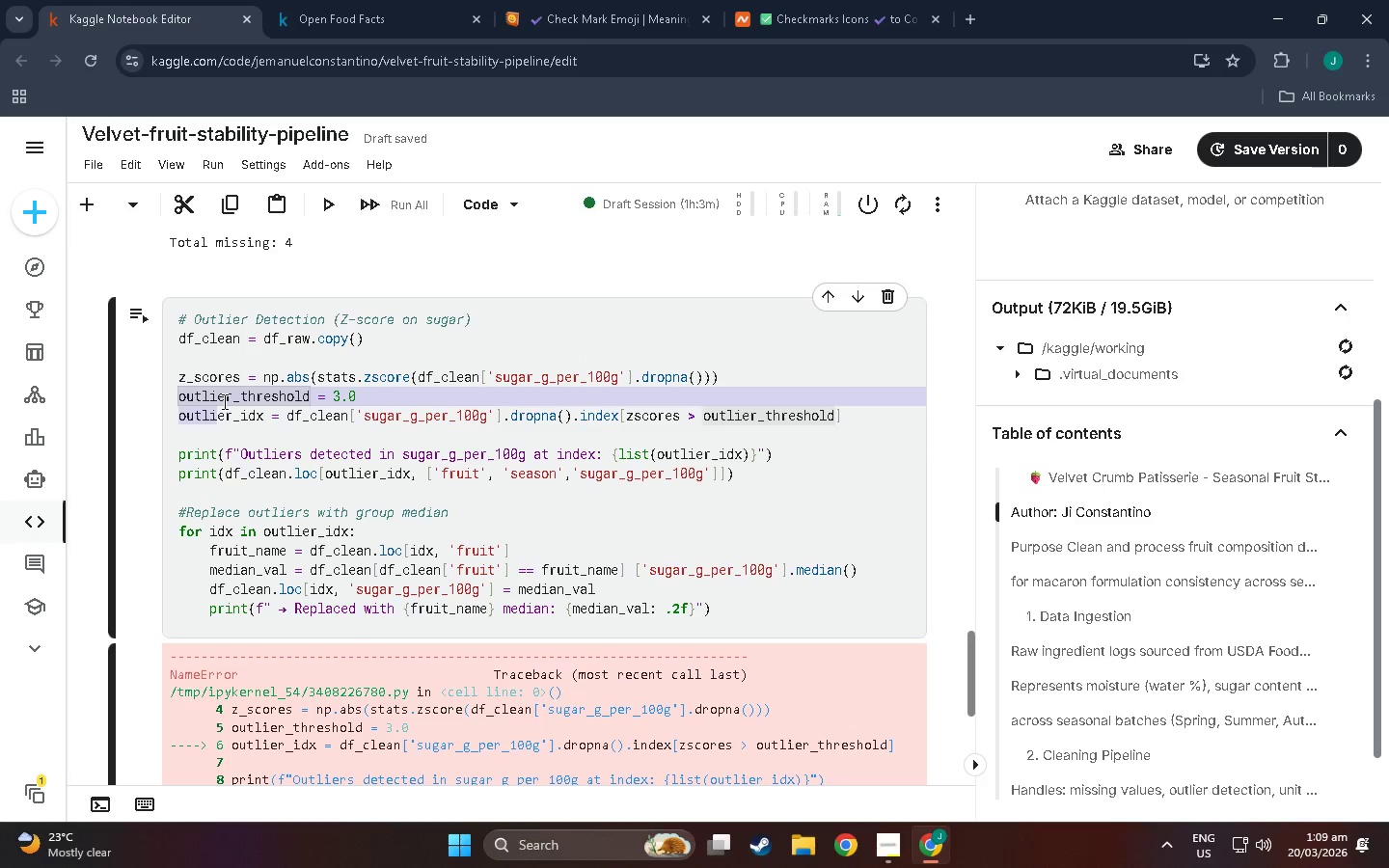 
left_click([223, 401])
 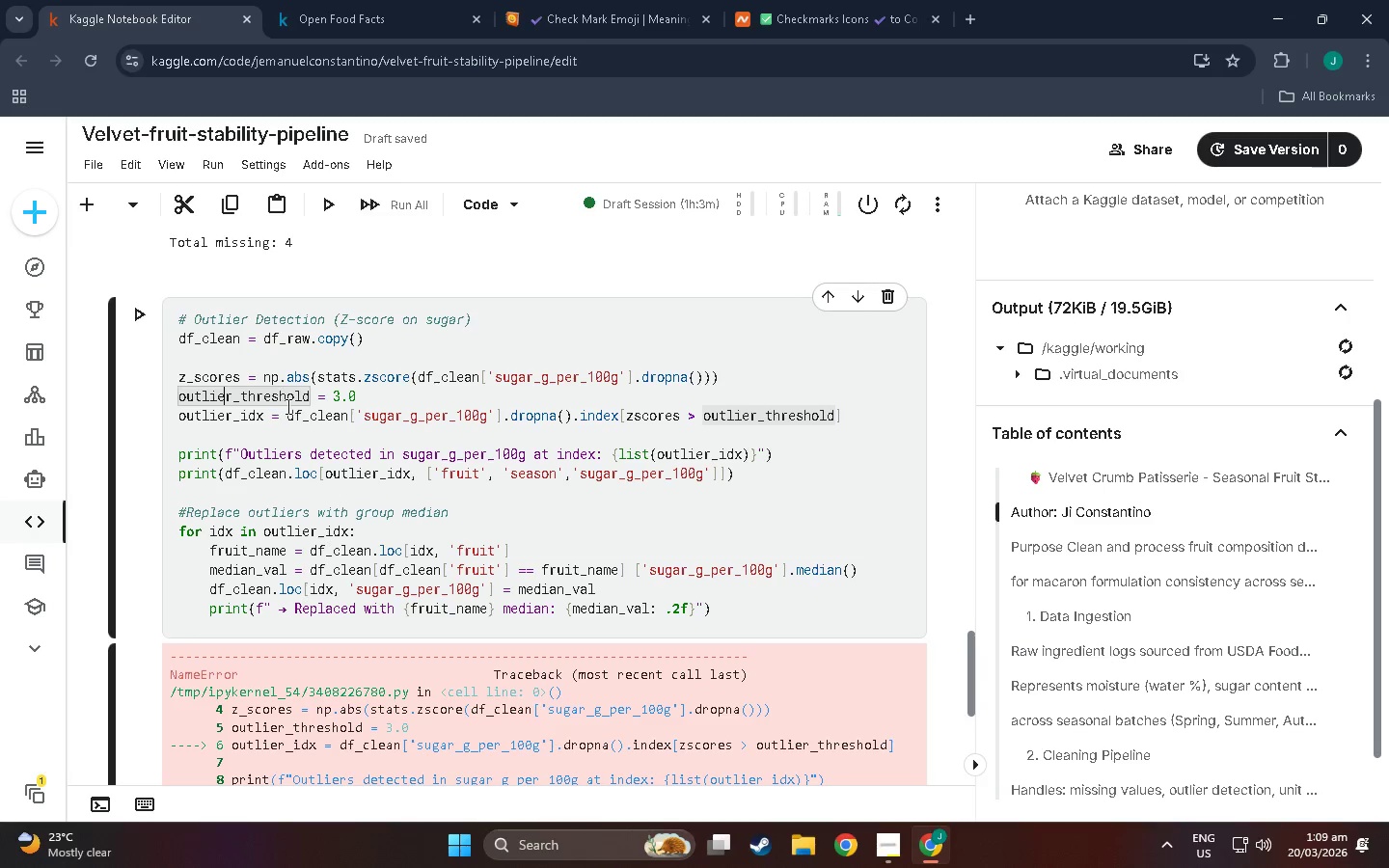 
wait(17.52)
 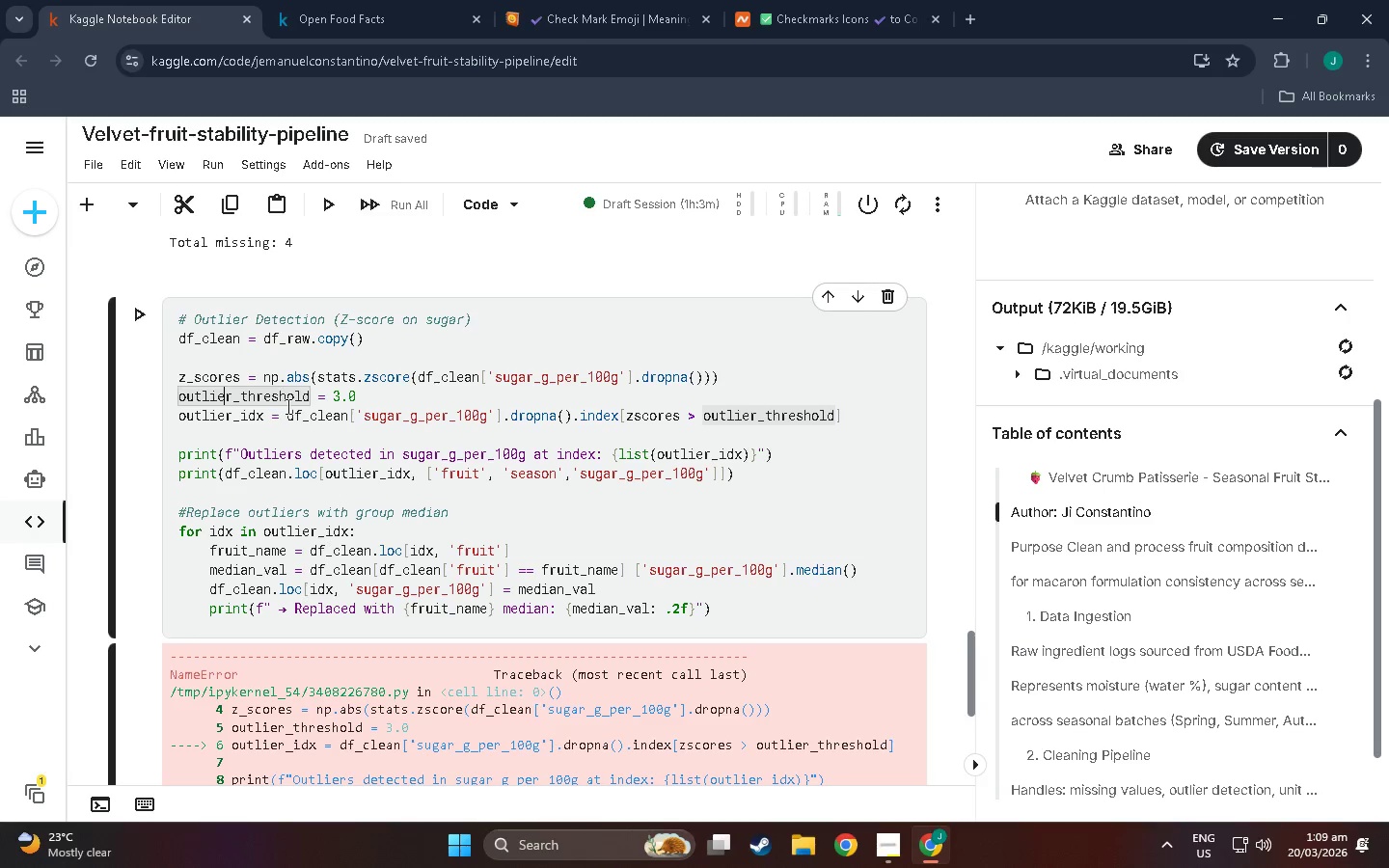 
scroll: coordinate [391, 706], scroll_direction: down, amount: 3.0
 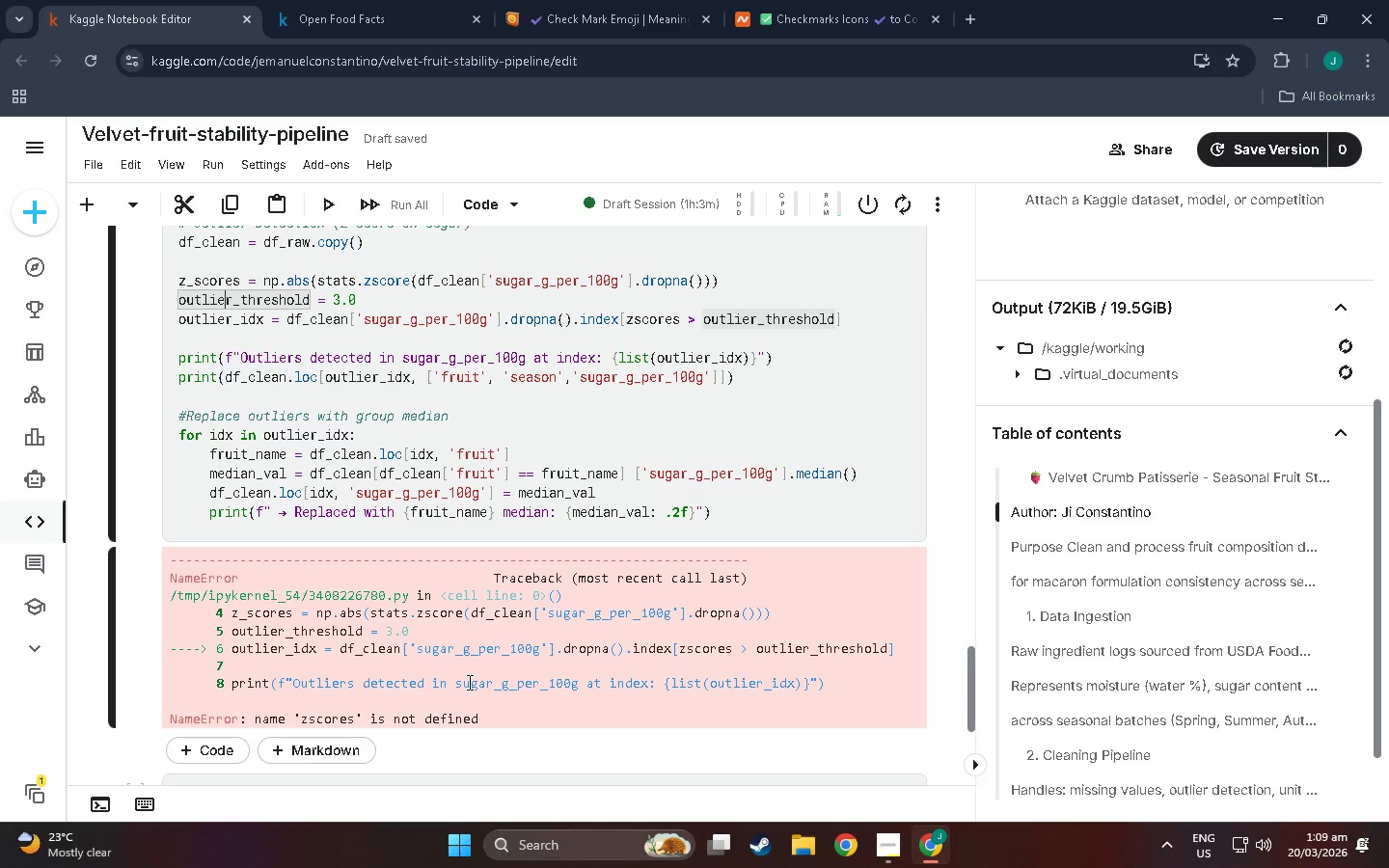 
wait(15.86)
 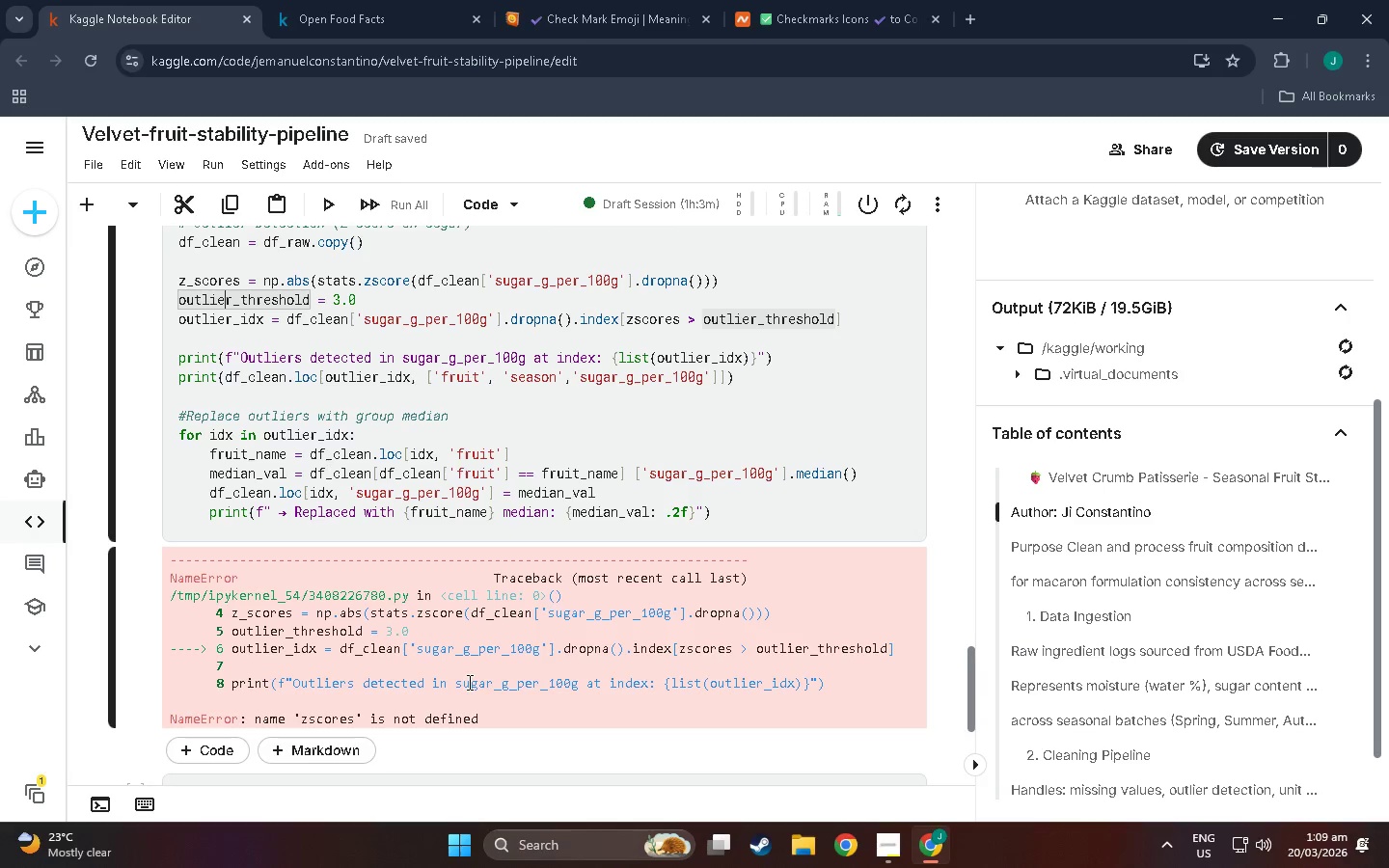 
scroll: coordinate [294, 641], scroll_direction: up, amount: 2.0
 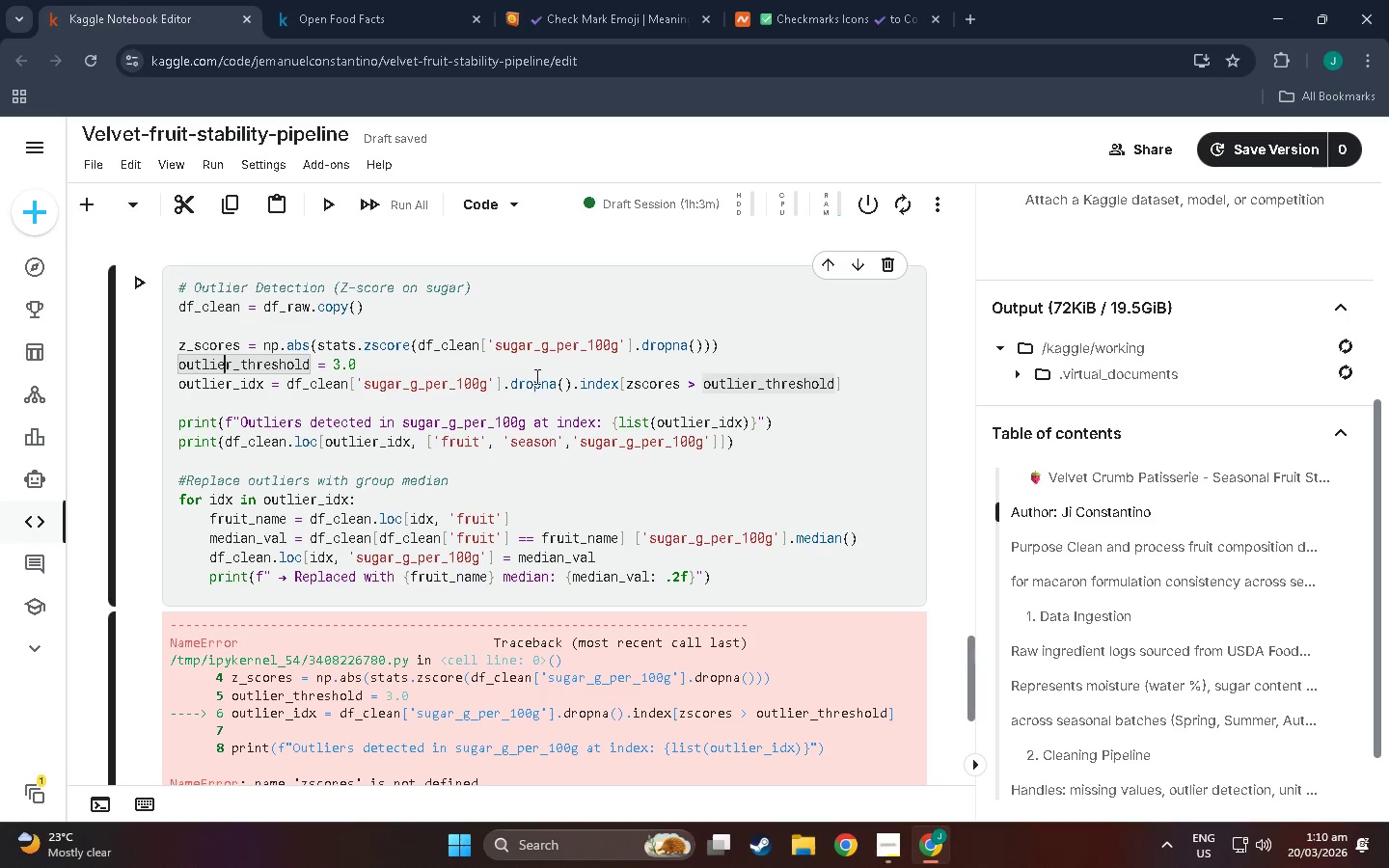 
scroll: coordinate [536, 433], scroll_direction: down, amount: 3.0
 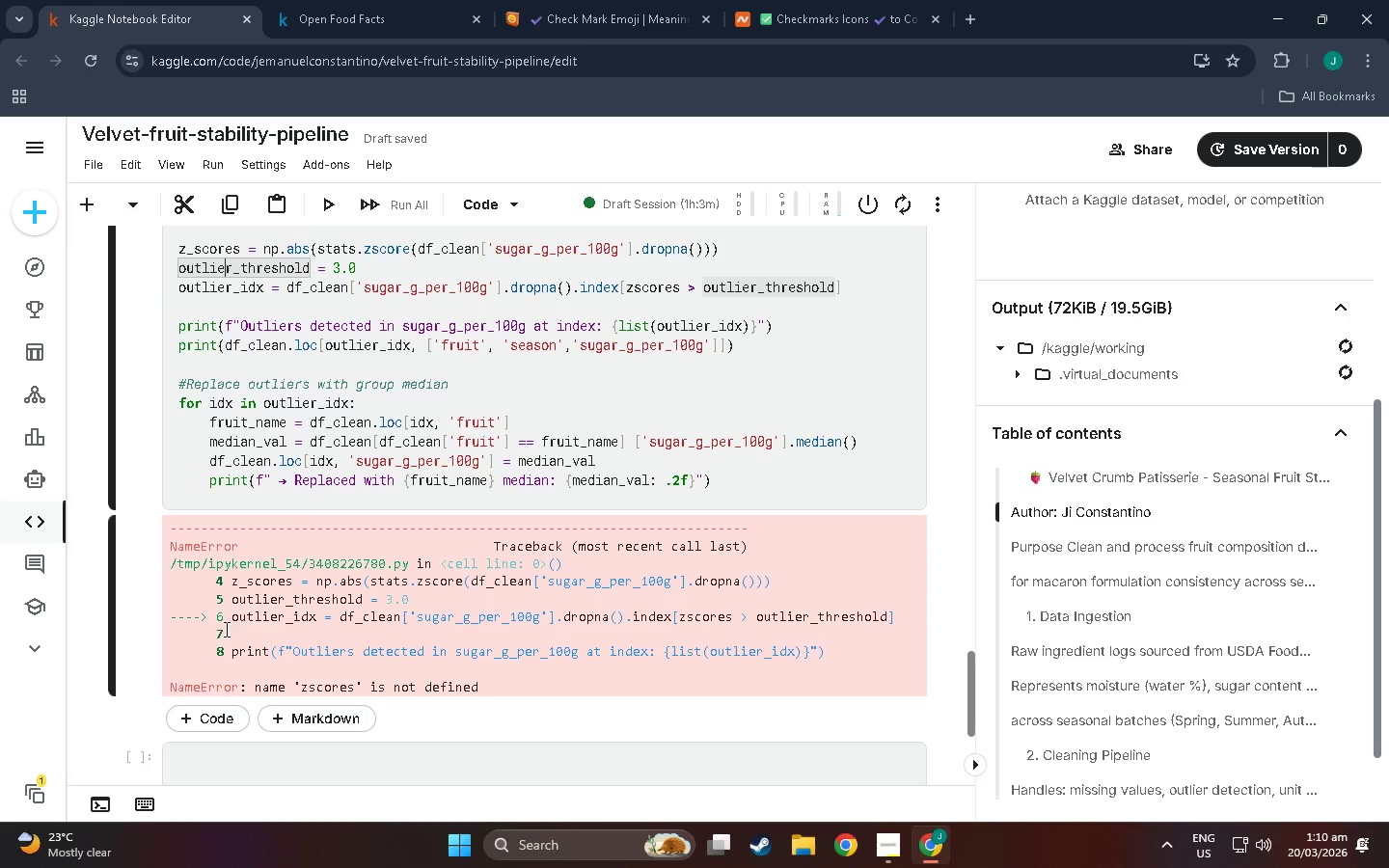 
scroll: coordinate [232, 554], scroll_direction: up, amount: 2.0
 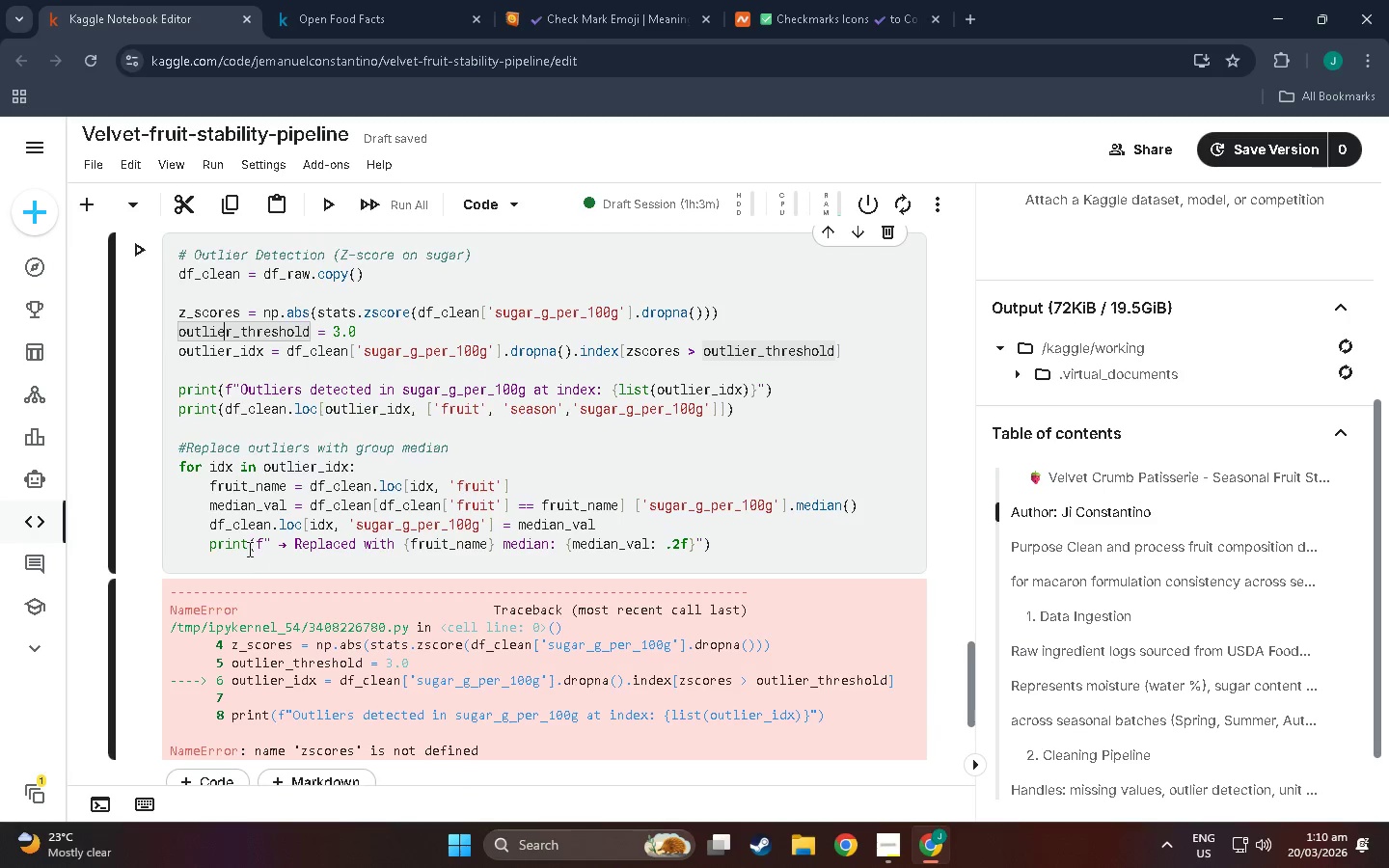 
scroll: coordinate [248, 554], scroll_direction: down, amount: 1.0
 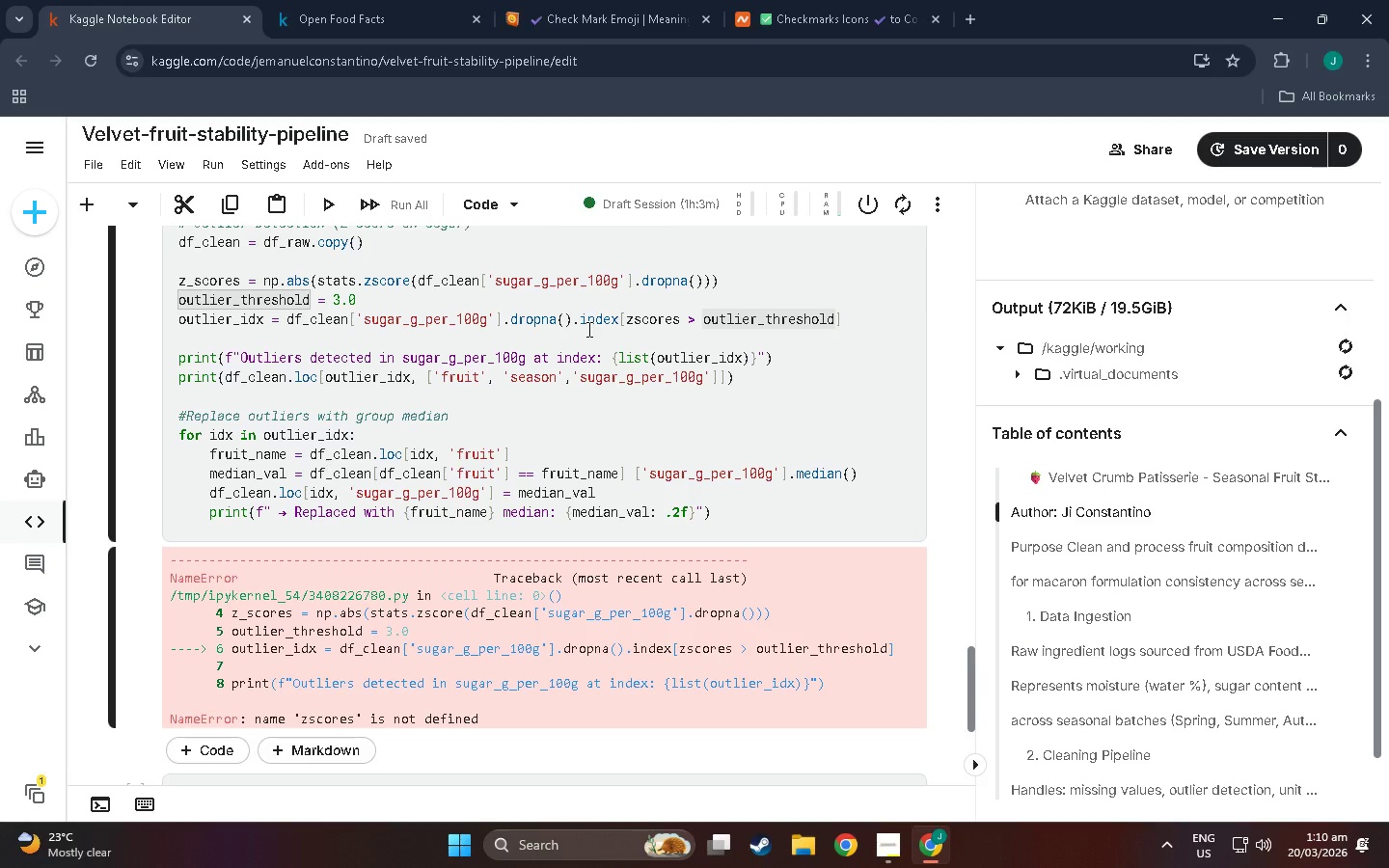 
wait(18.17)
 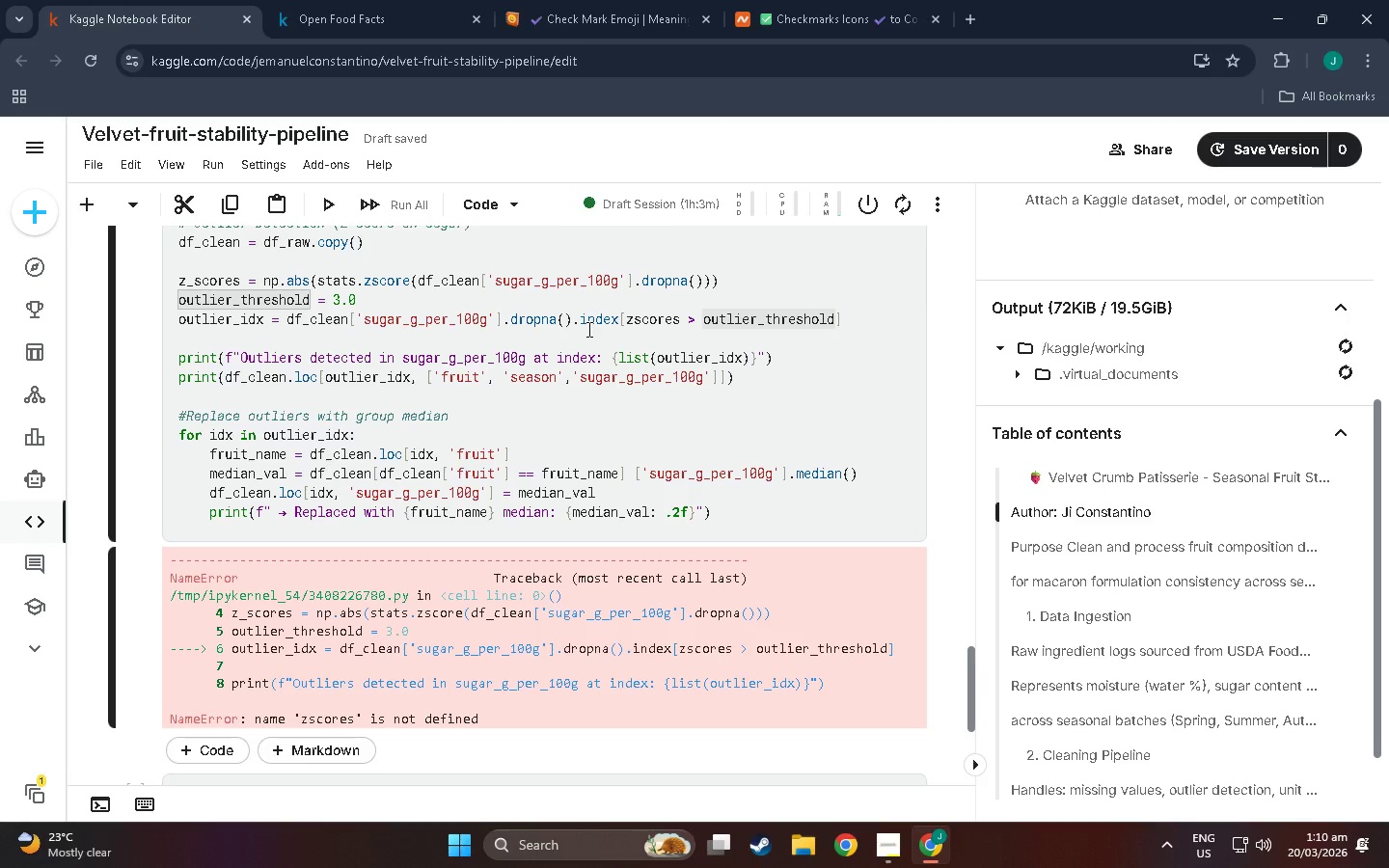 
left_click([691, 318])
 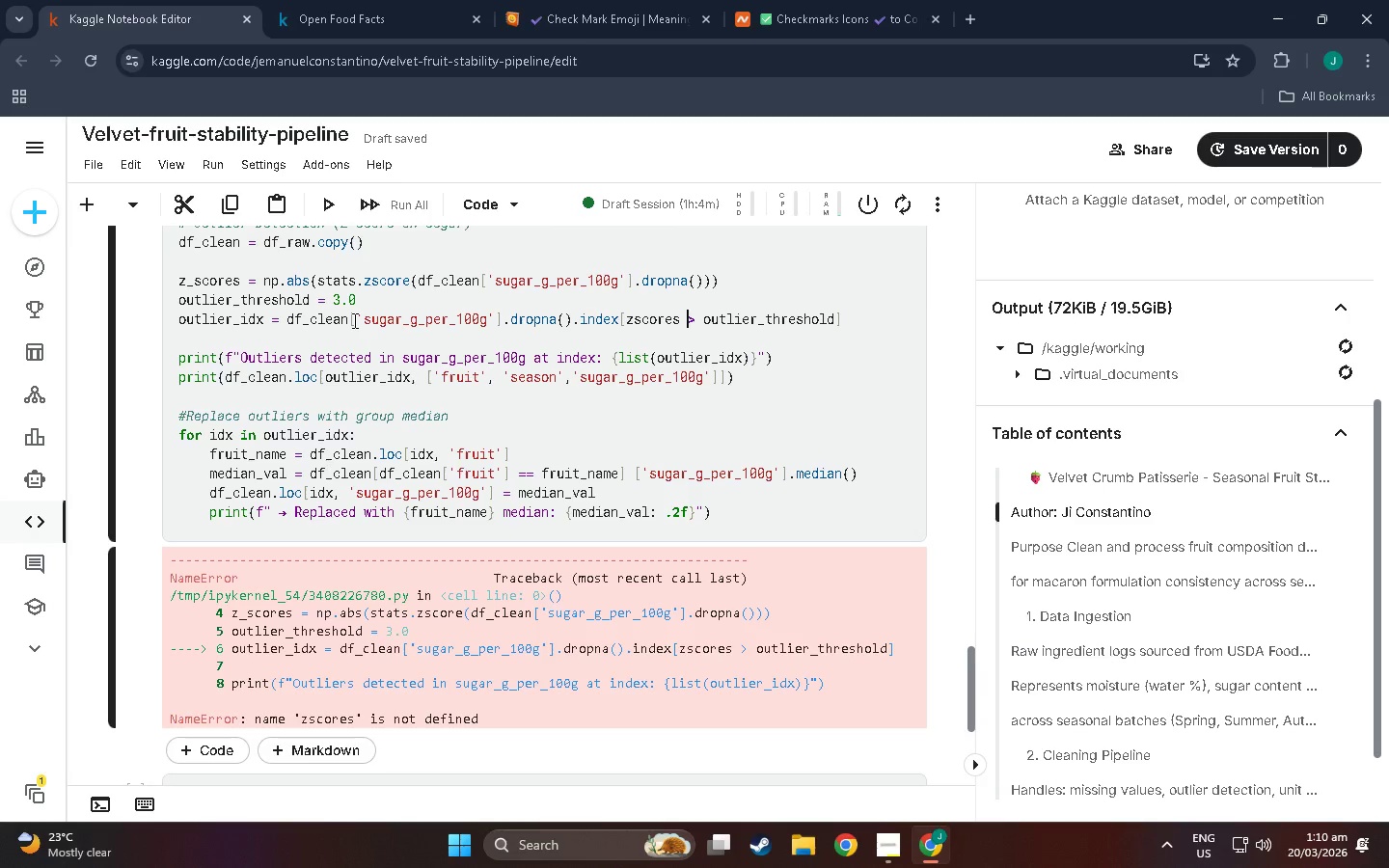 
wait(13.91)
 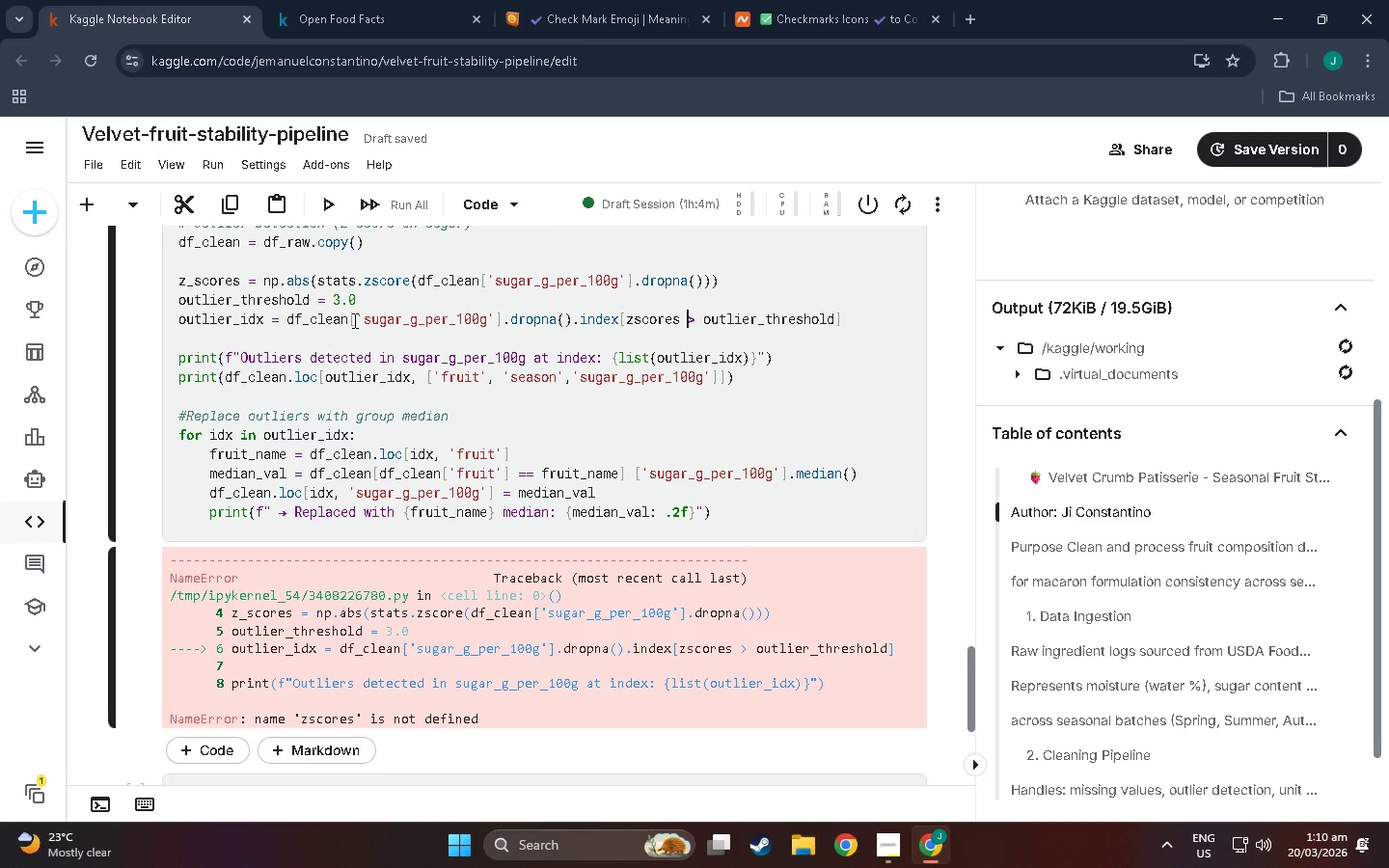 
double_click([636, 315])
 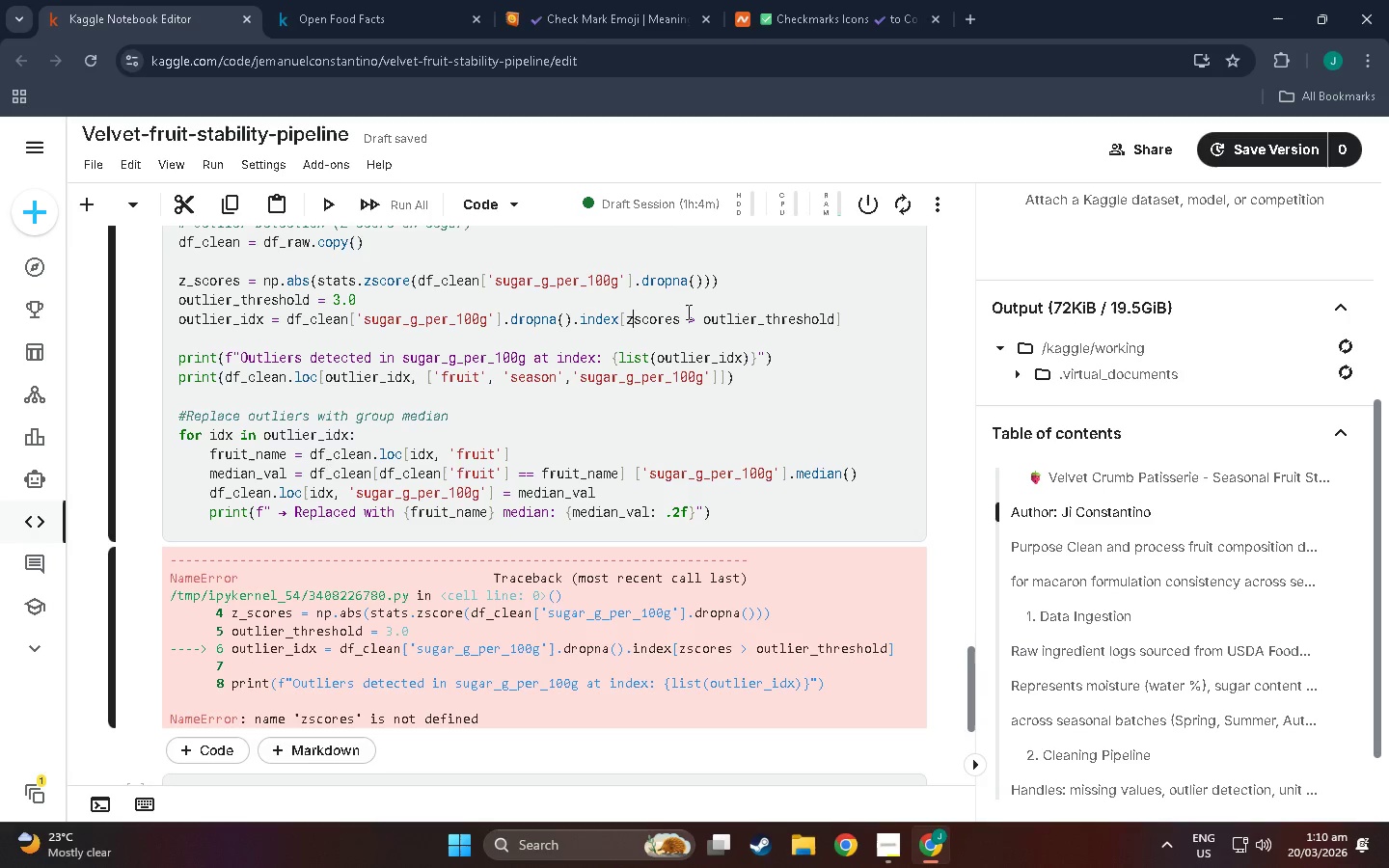 
key(Shift+Minus)
 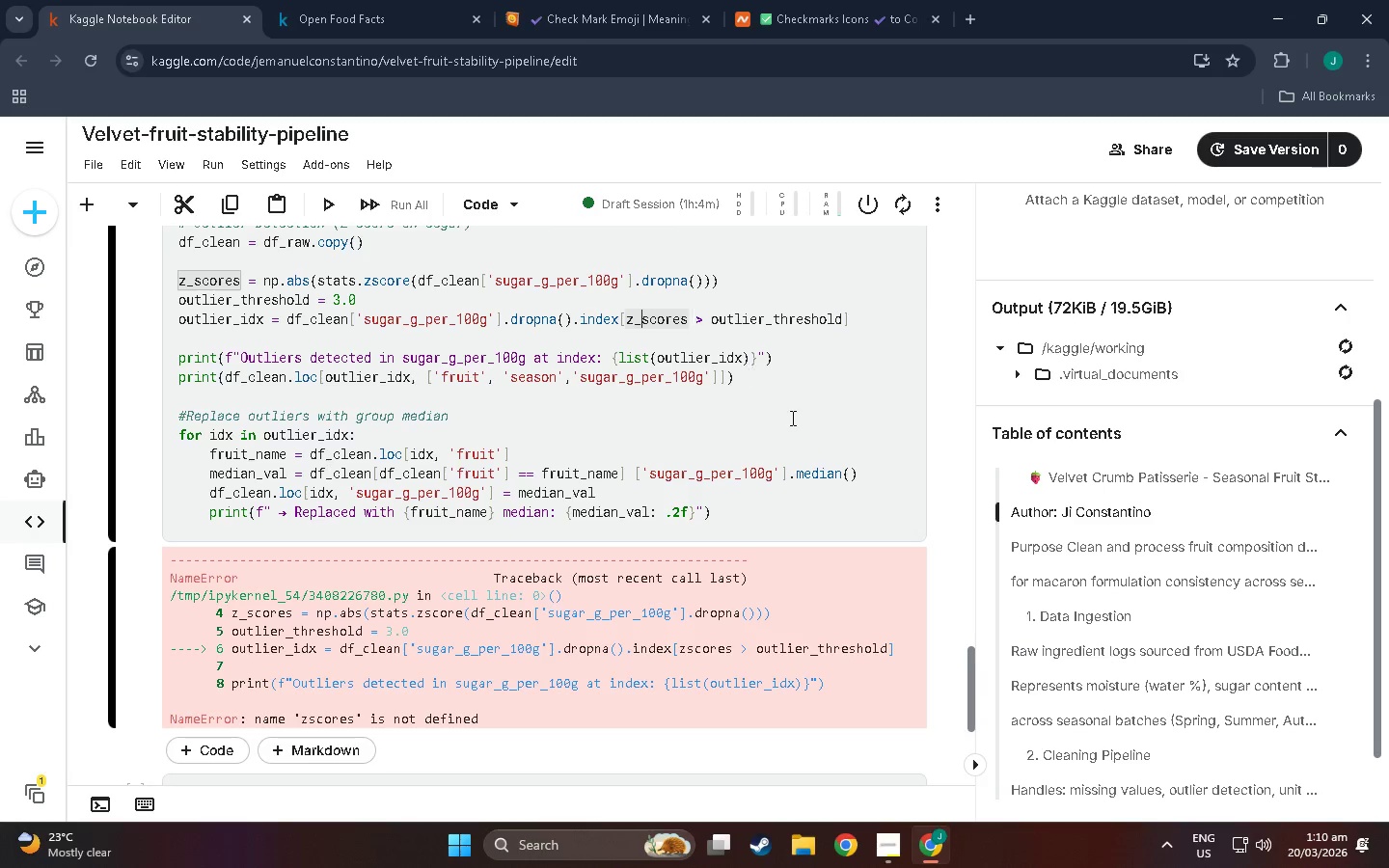 
scroll: coordinate [723, 599], scroll_direction: down, amount: 2.0
 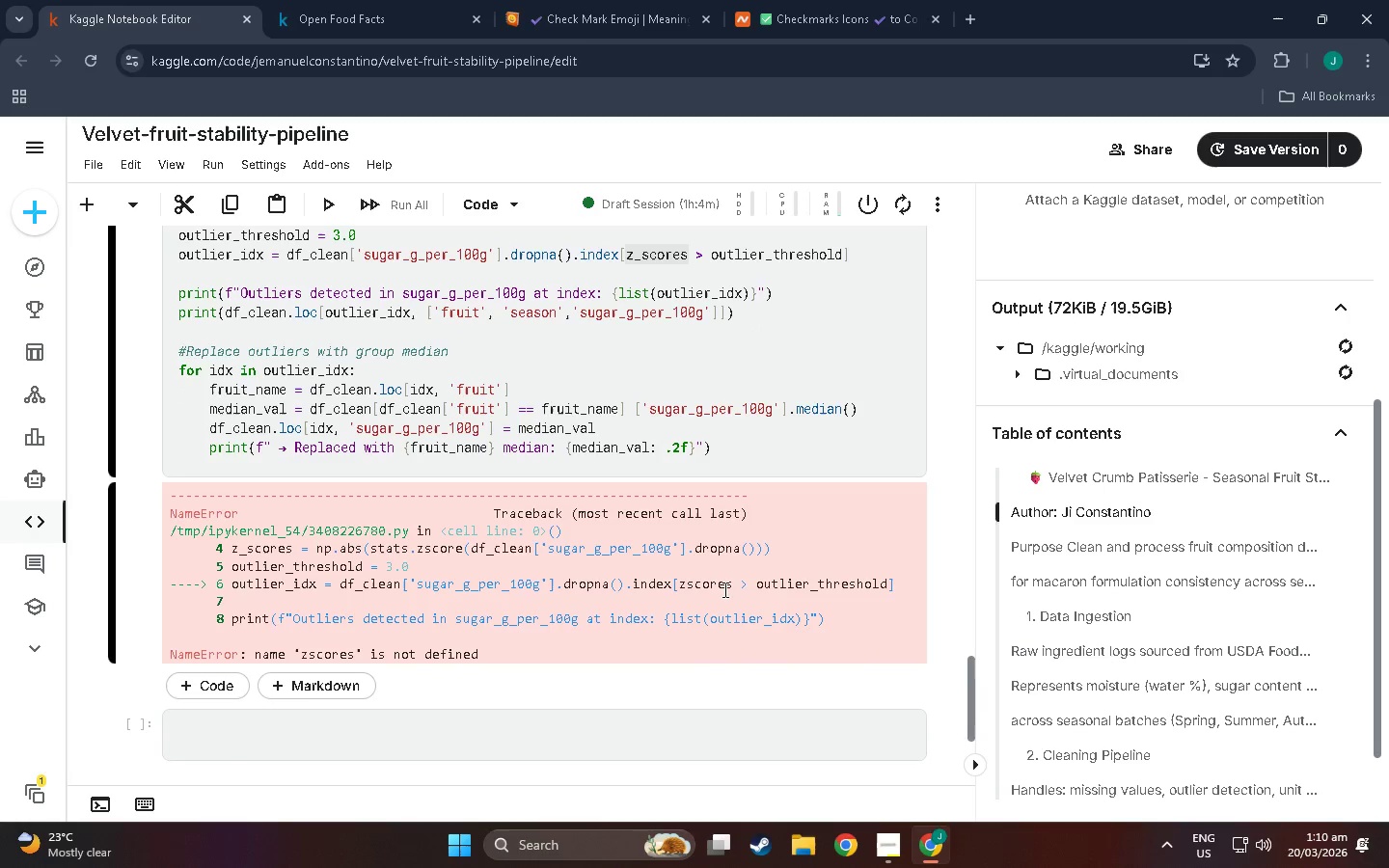 
key(Alt+Enter)
 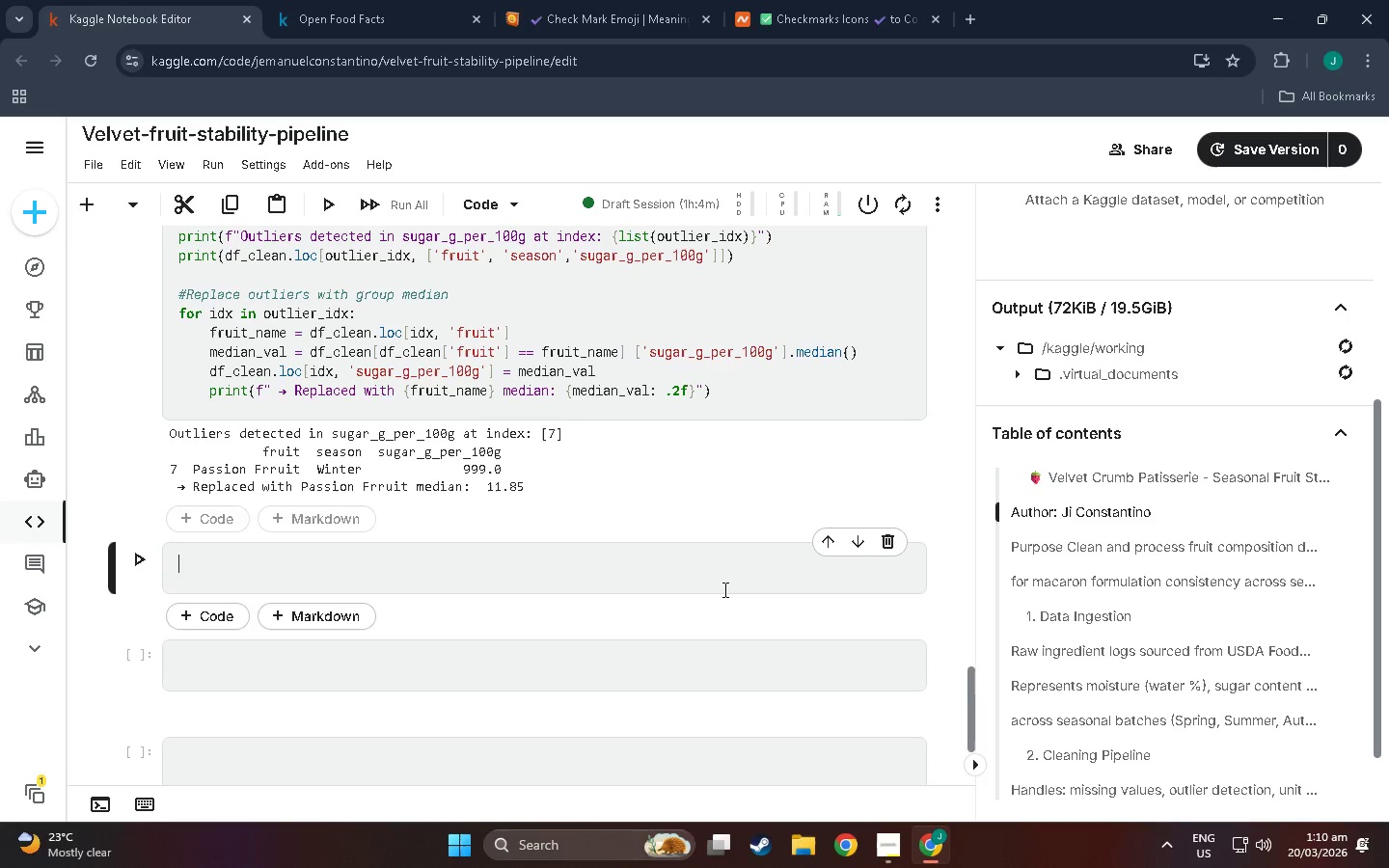 
left_click([545, 570])
 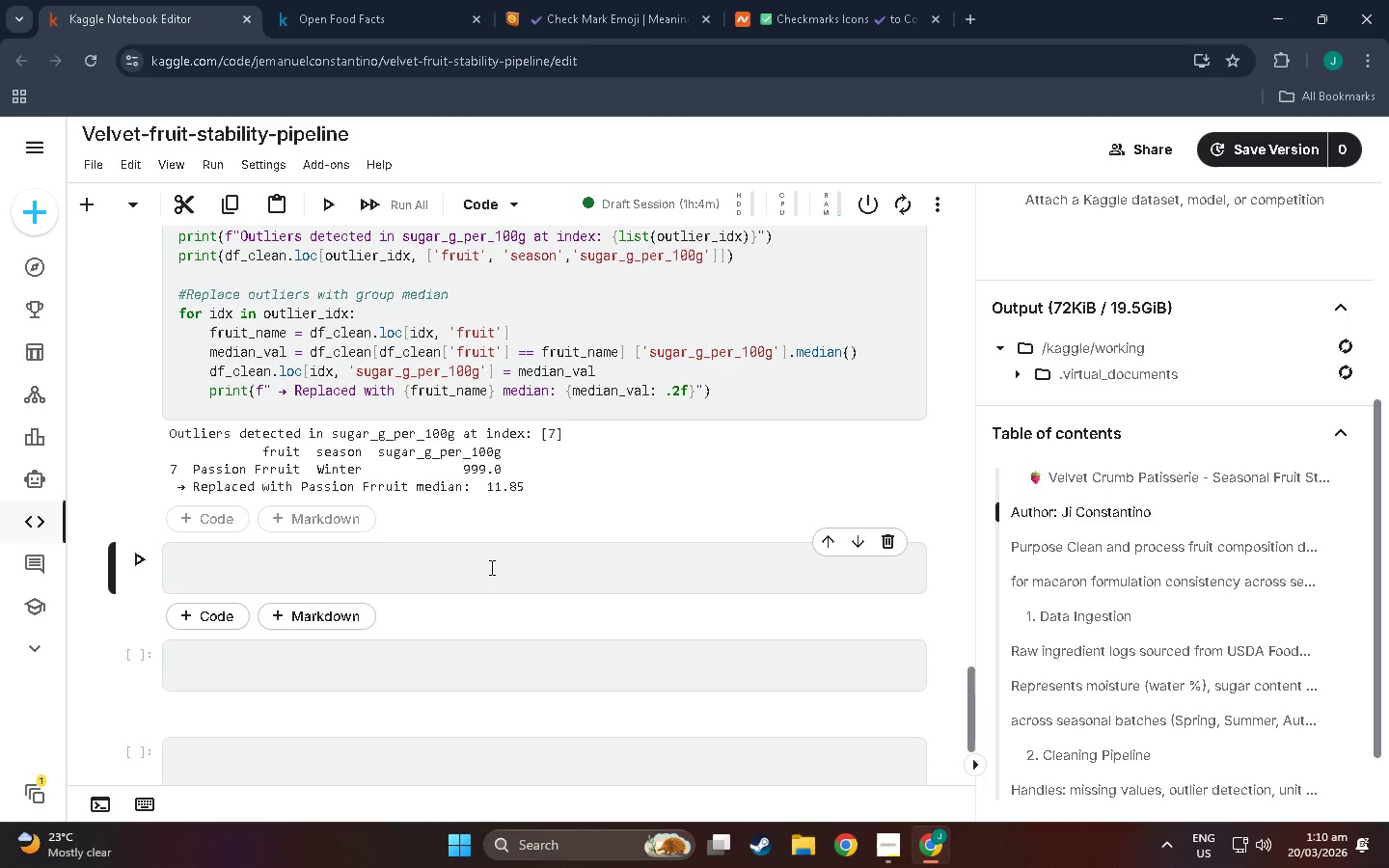 
scroll: coordinate [439, 529], scroll_direction: up, amount: 3.0
 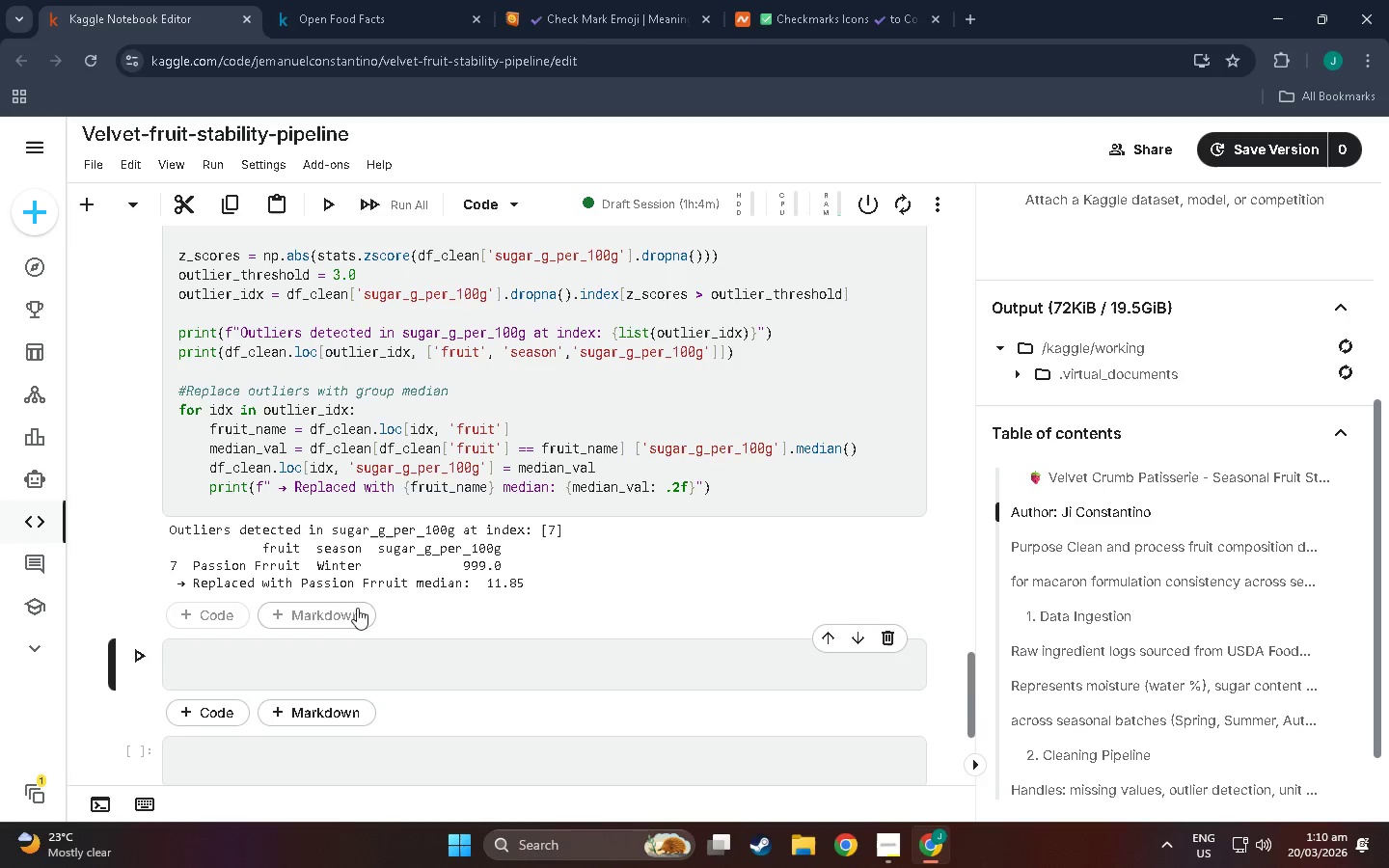 
wait(8.81)
 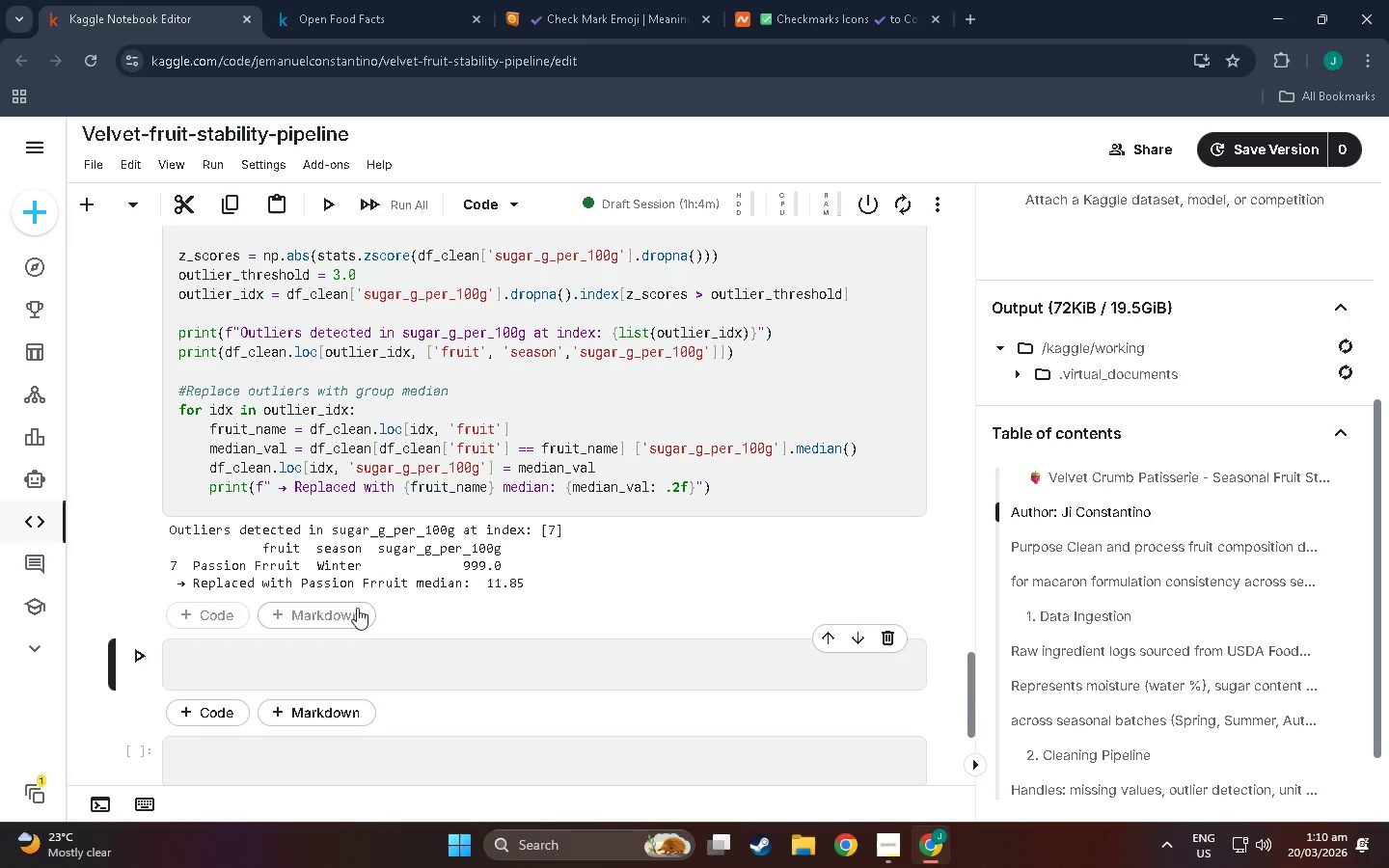 
scroll: coordinate [528, 576], scroll_direction: up, amount: 2.0
 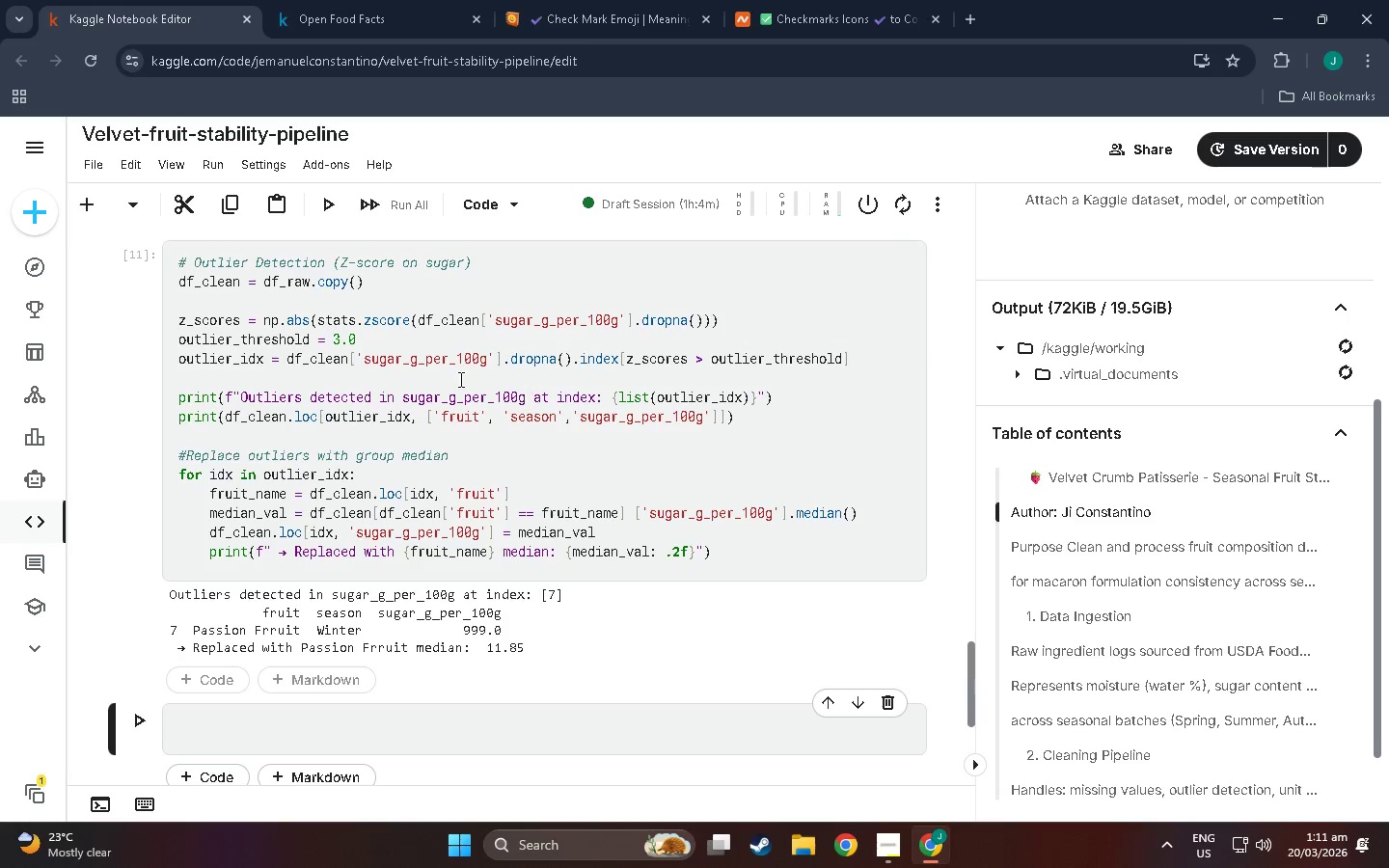 
scroll: coordinate [190, 453], scroll_direction: down, amount: 2.0
 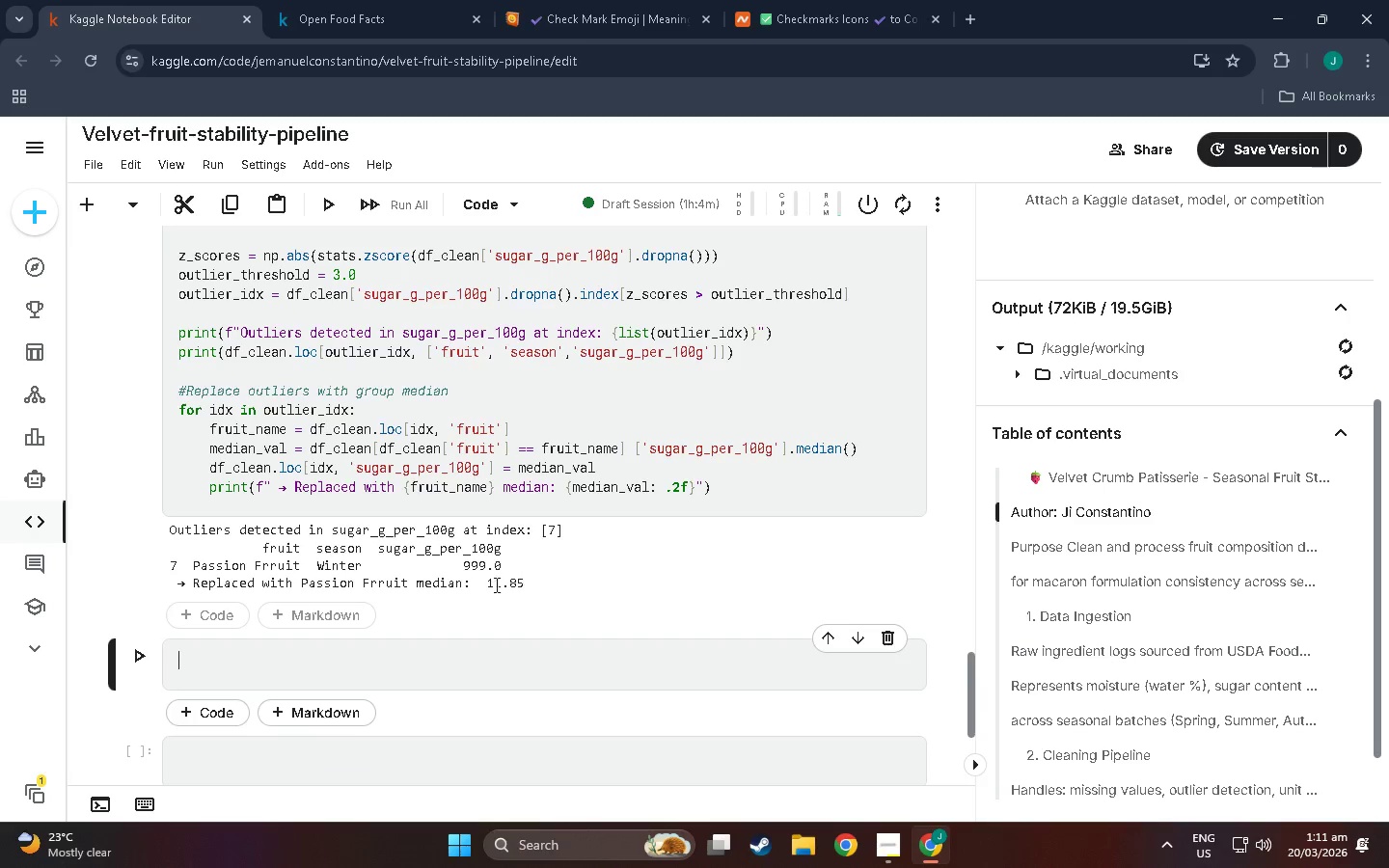 
left_click_drag(start_coordinate=[369, 585], to_coordinate=[395, 584])
 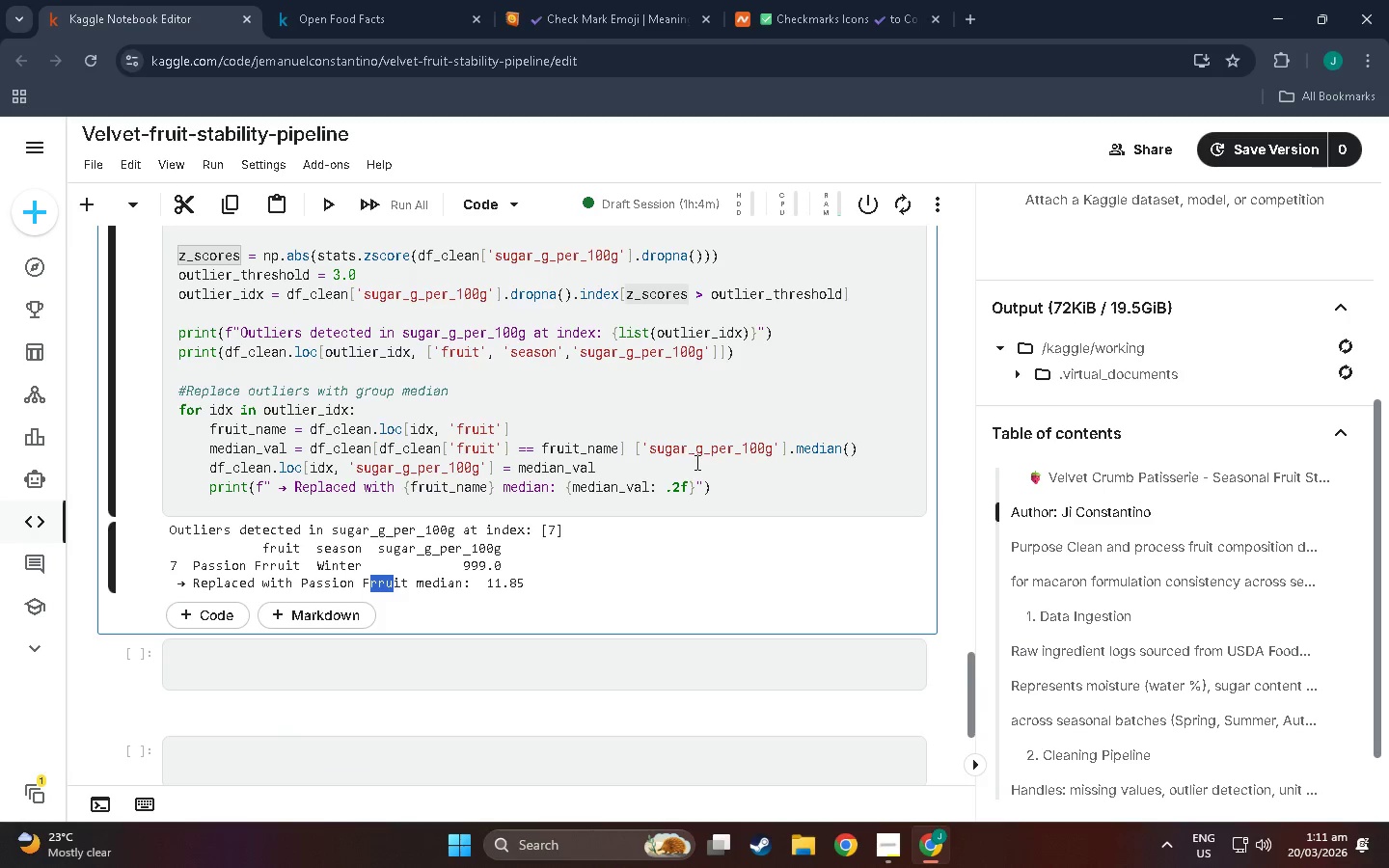 
left_click([741, 474])
 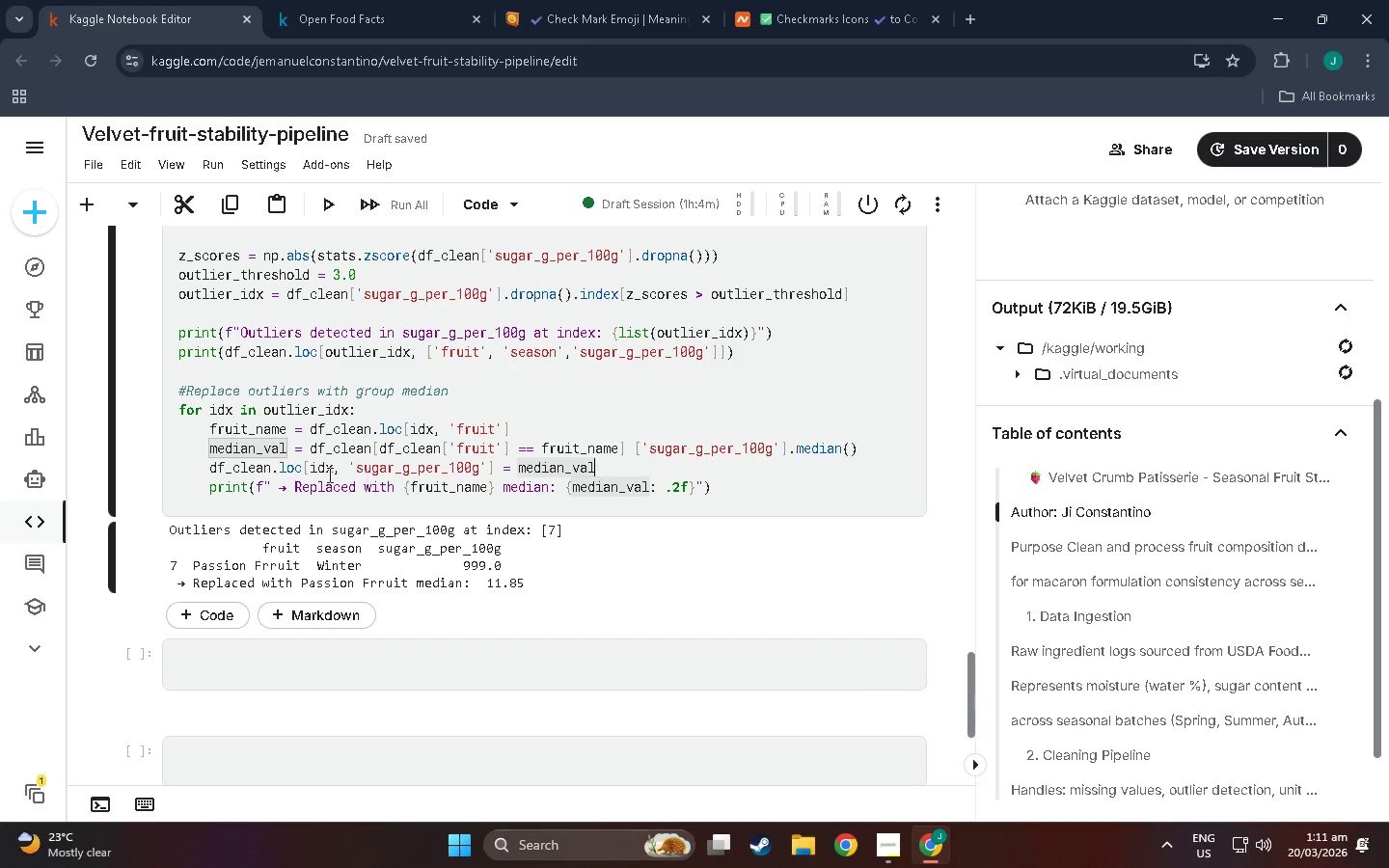 
wait(8.56)
 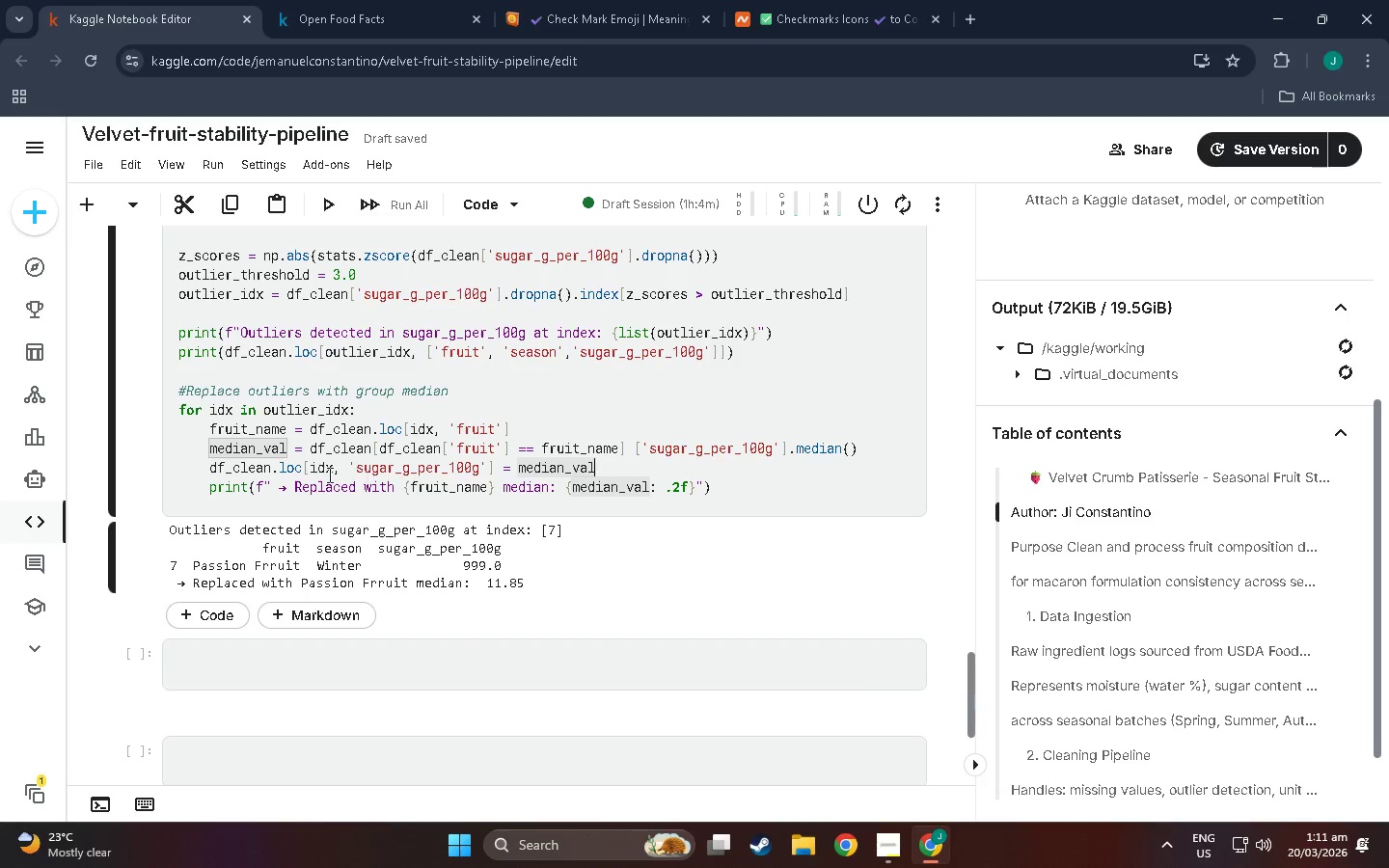 
scroll: coordinate [491, 459], scroll_direction: up, amount: 2.0
 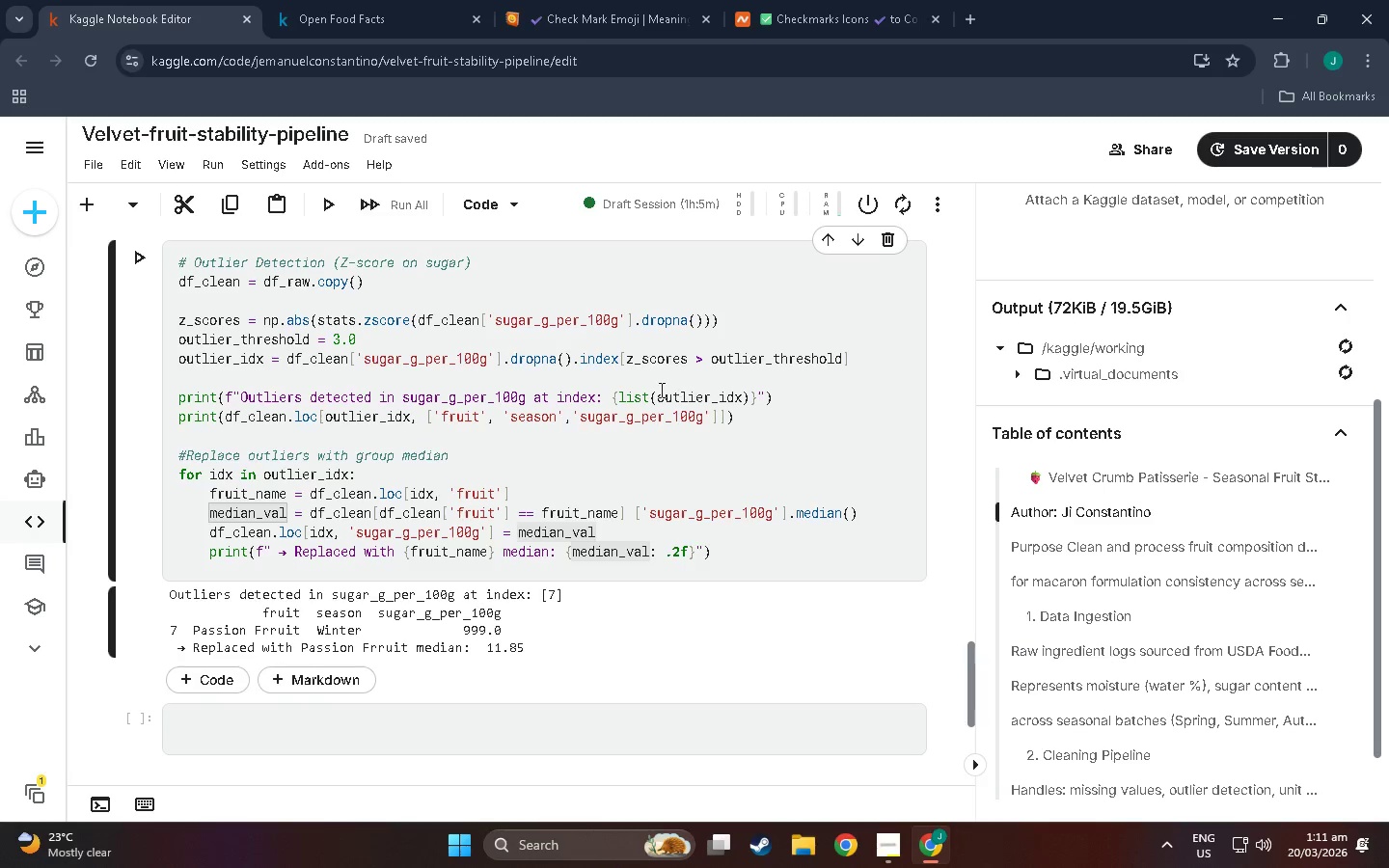 
wait(5.97)
 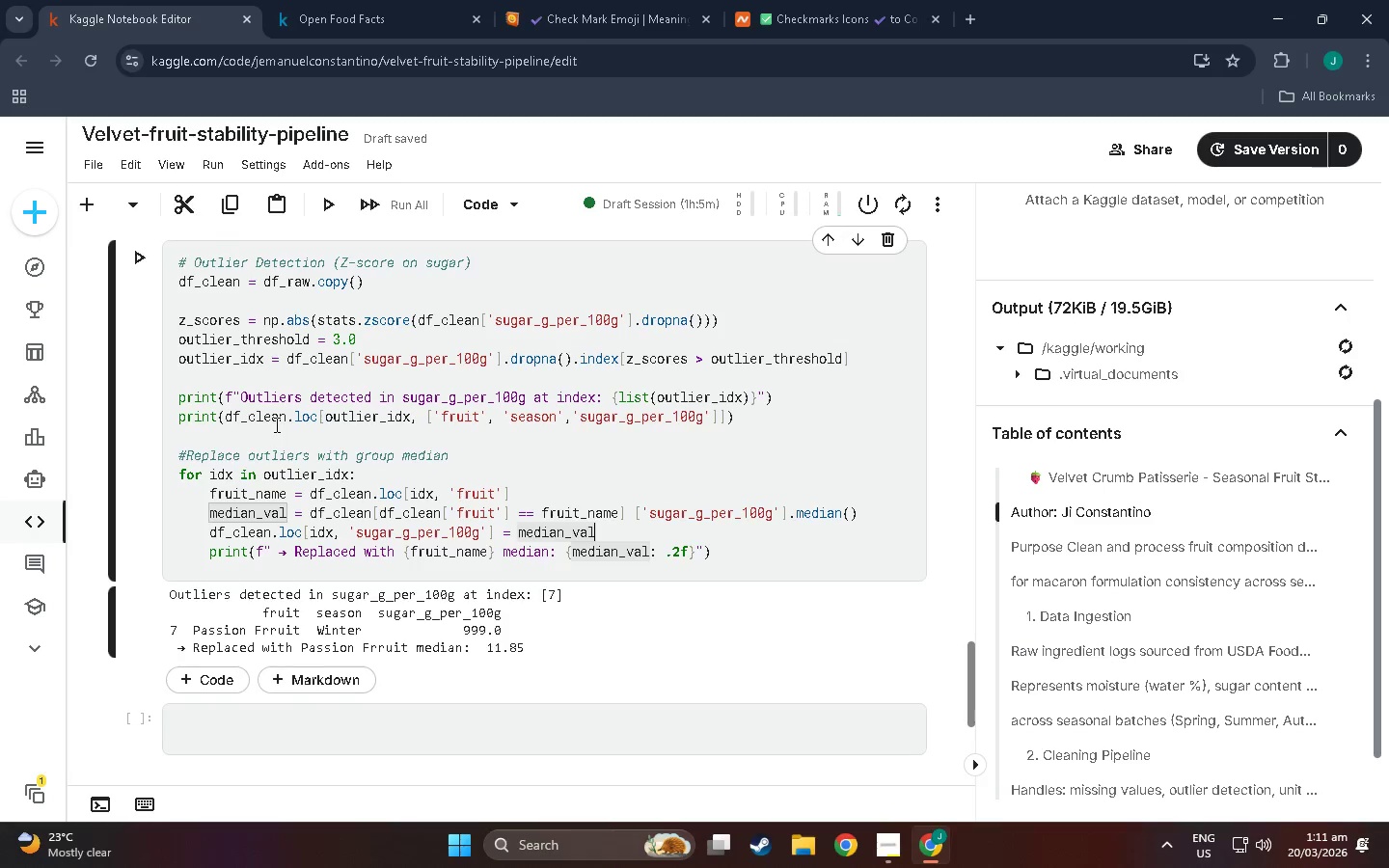 
scroll: coordinate [259, 399], scroll_direction: up, amount: 1.0
 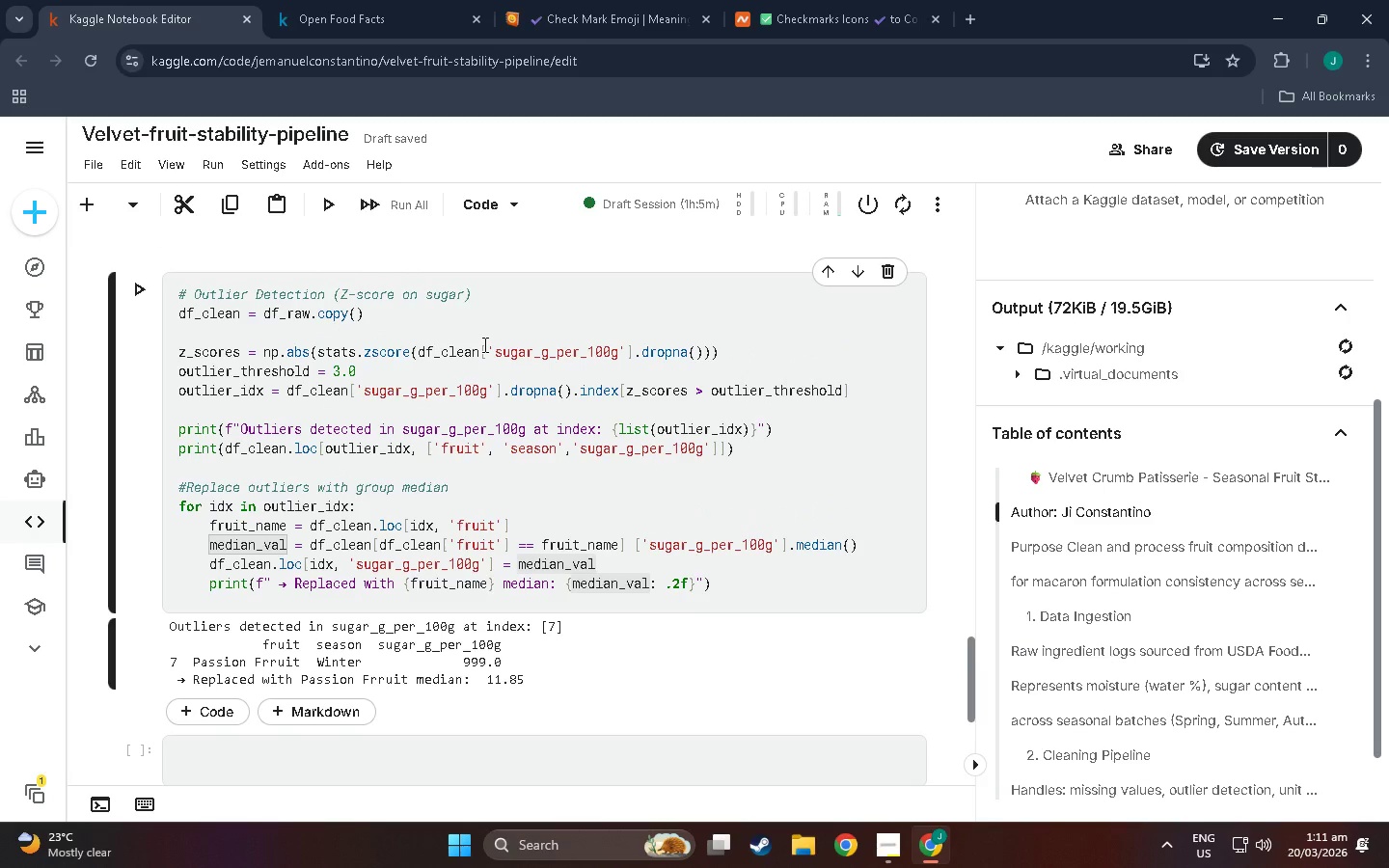 
wait(5.33)
 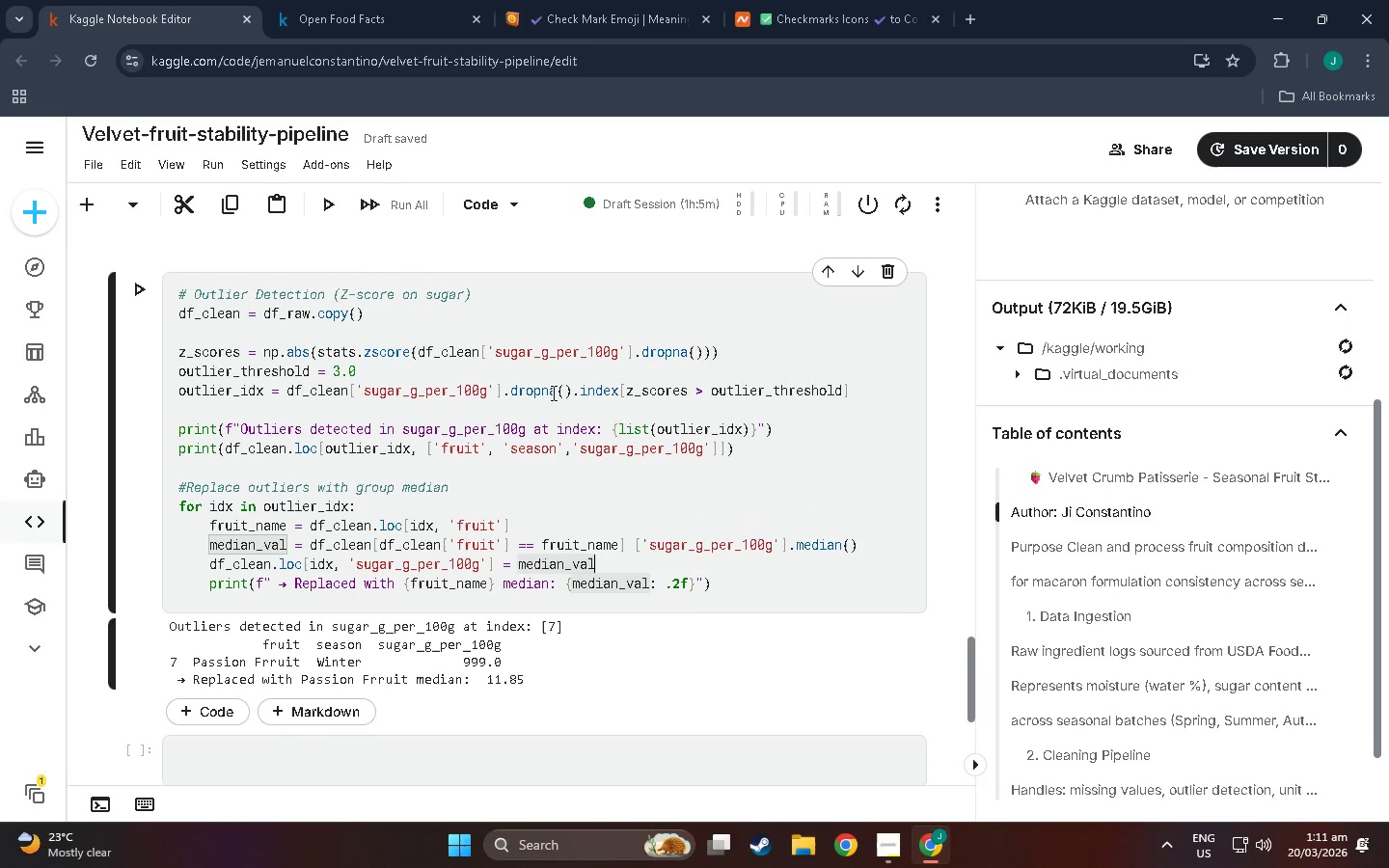 
scroll: coordinate [688, 534], scroll_direction: down, amount: 4.0
 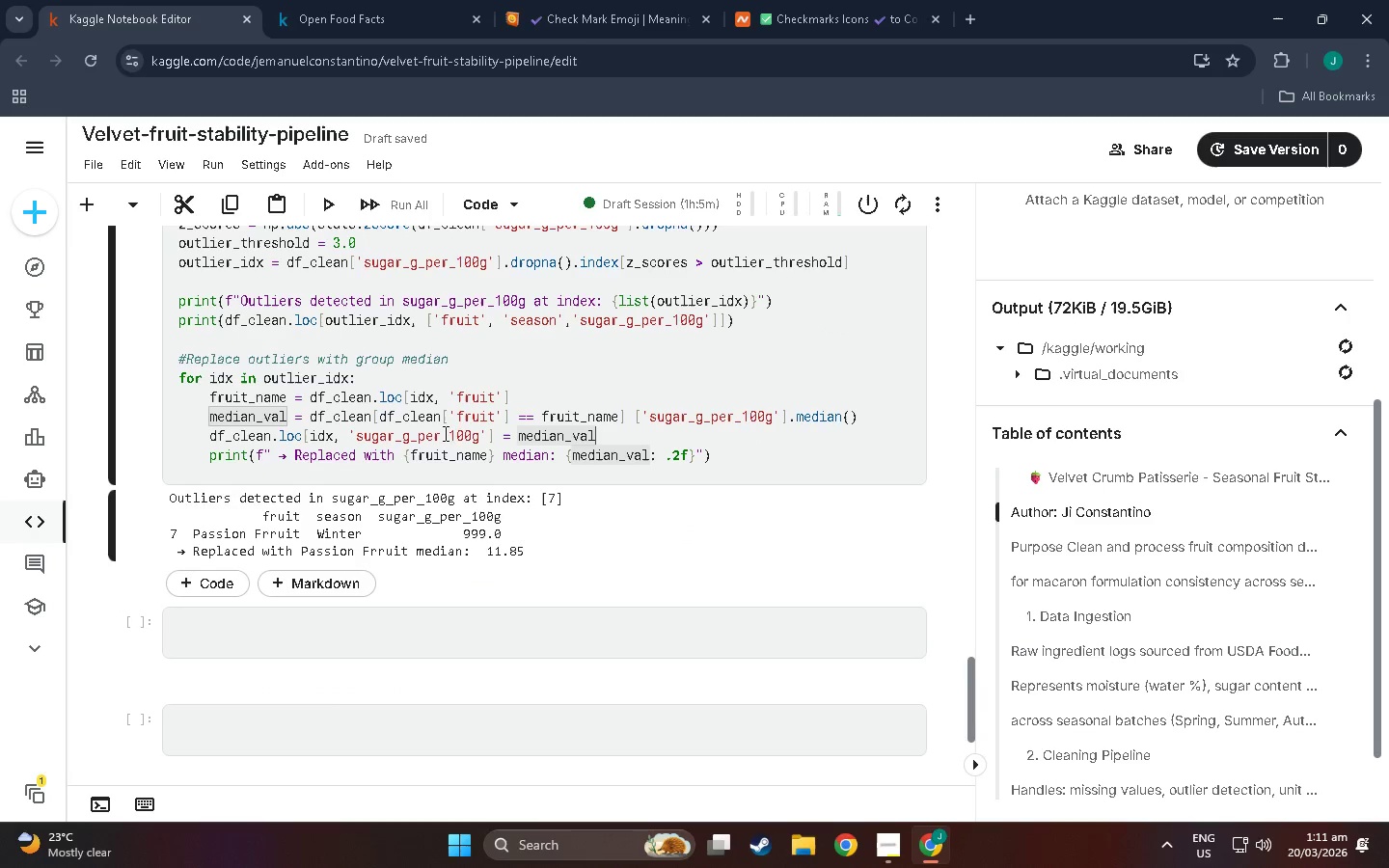 
scroll: coordinate [400, 451], scroll_direction: up, amount: 6.0
 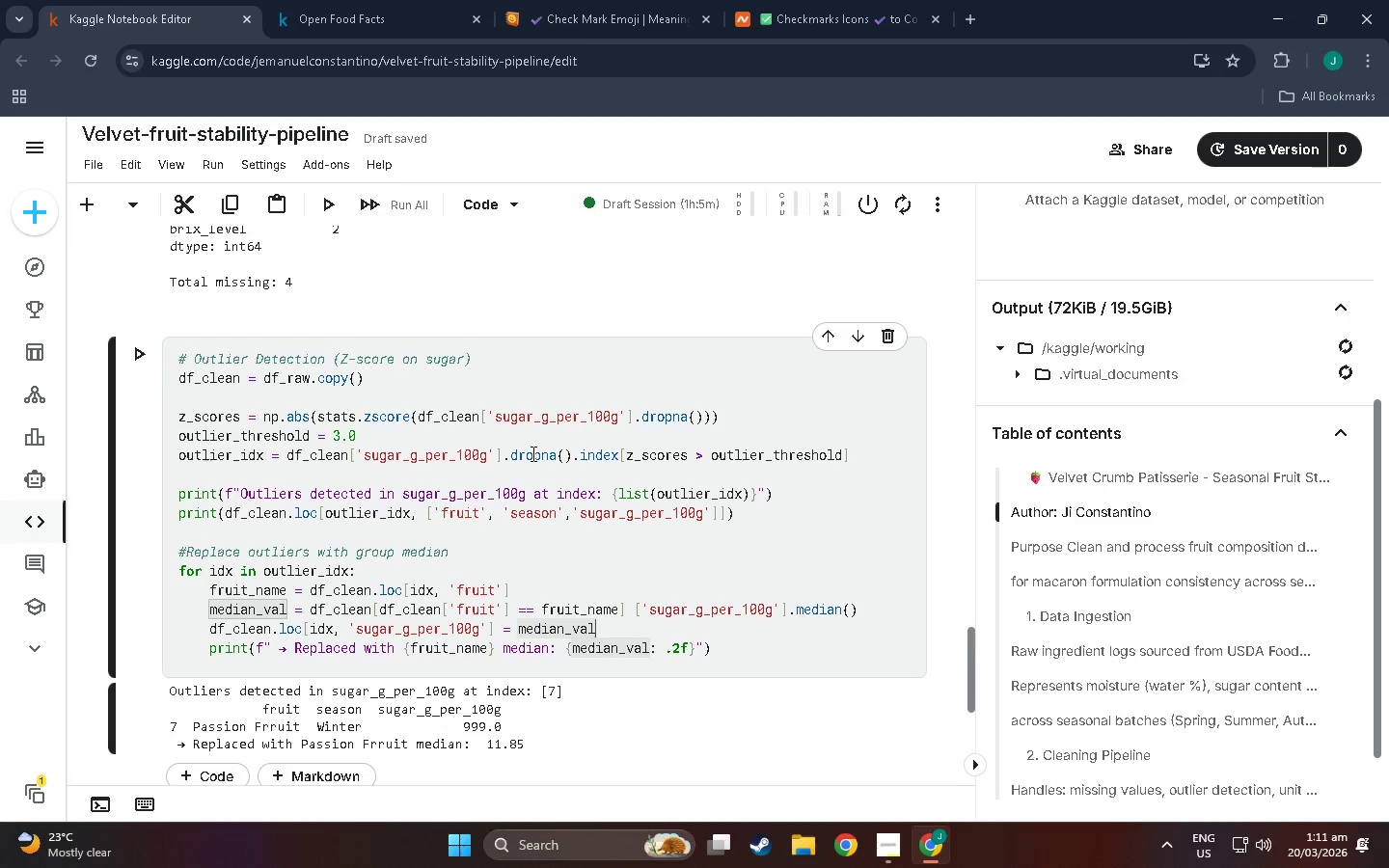 
wait(11.68)
 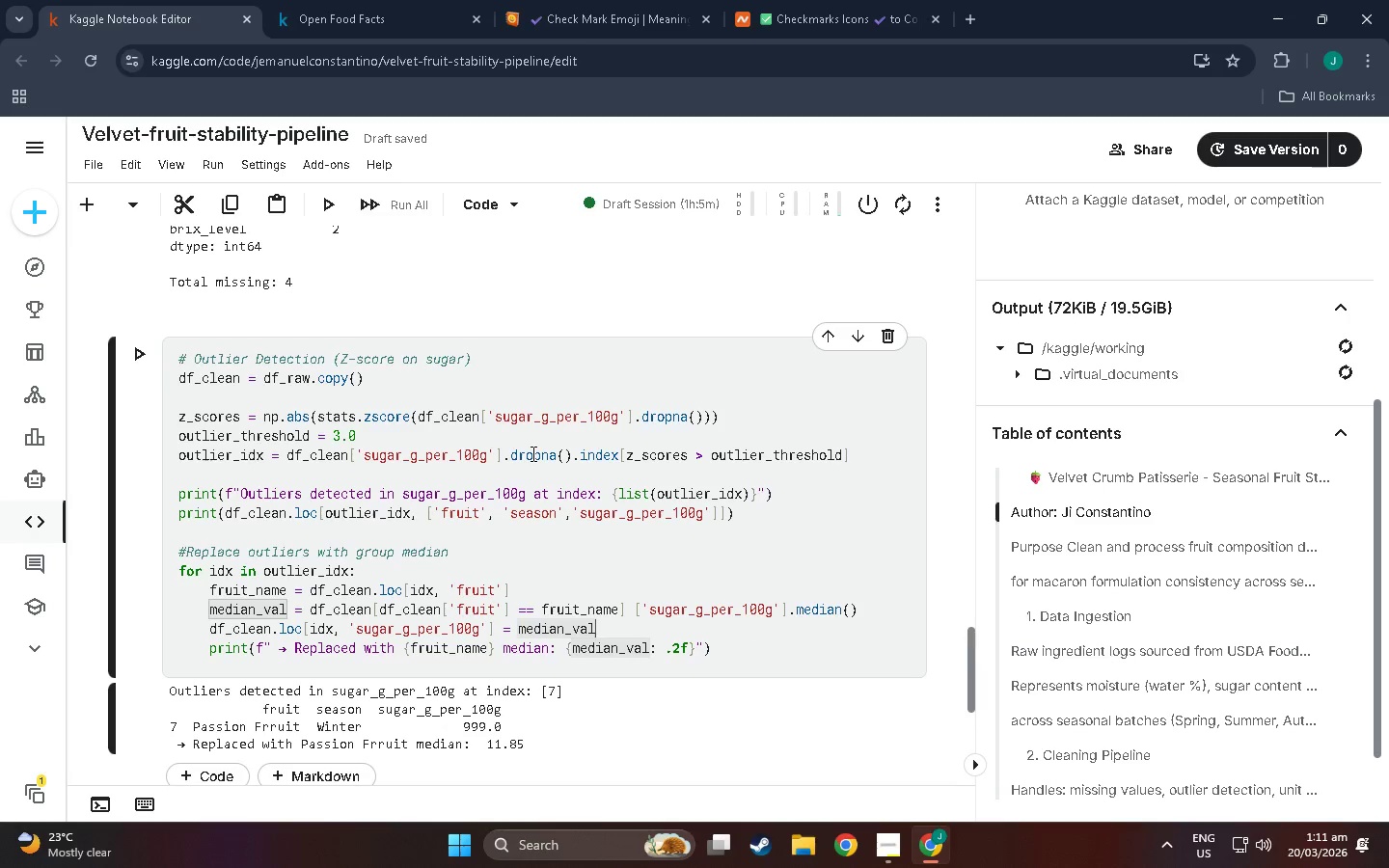 
scroll: coordinate [265, 488], scroll_direction: down, amount: 4.0
 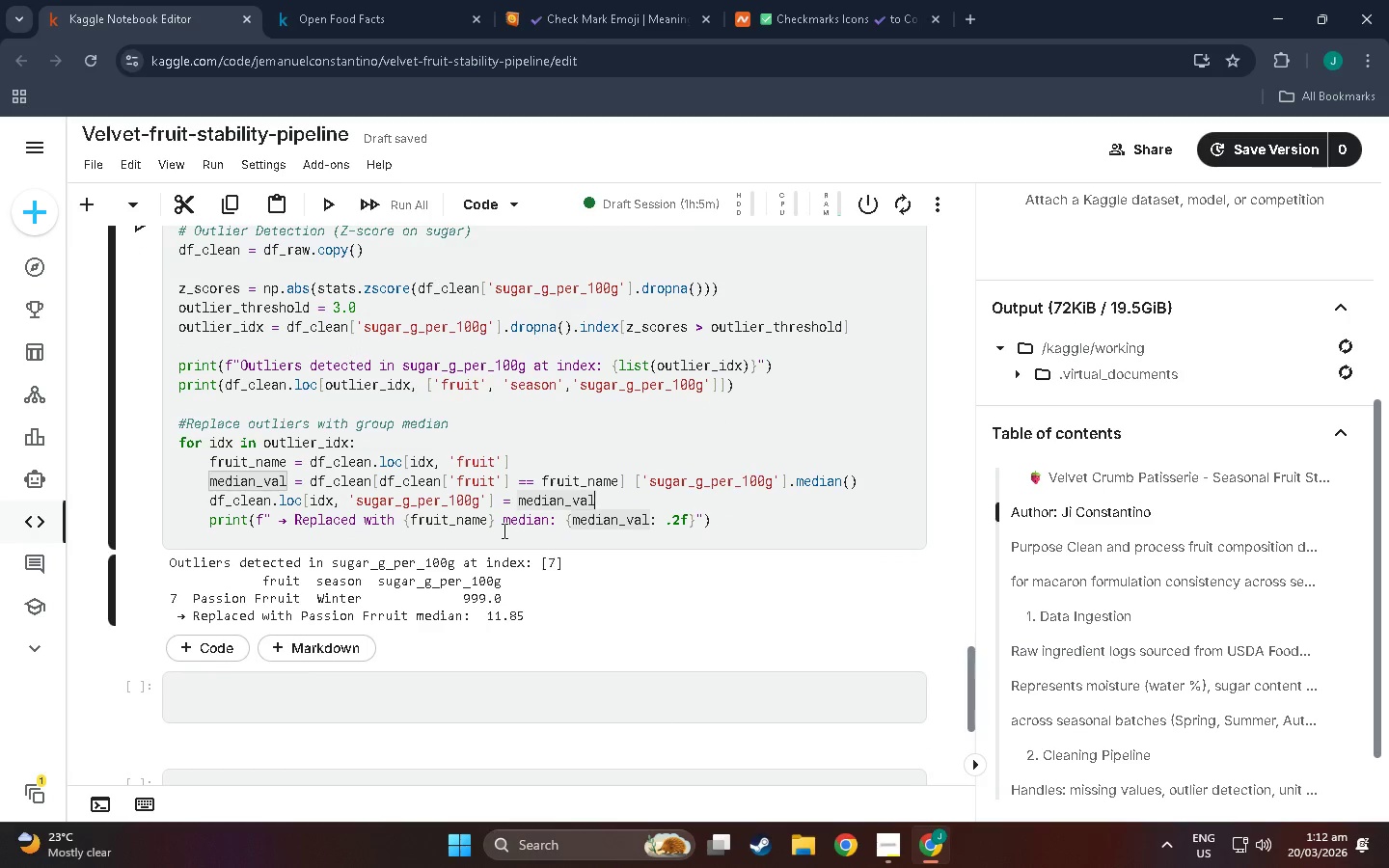 
wait(6.41)
 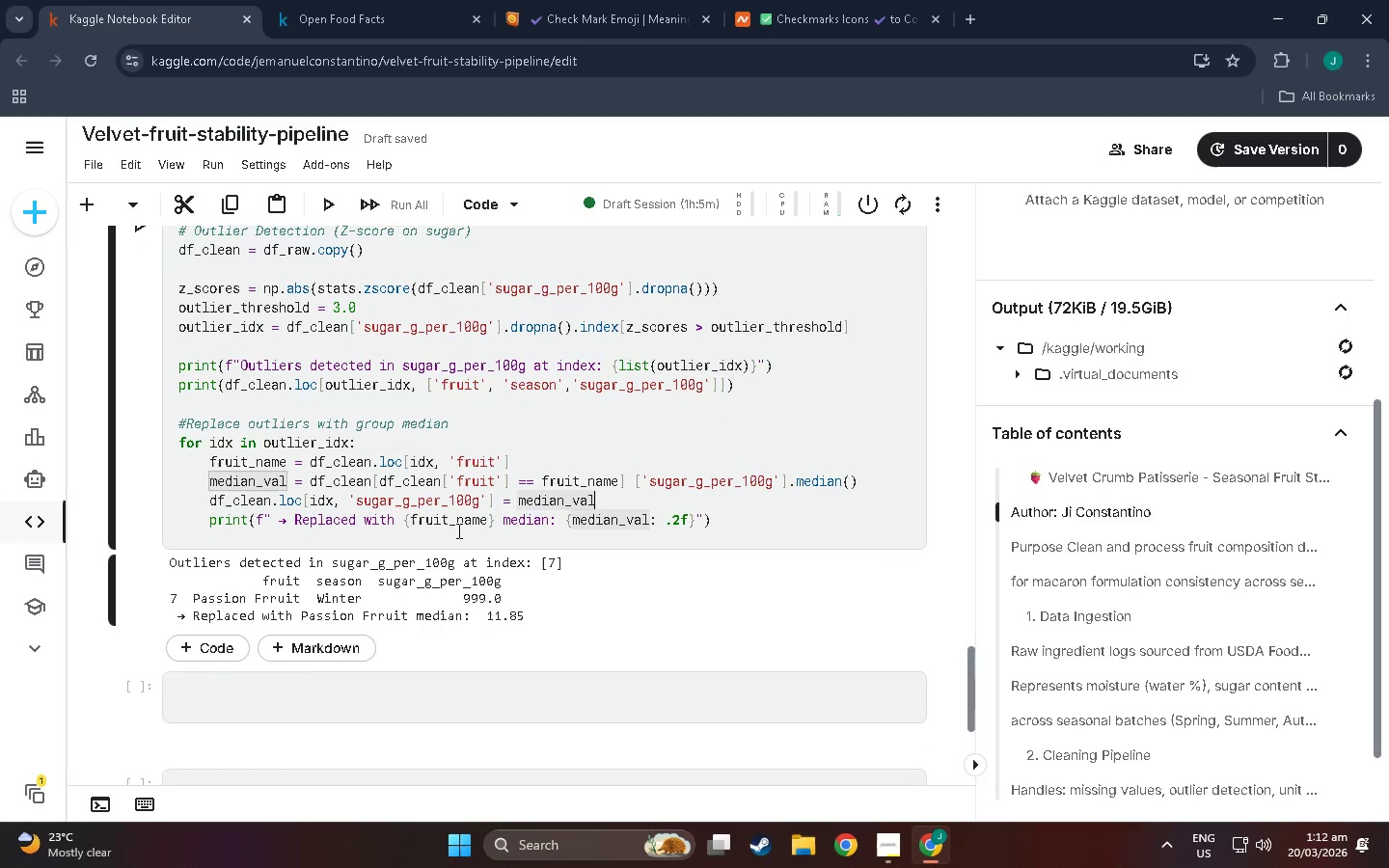 
key(Control+F)
 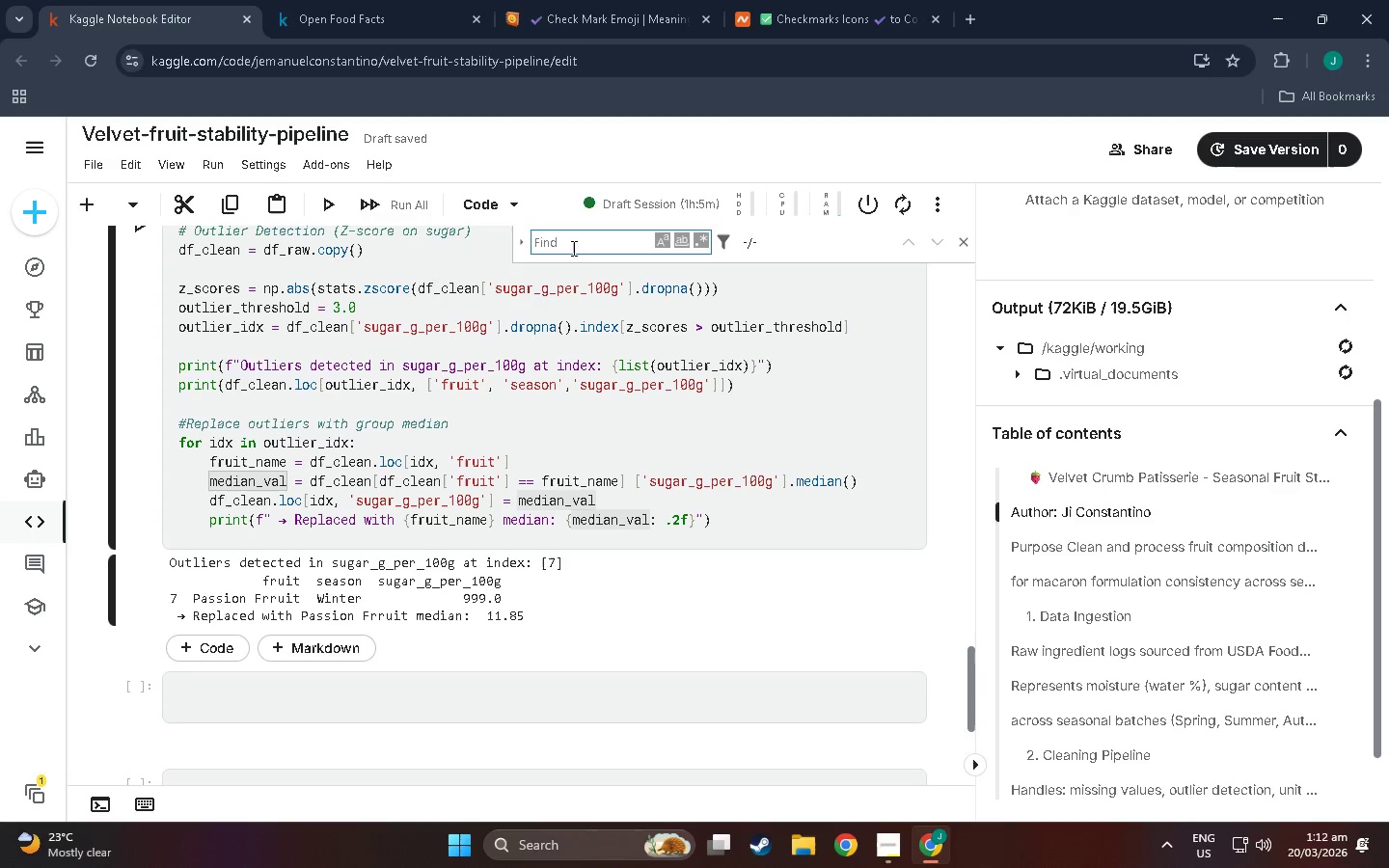 
type(frruit)
 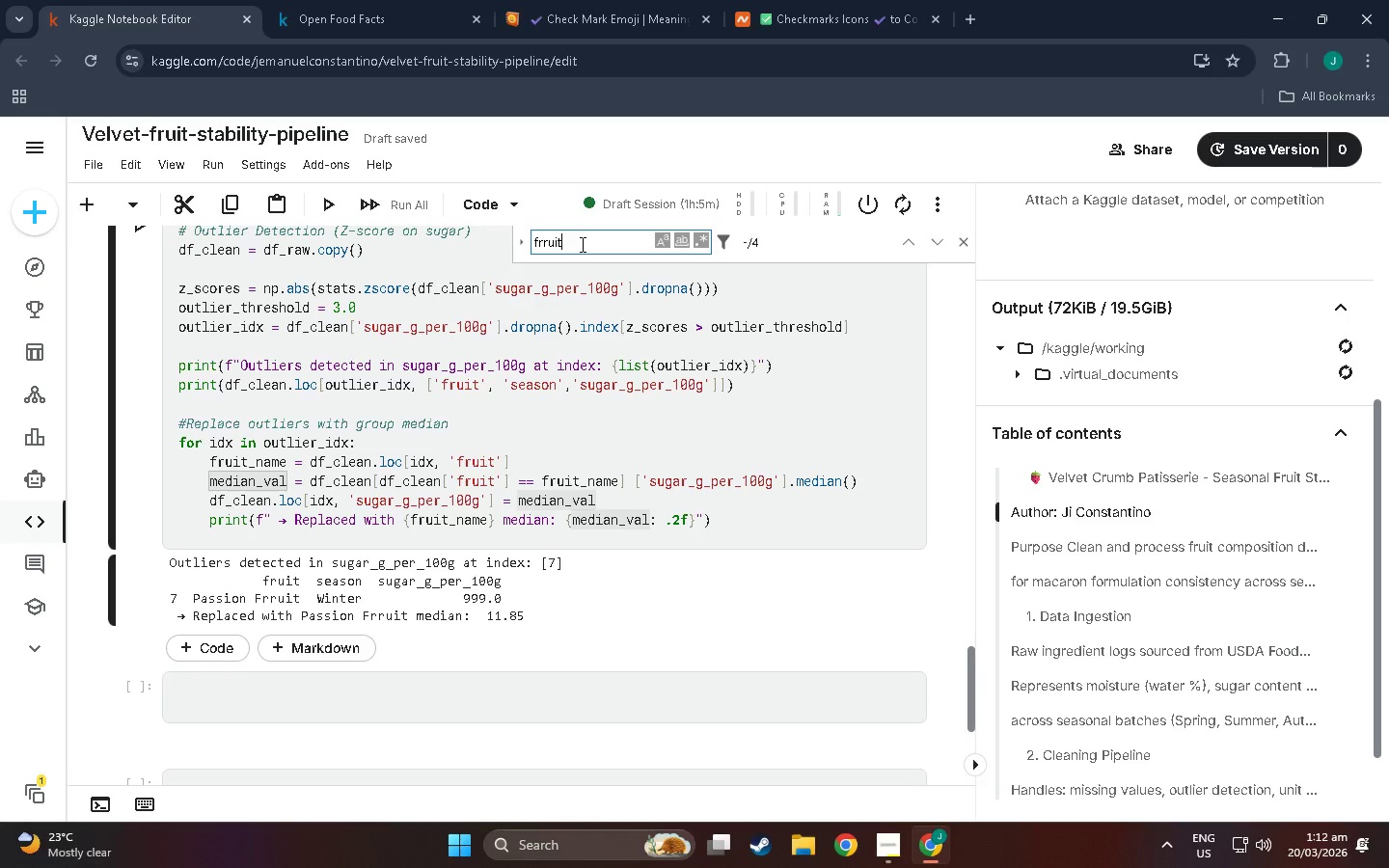 
key(Enter)
 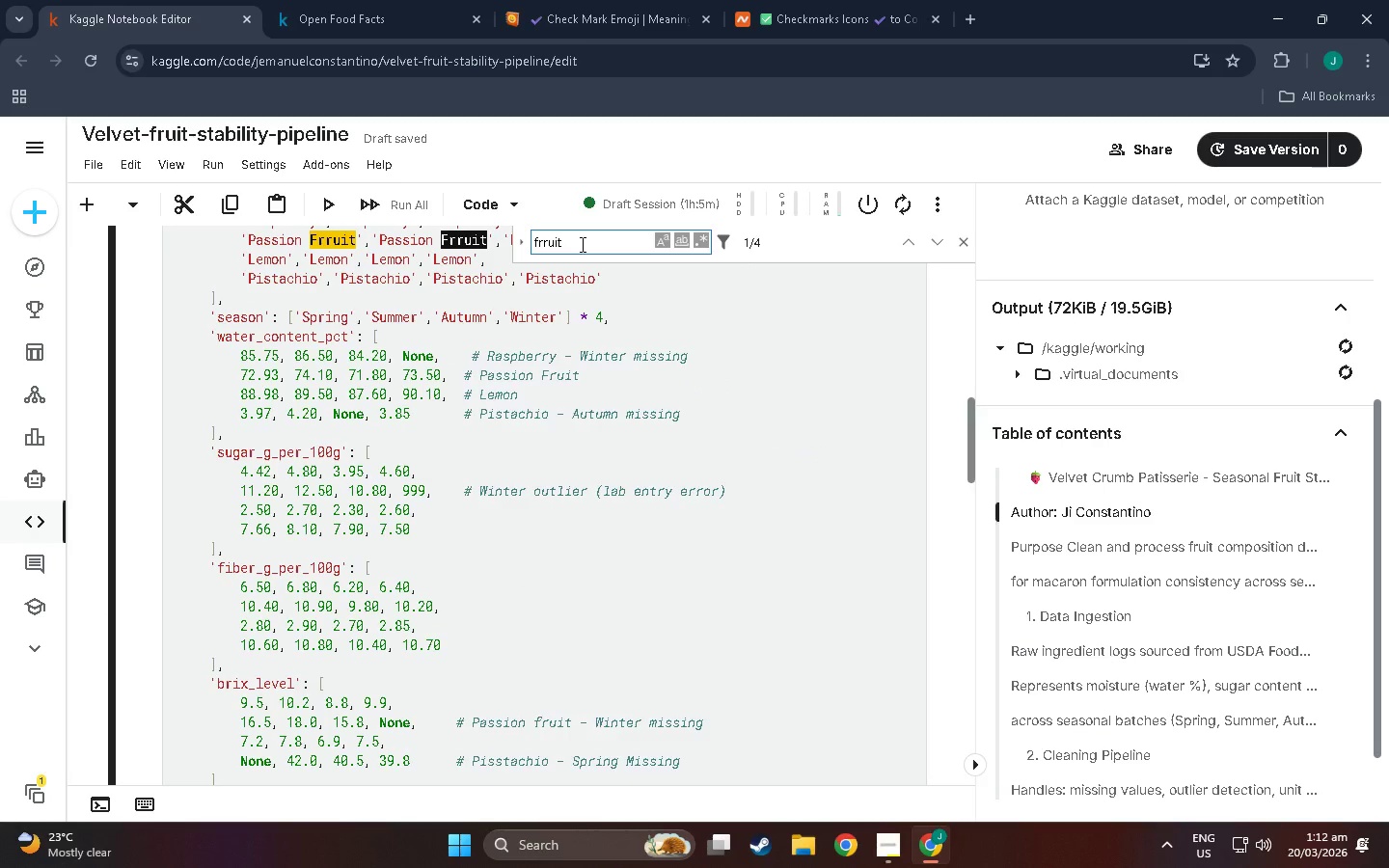 
scroll: coordinate [564, 481], scroll_direction: up, amount: 10.0
 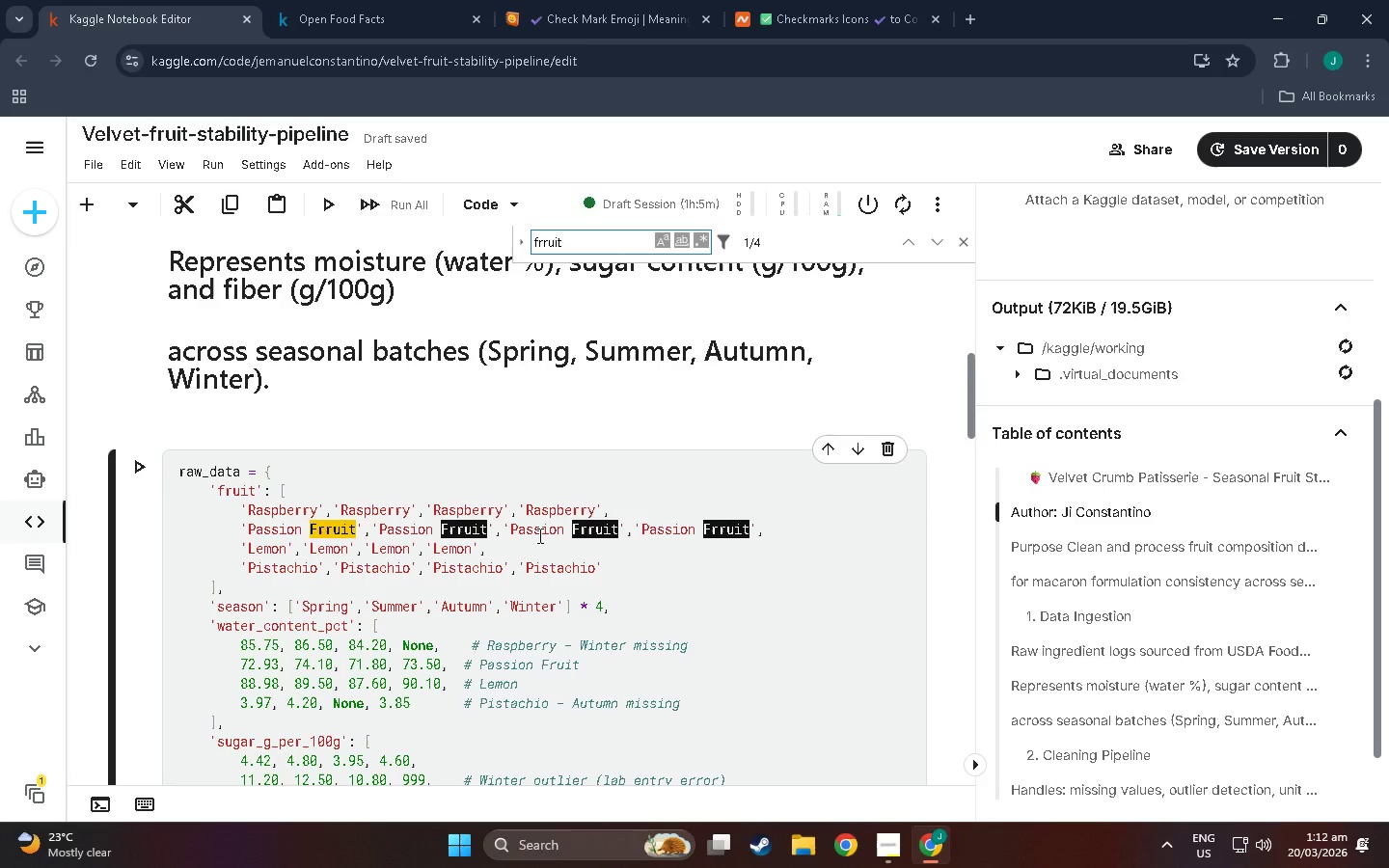 
scroll: coordinate [538, 535], scroll_direction: down, amount: 8.0
 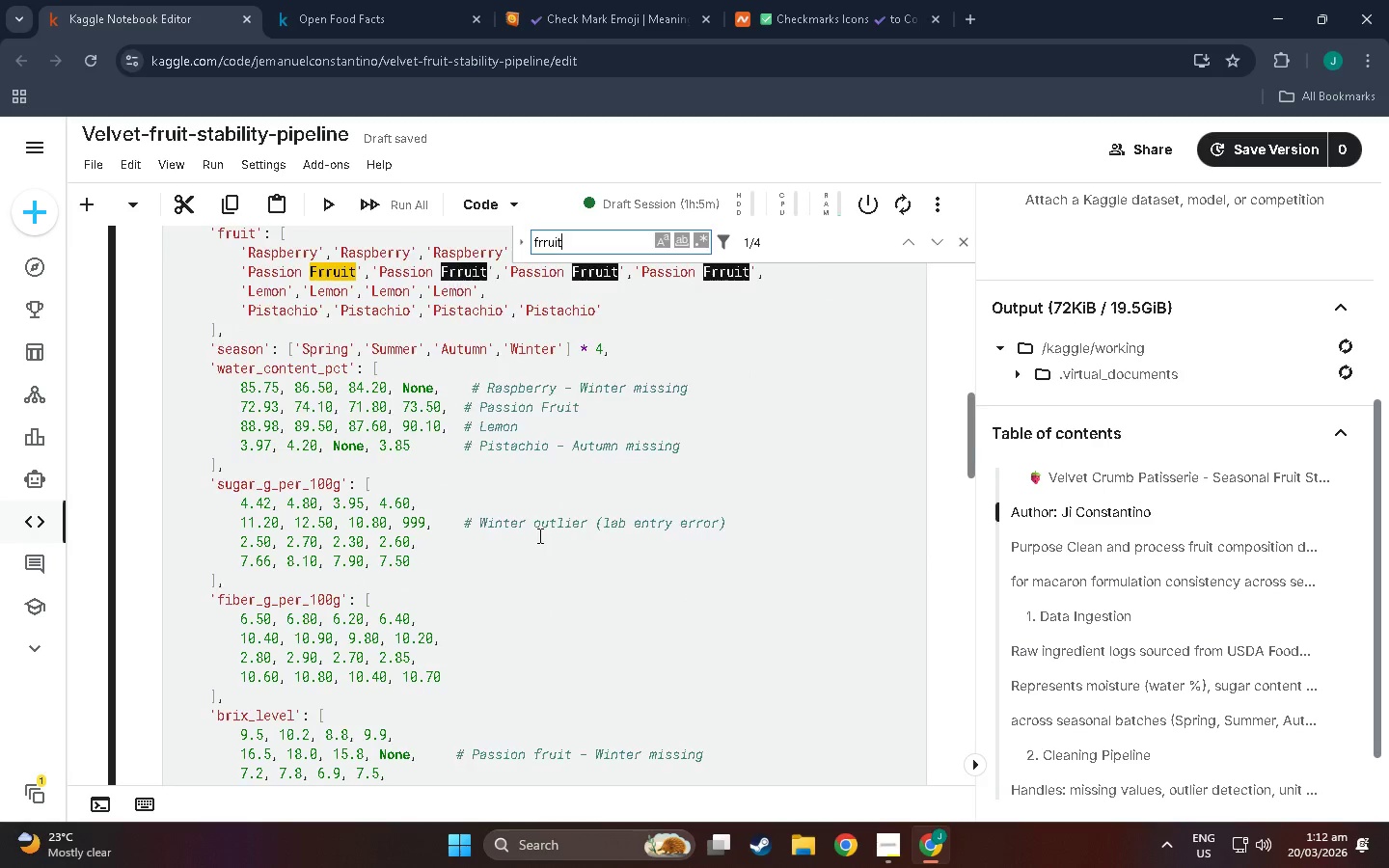 
scroll: coordinate [538, 535], scroll_direction: up, amount: 3.0
 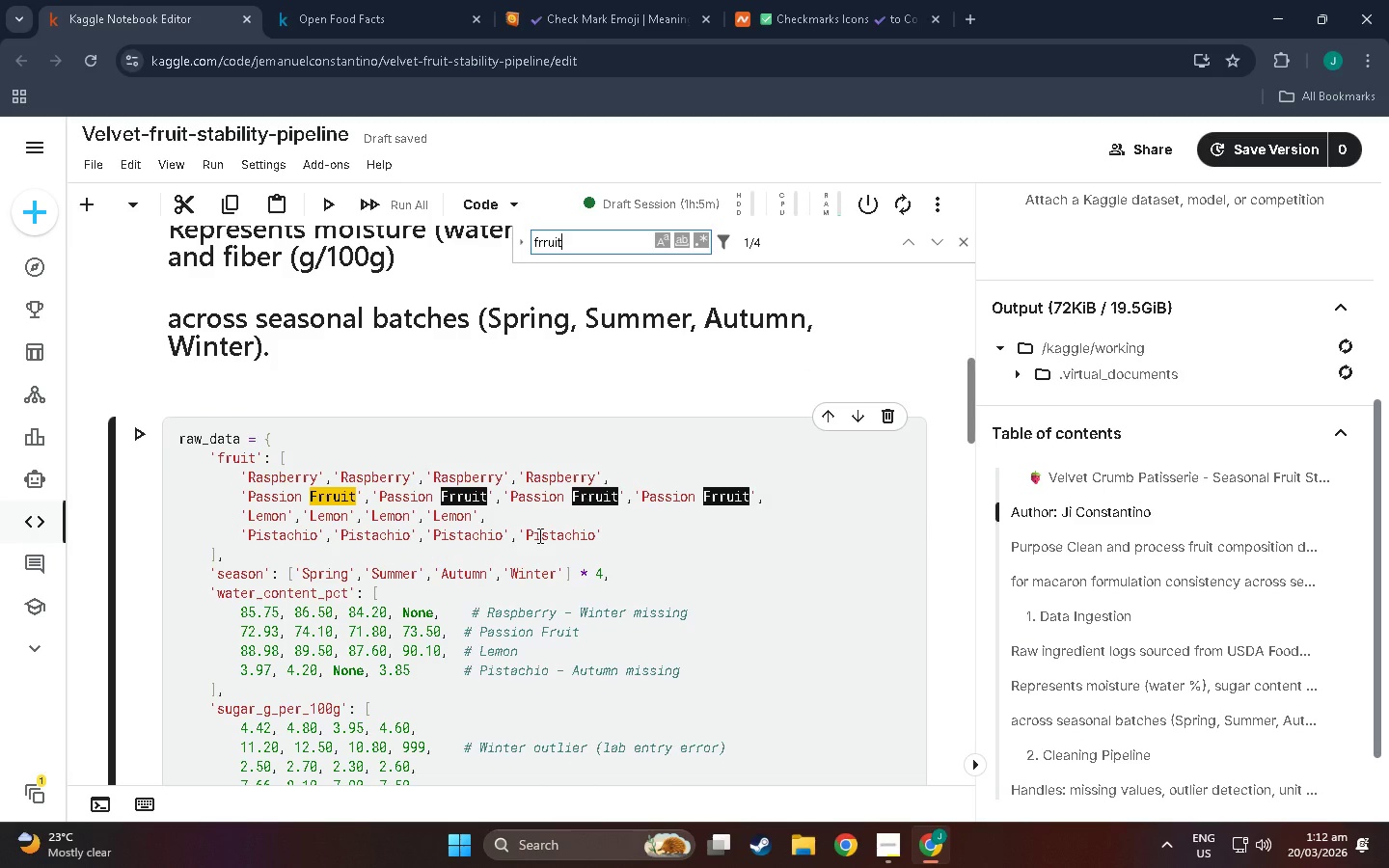 
scroll: coordinate [539, 534], scroll_direction: down, amount: 40.0
 